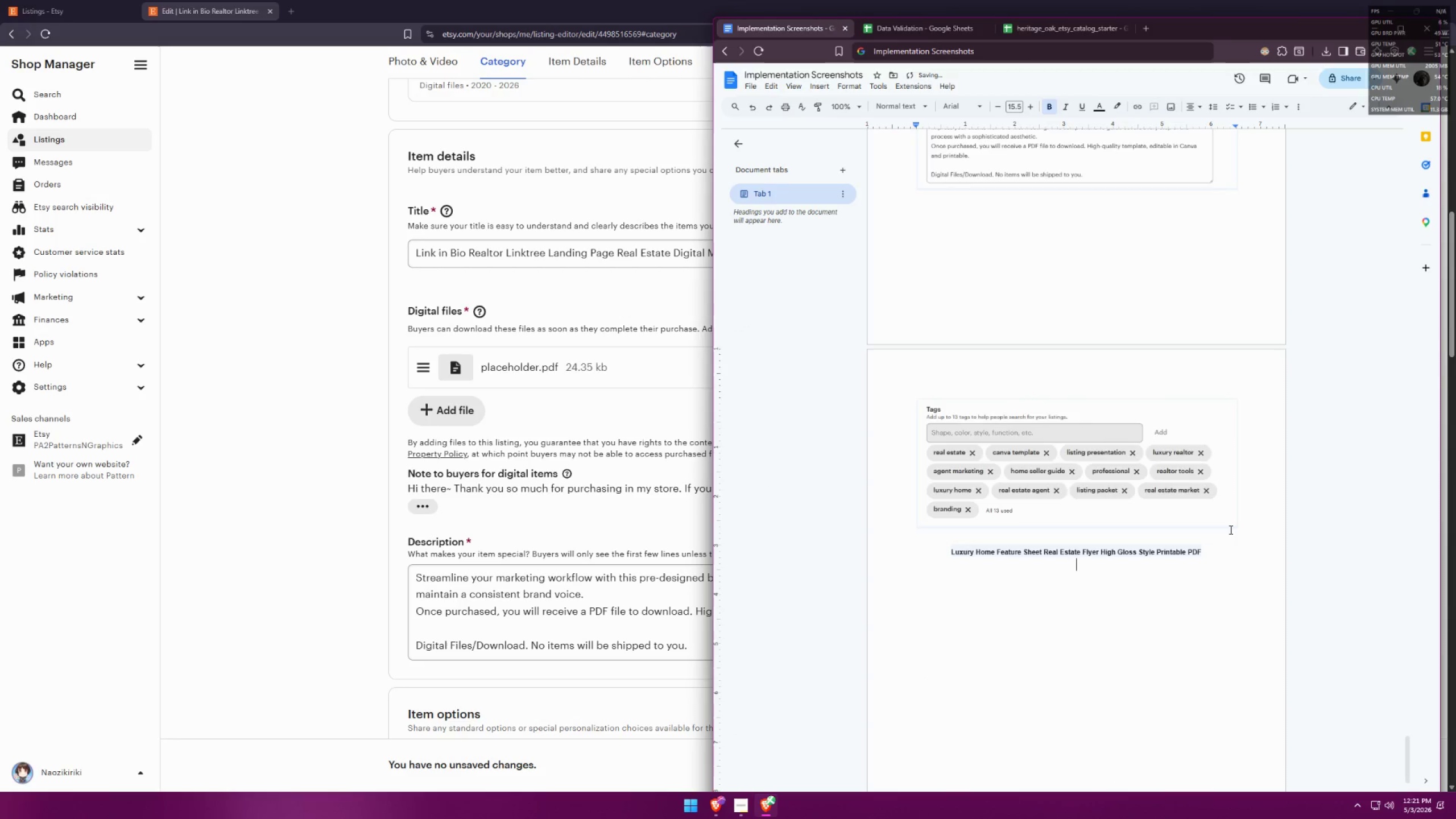 
key(Control+ControlLeft)
 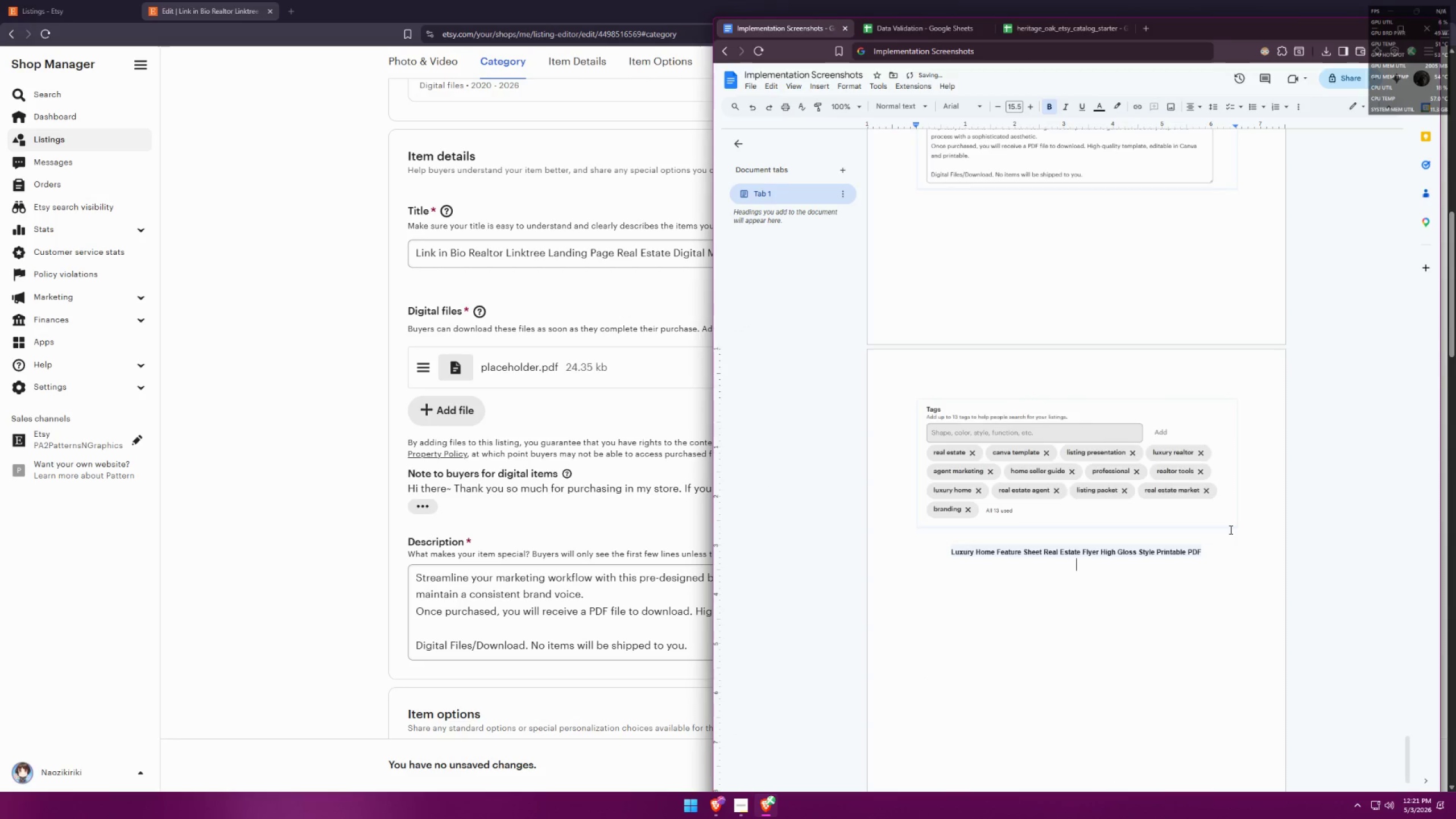 
key(Control+V)
 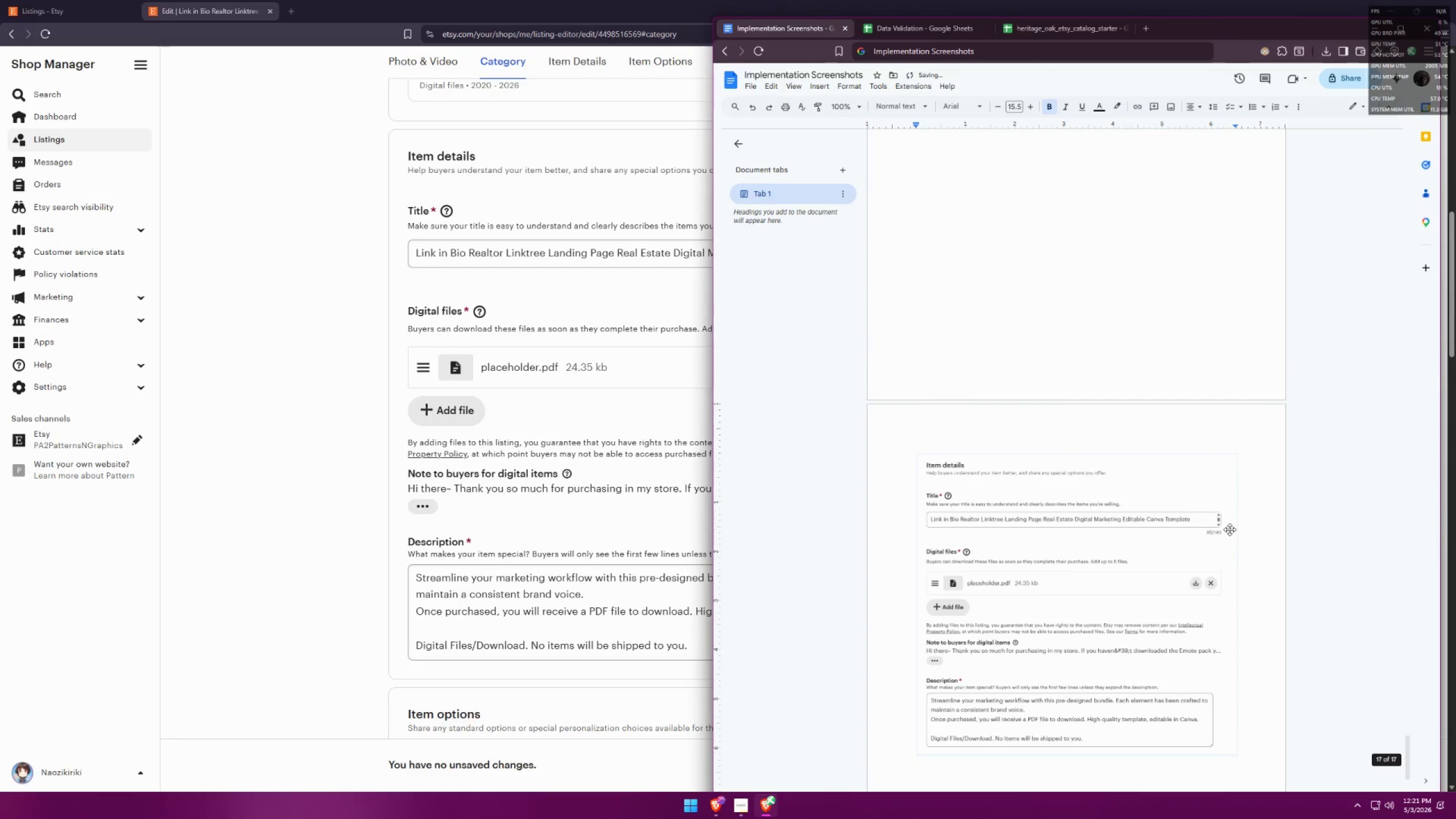 
key(Enter)
 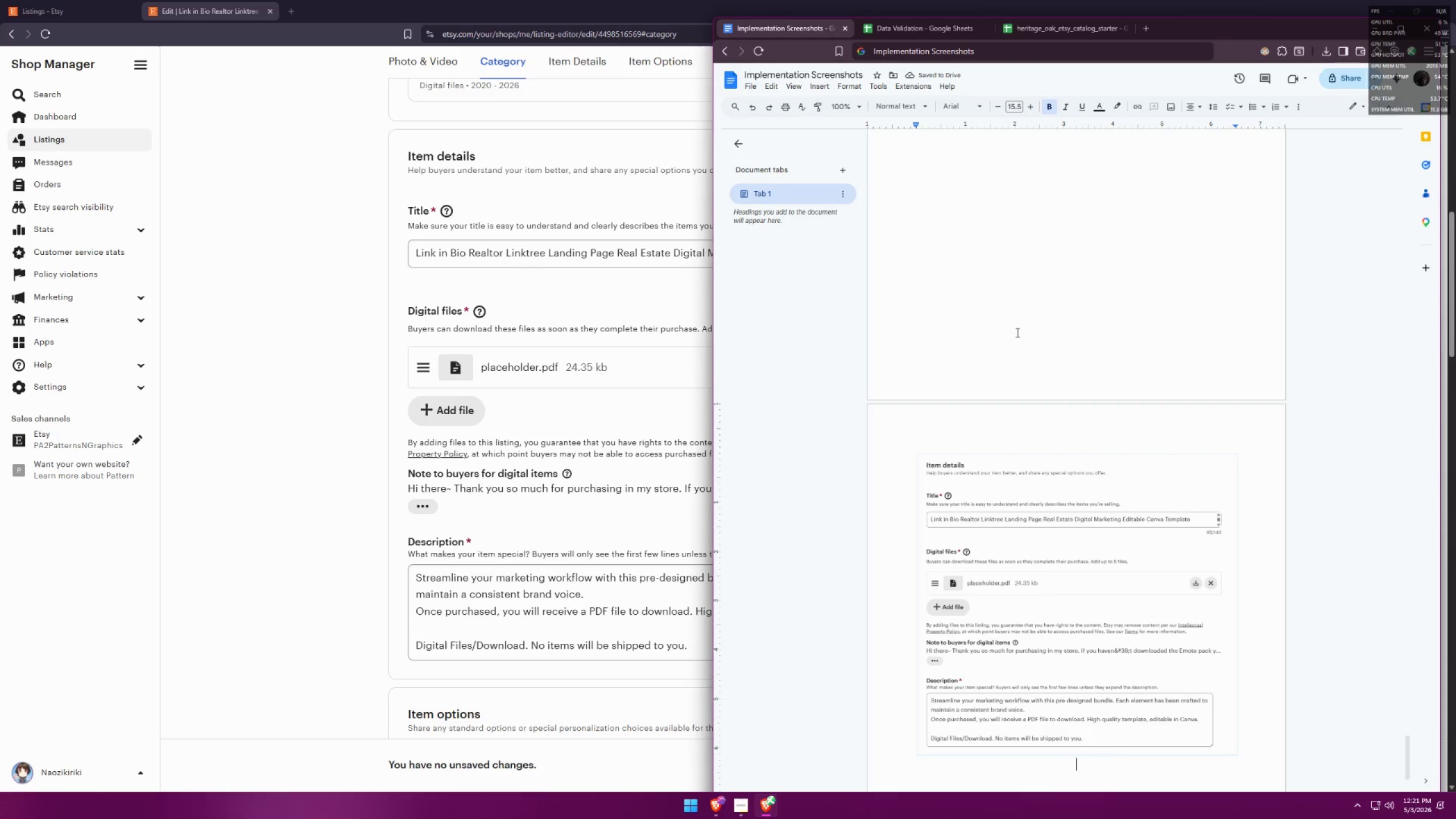 
scroll: coordinate [510, 471], scroll_direction: down, amount: 13.0
 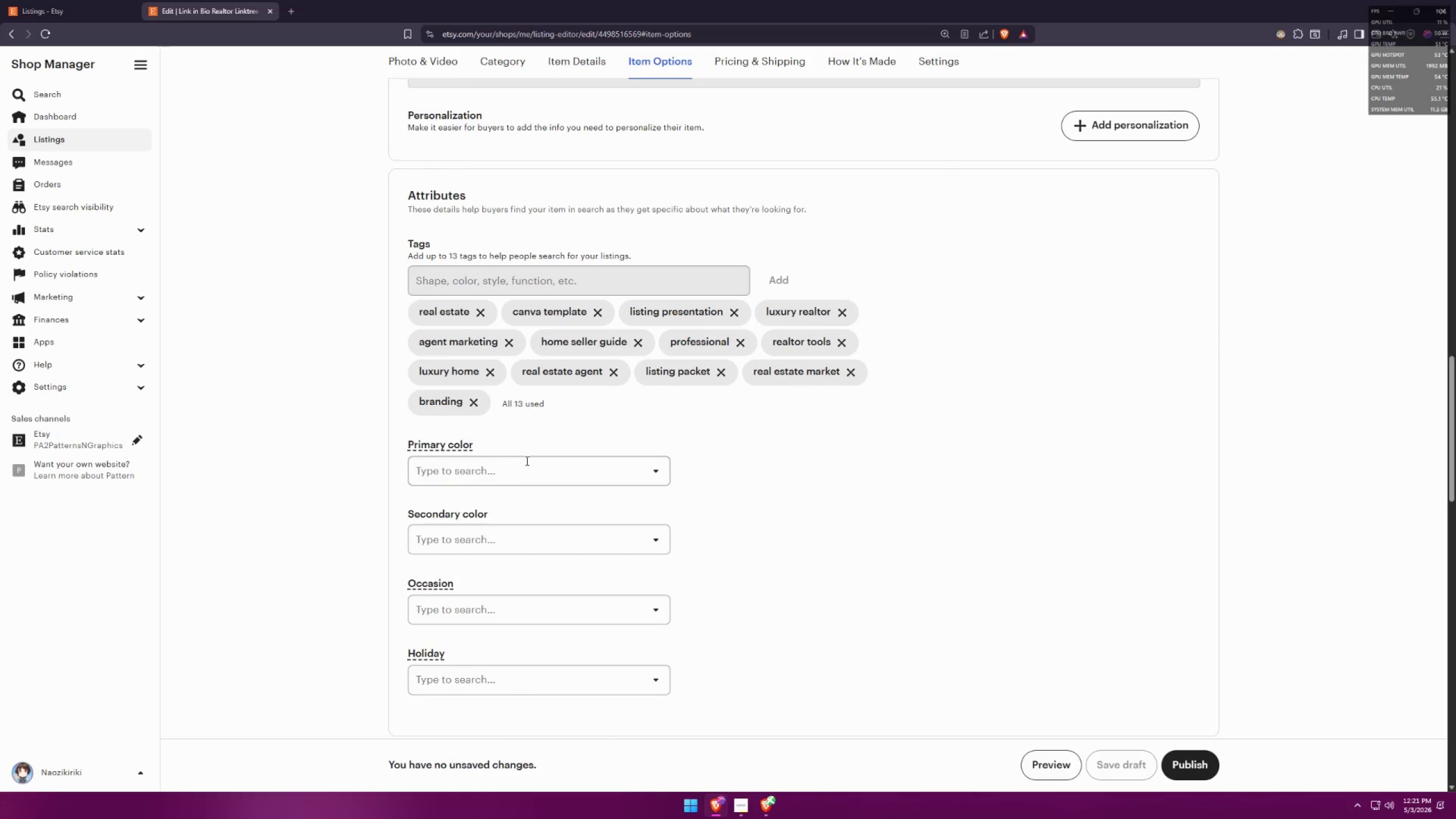 
key(Meta+MetaLeft)
 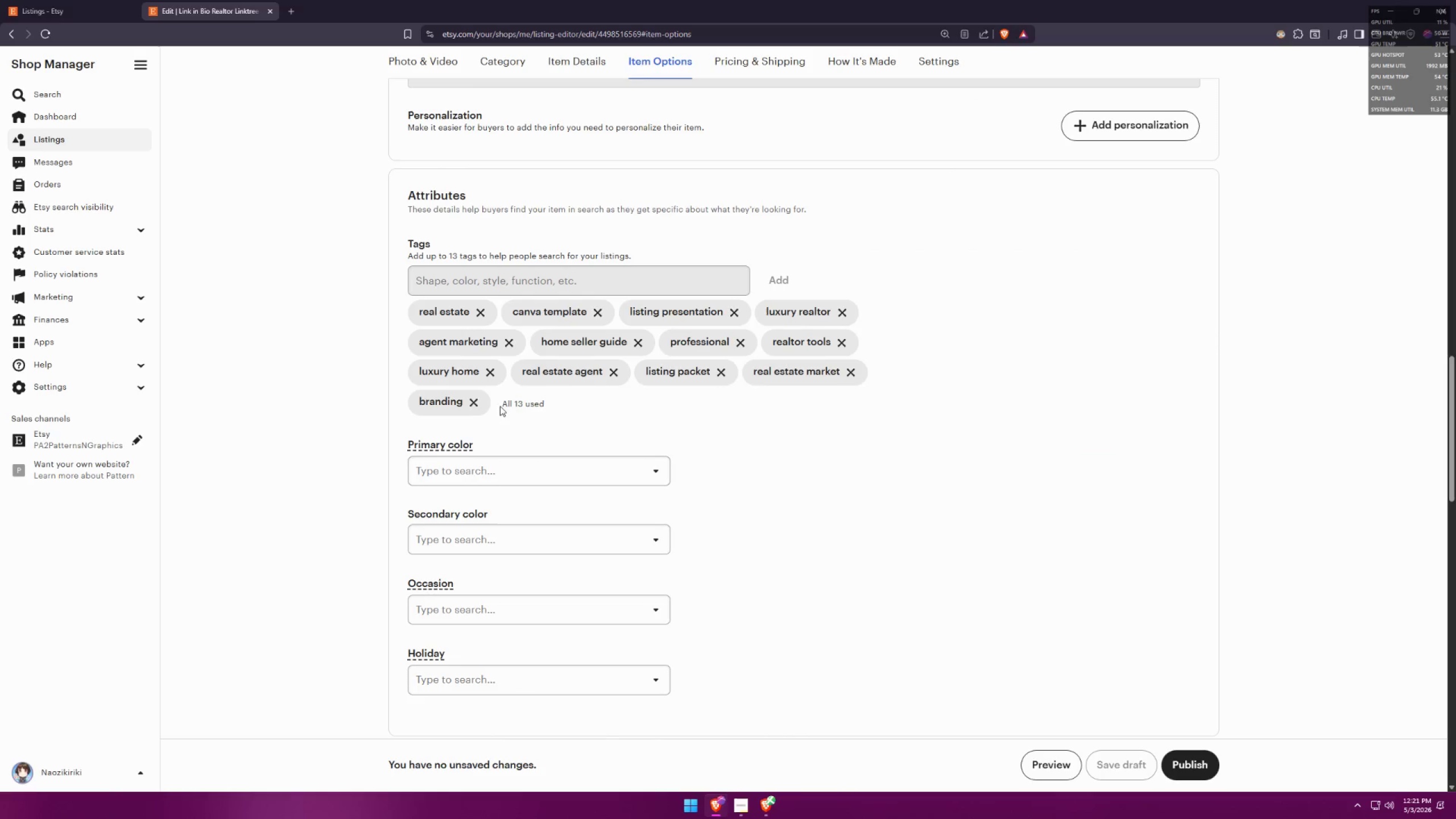 
key(Meta+Shift+ShiftLeft)
 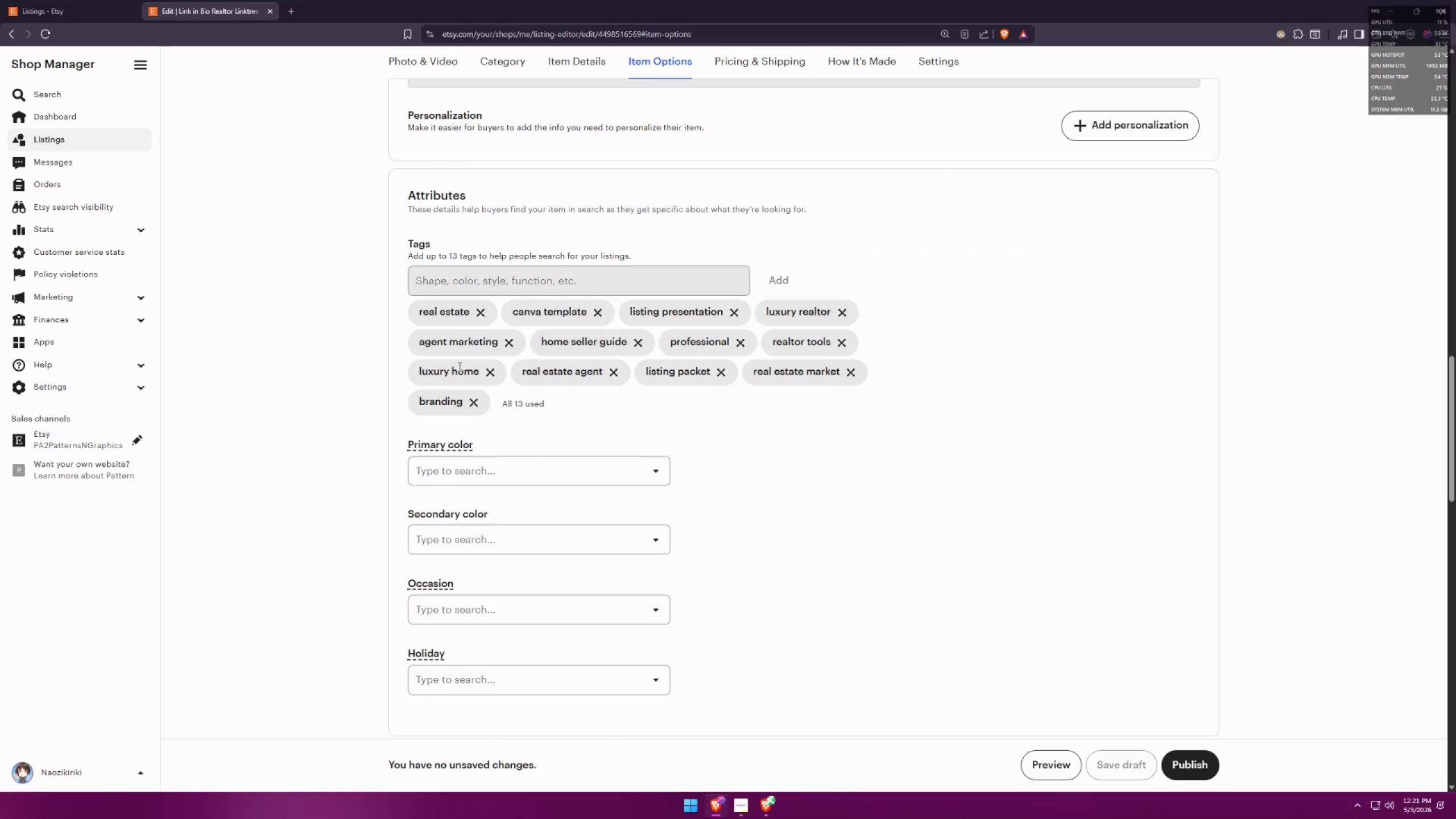 
key(Meta+Shift+S)
 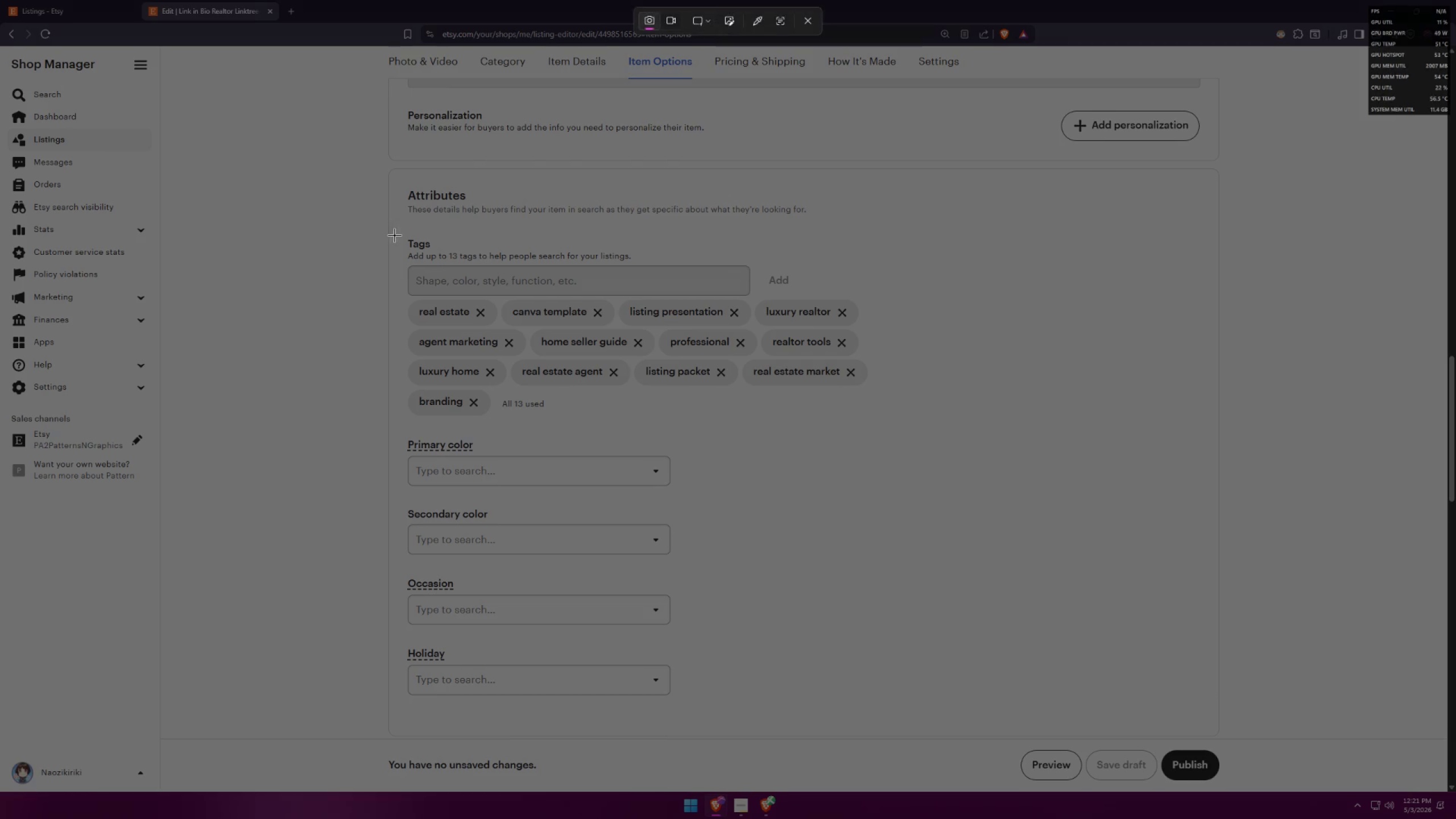 
left_click_drag(start_coordinate=[392, 233], to_coordinate=[897, 428])
 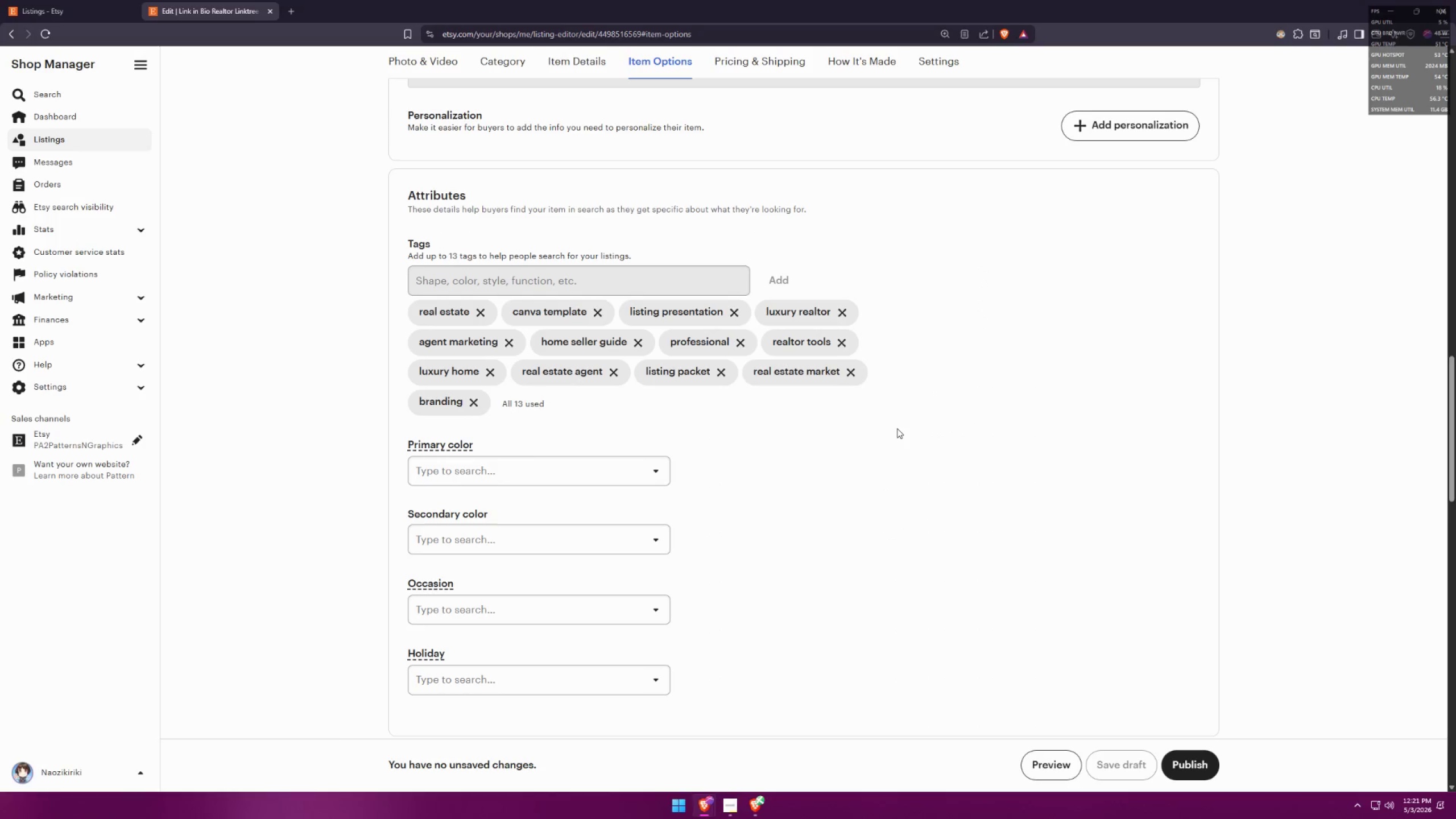 
key(Alt+AltLeft)
 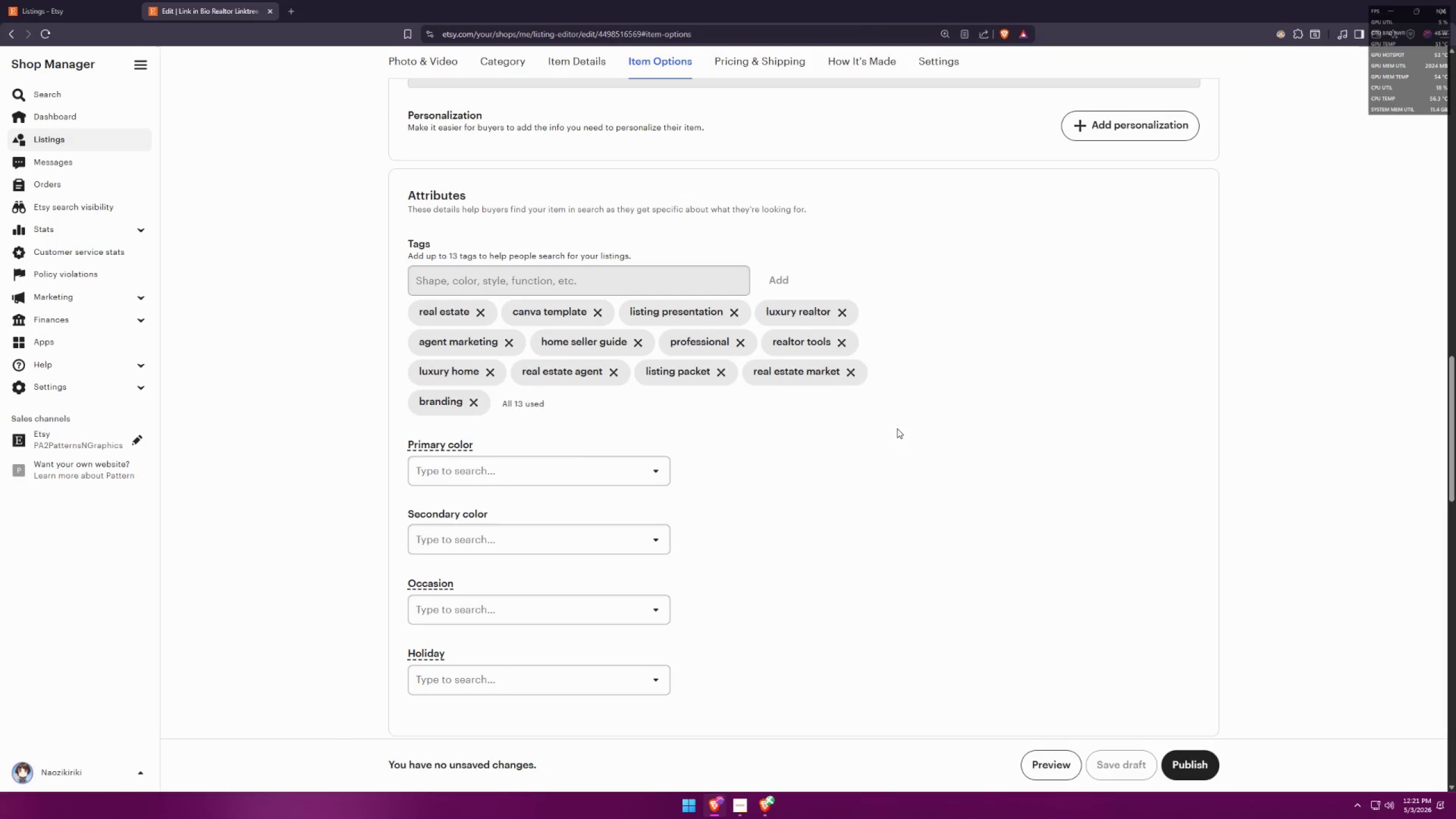 
key(Alt+Tab)
 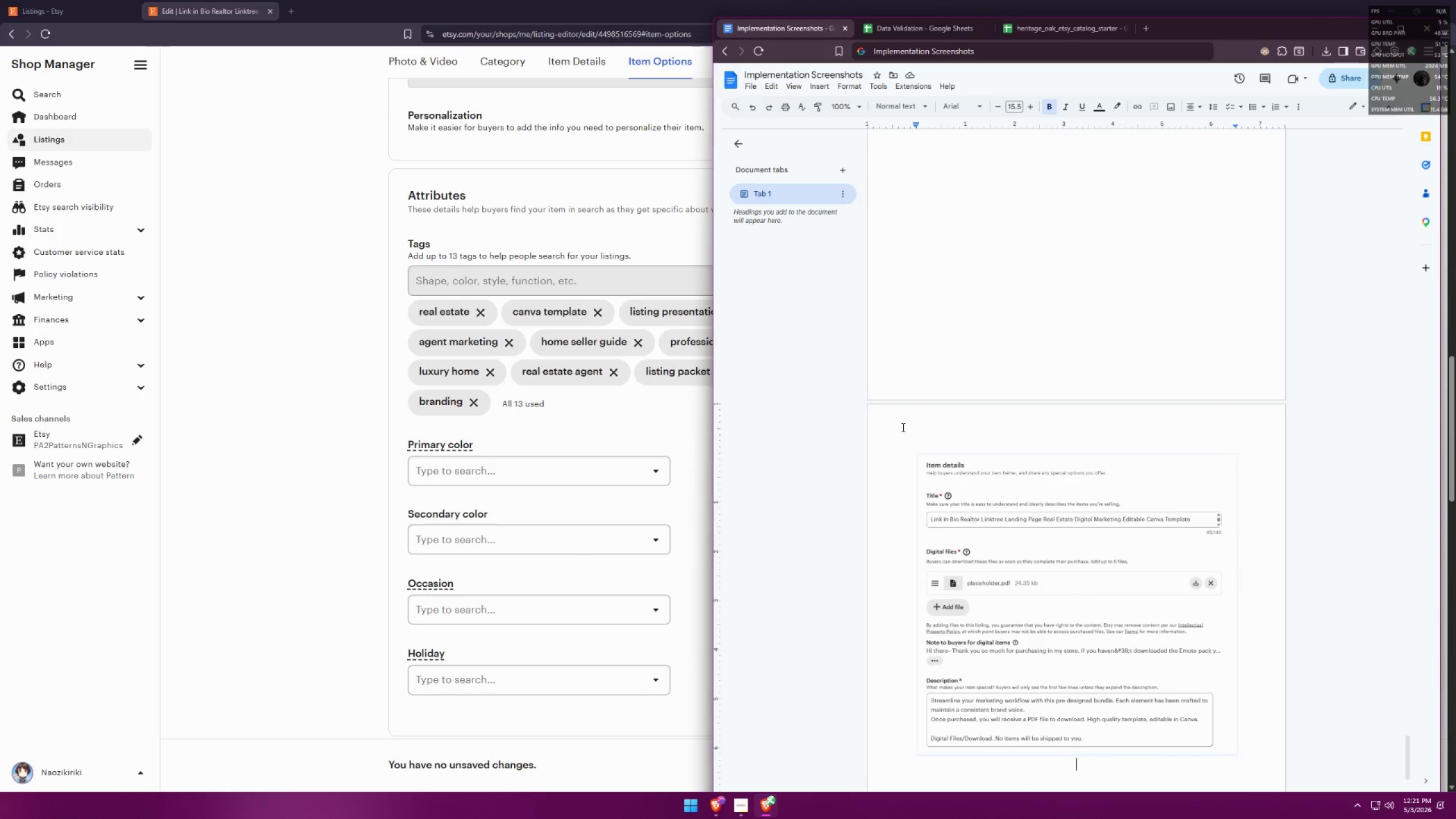 
key(Control+ControlLeft)
 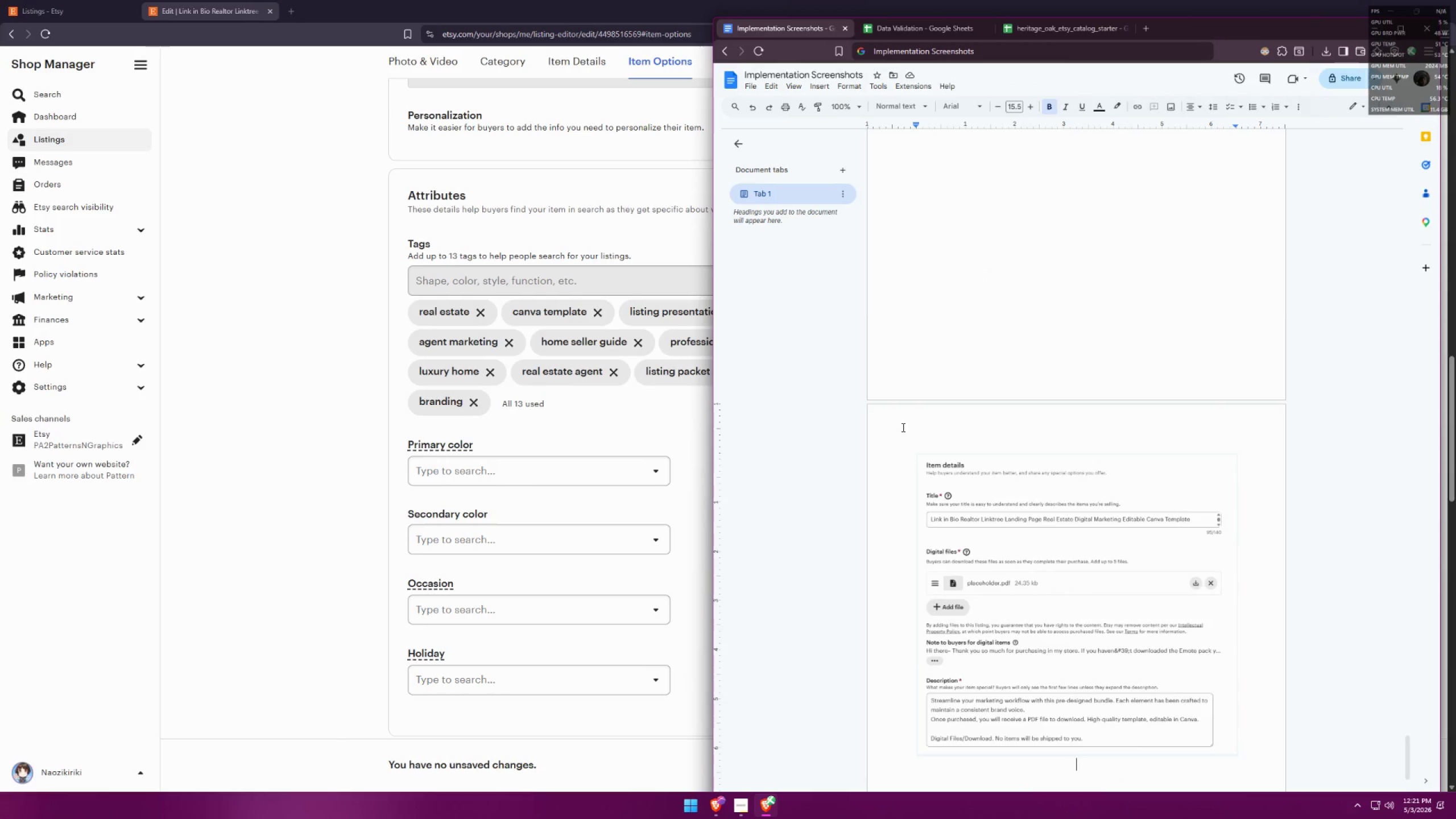 
key(Control+V)
 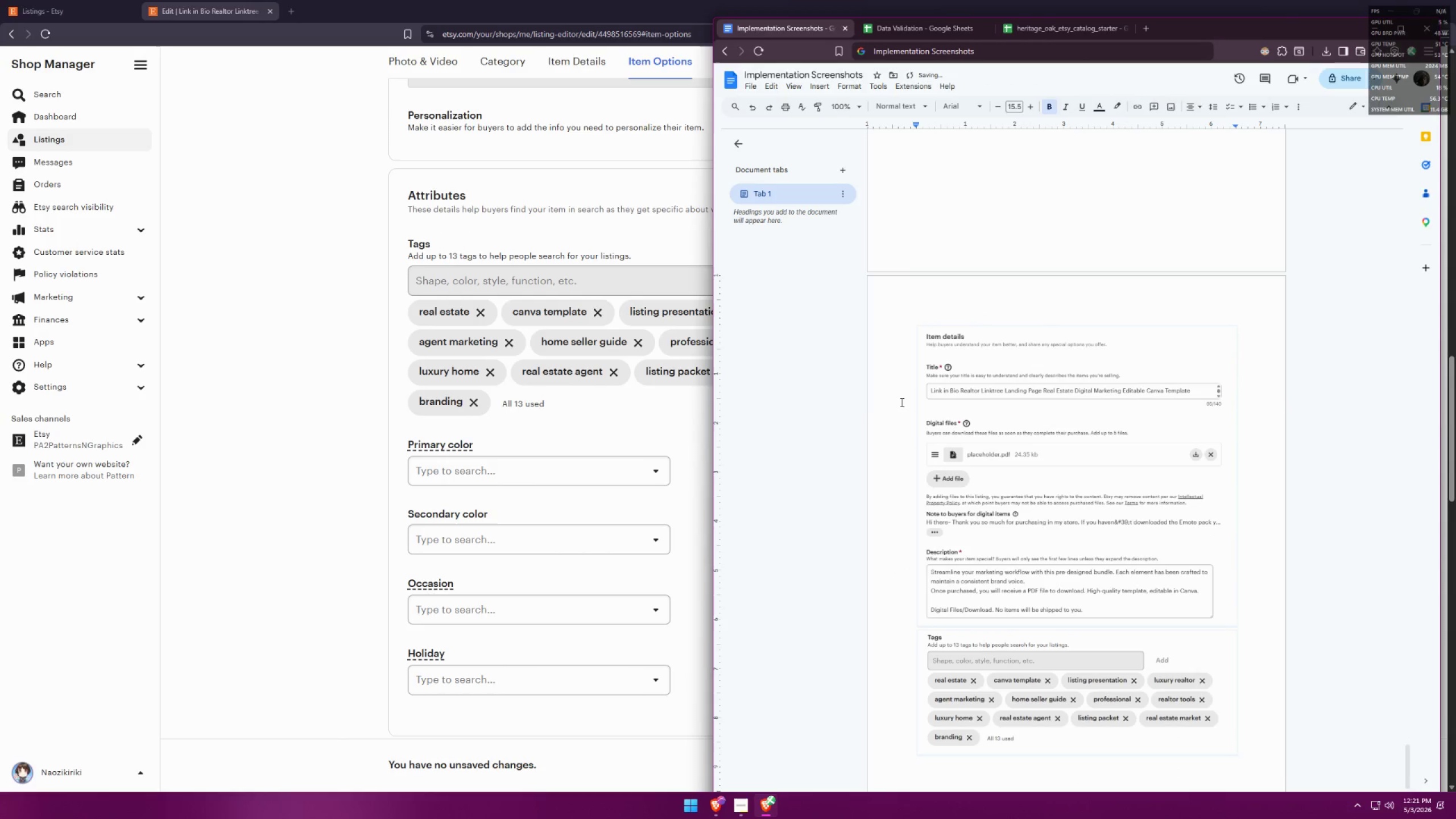 
key(Enter)
 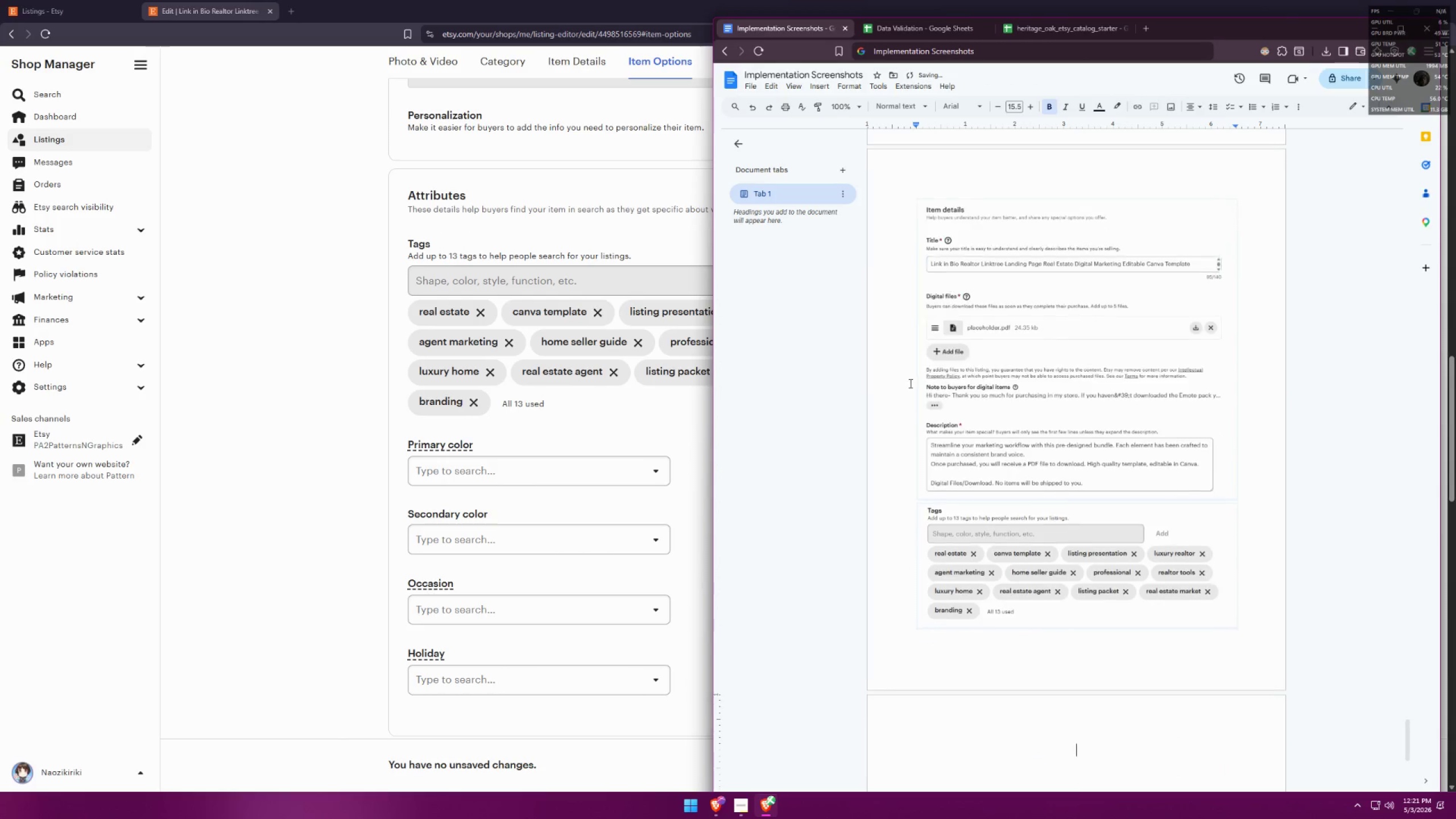 
key(Enter)
 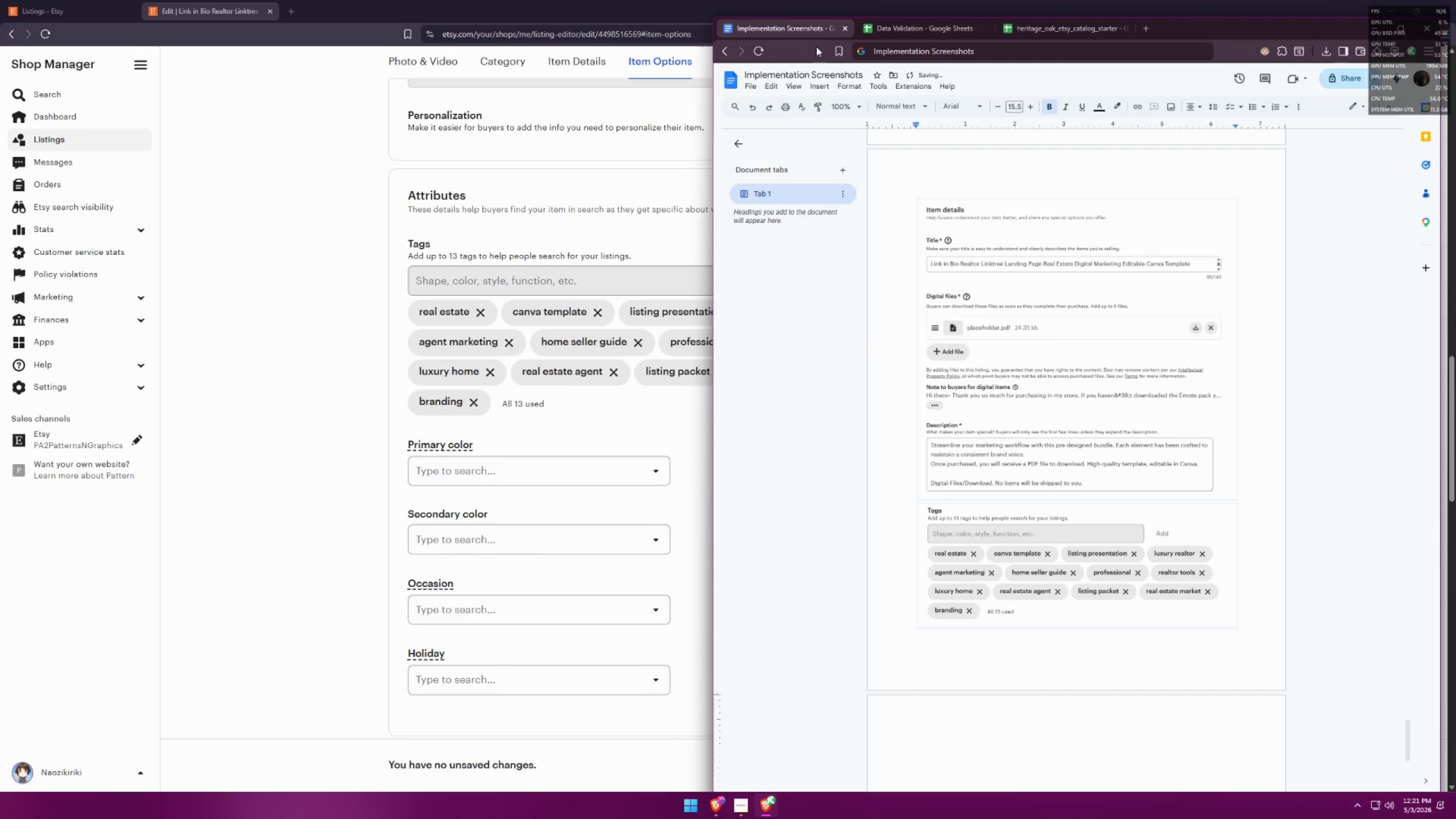 
left_click([888, 26])
 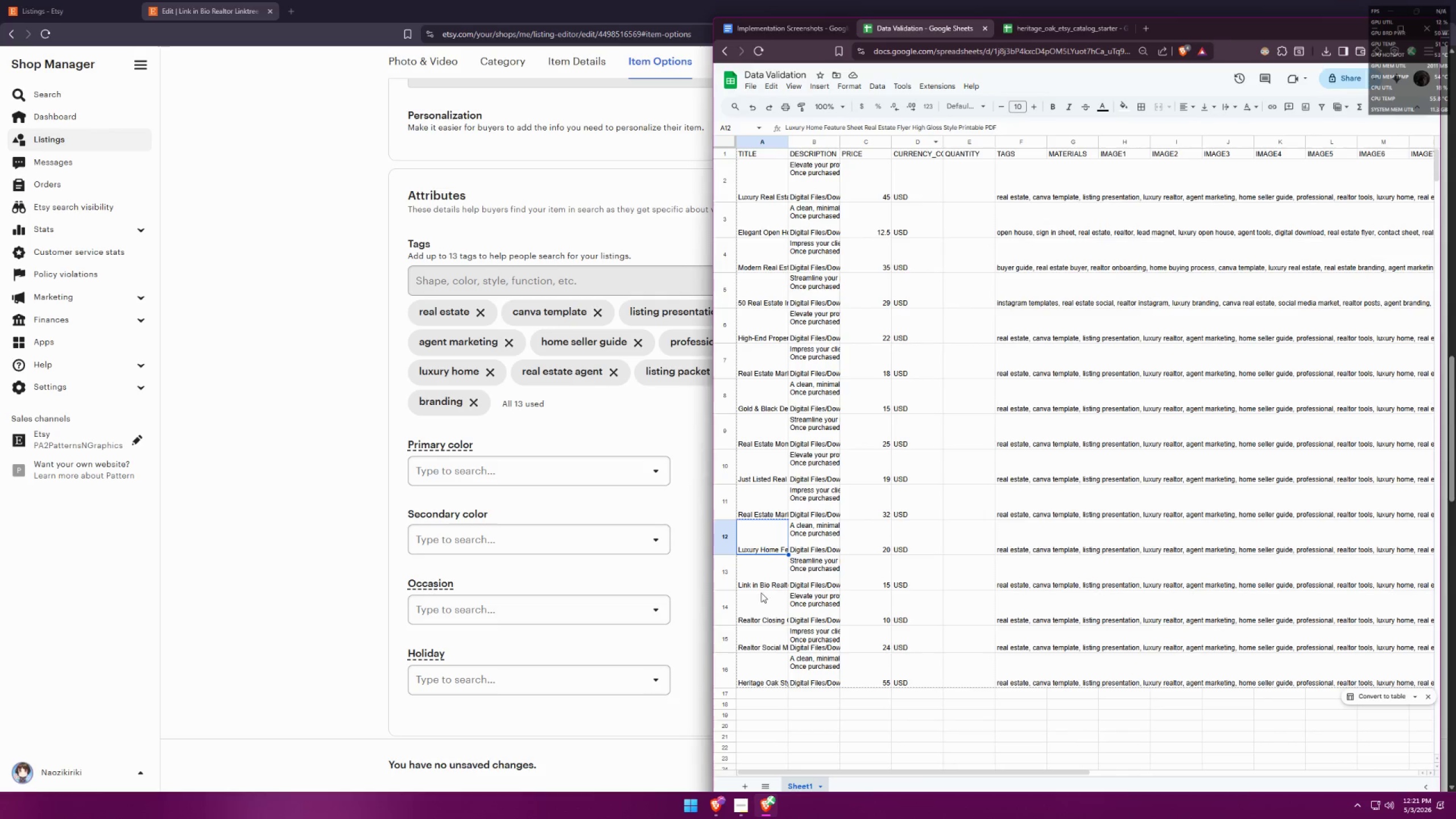 
left_click([756, 576])
 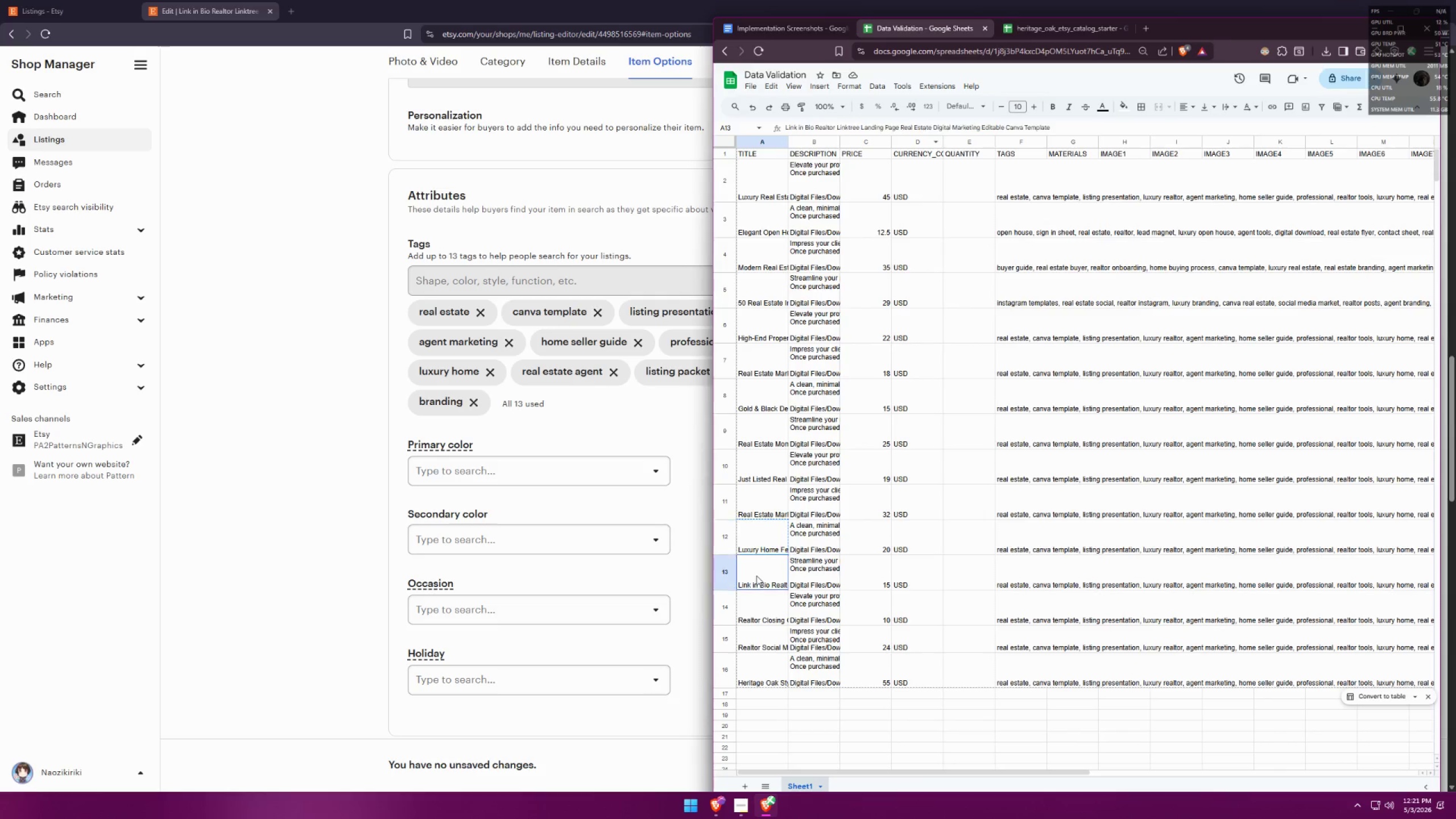 
key(Control+ControlLeft)
 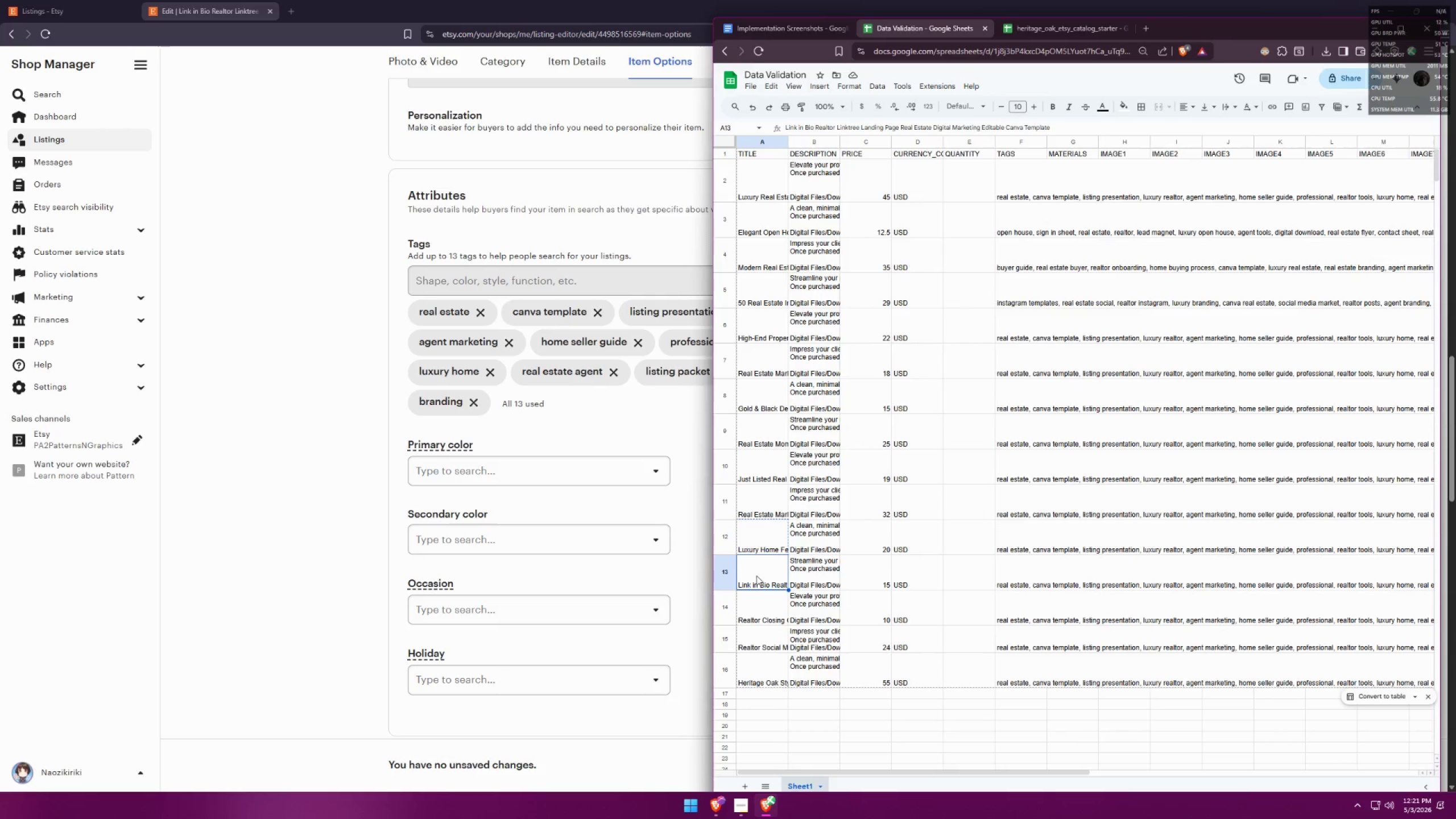 
key(Control+C)
 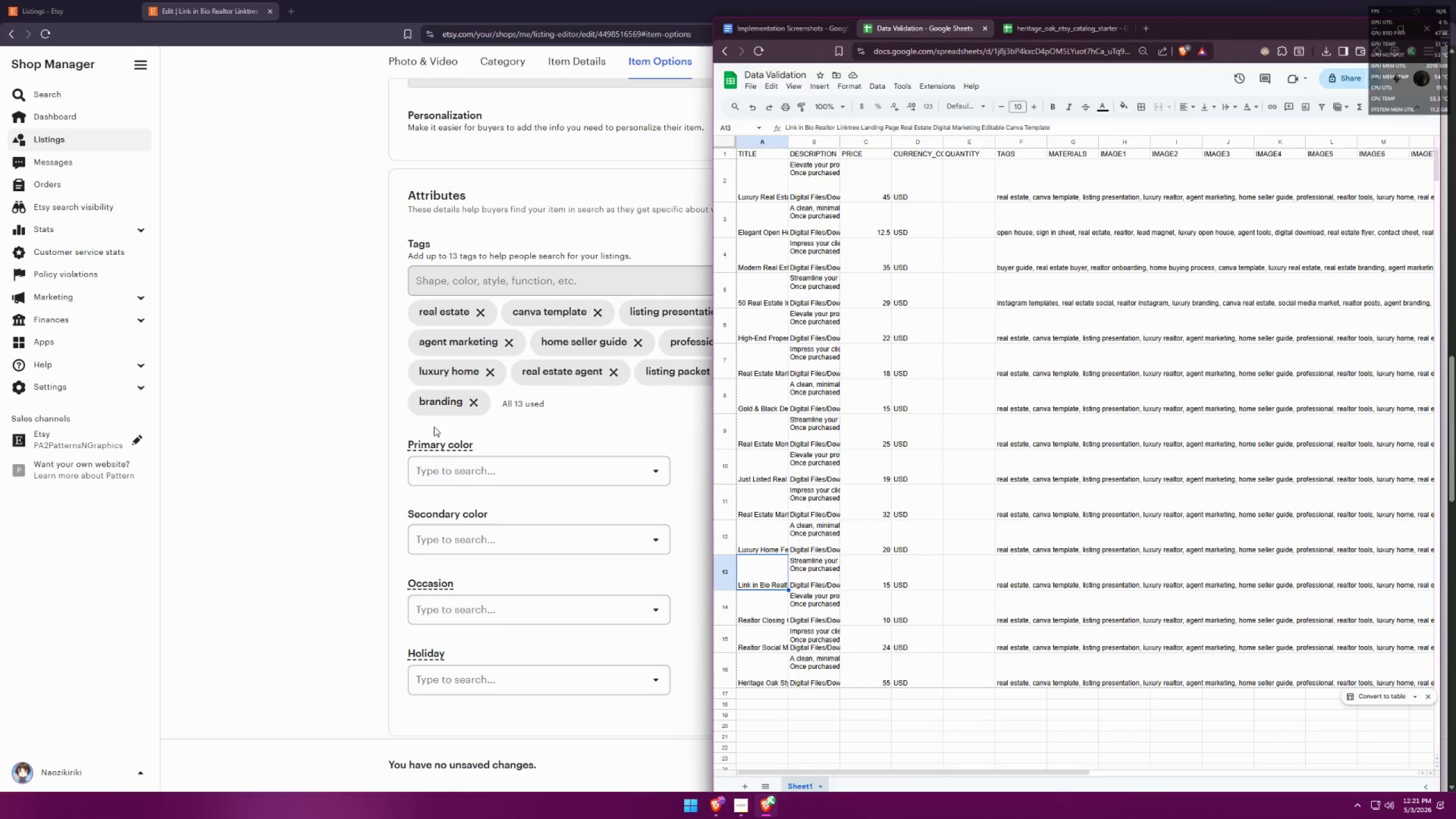 
left_click([338, 450])
 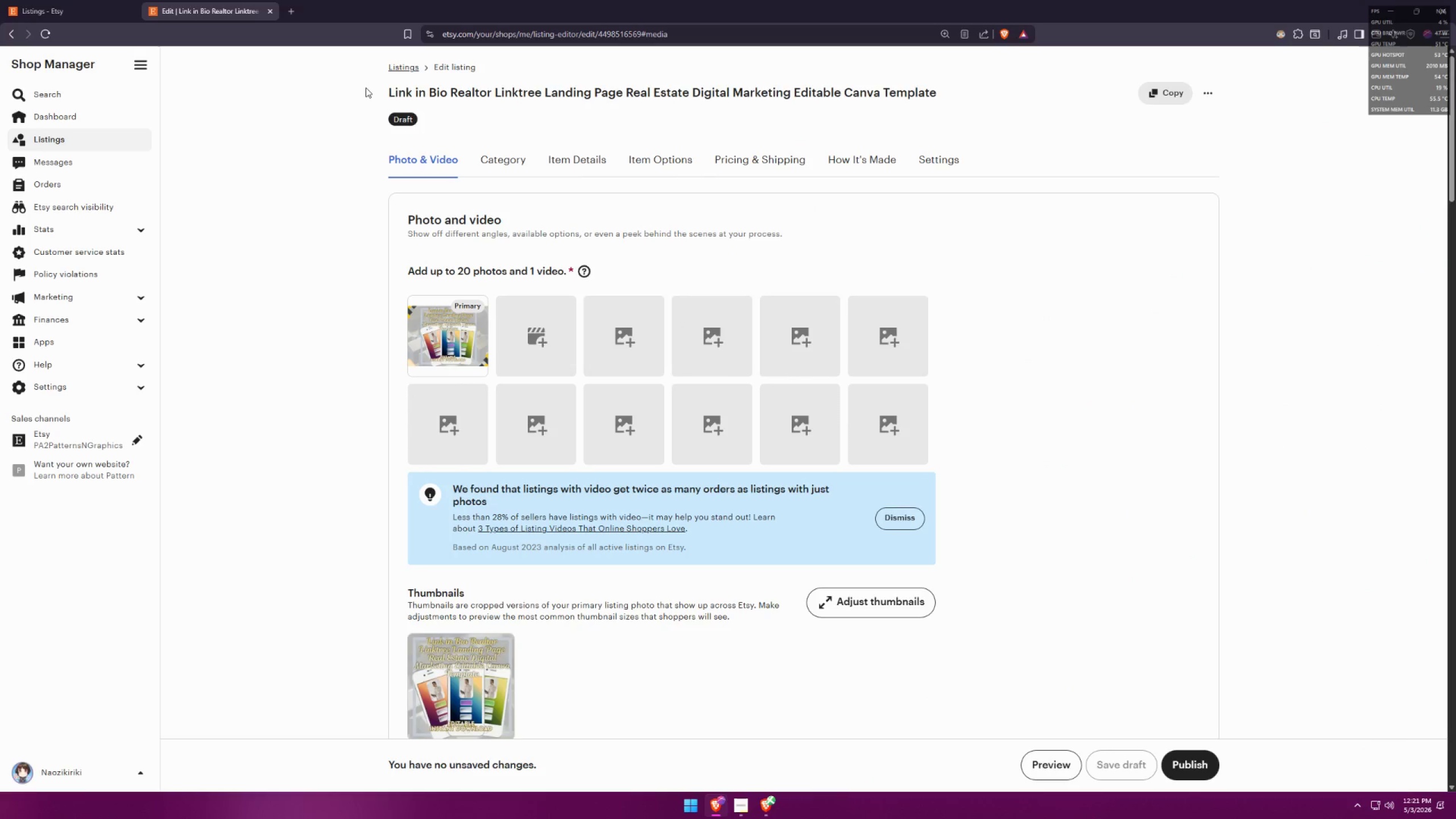 
key(Alt+AltLeft)
 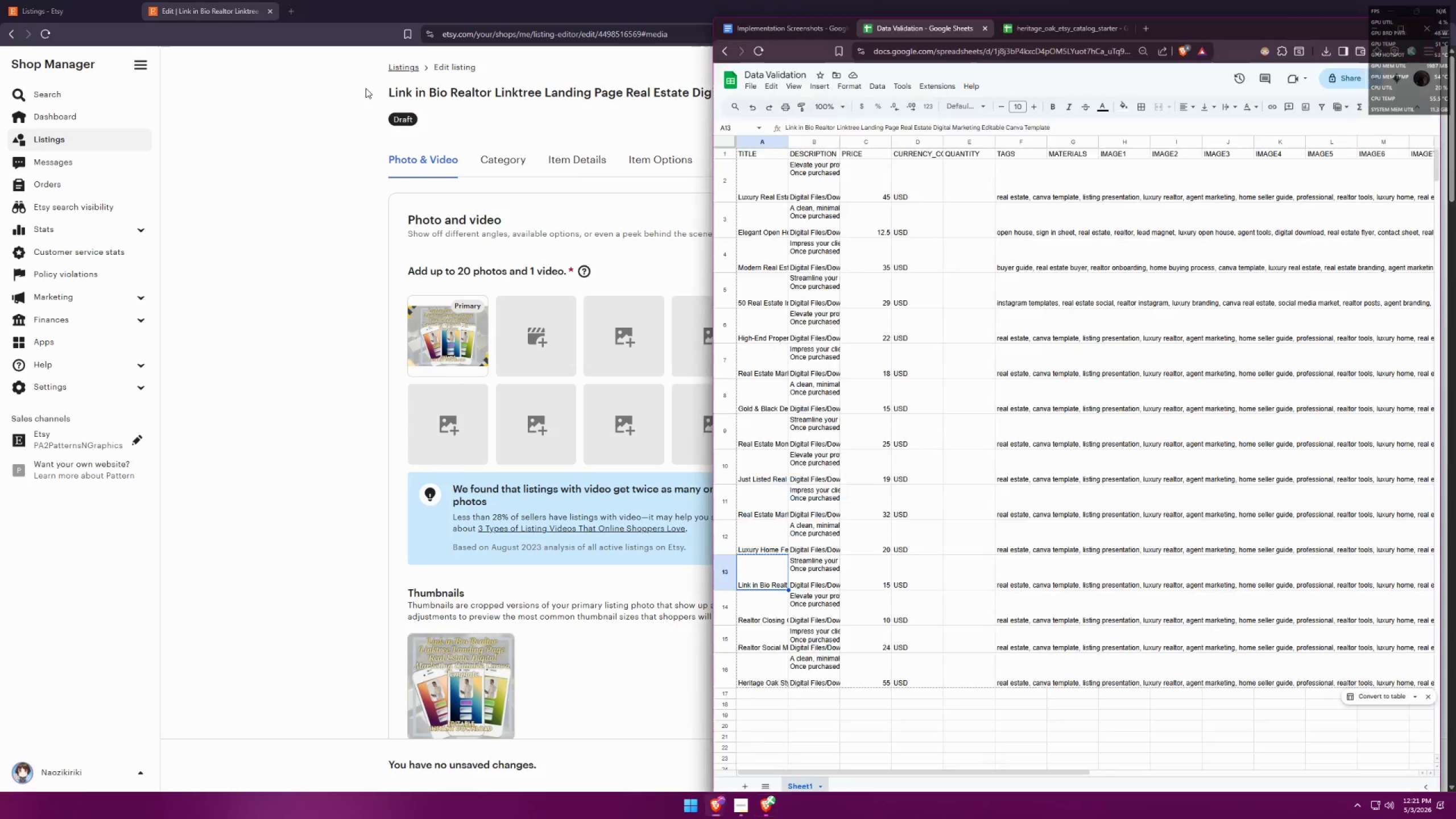 
key(Alt+Tab)
 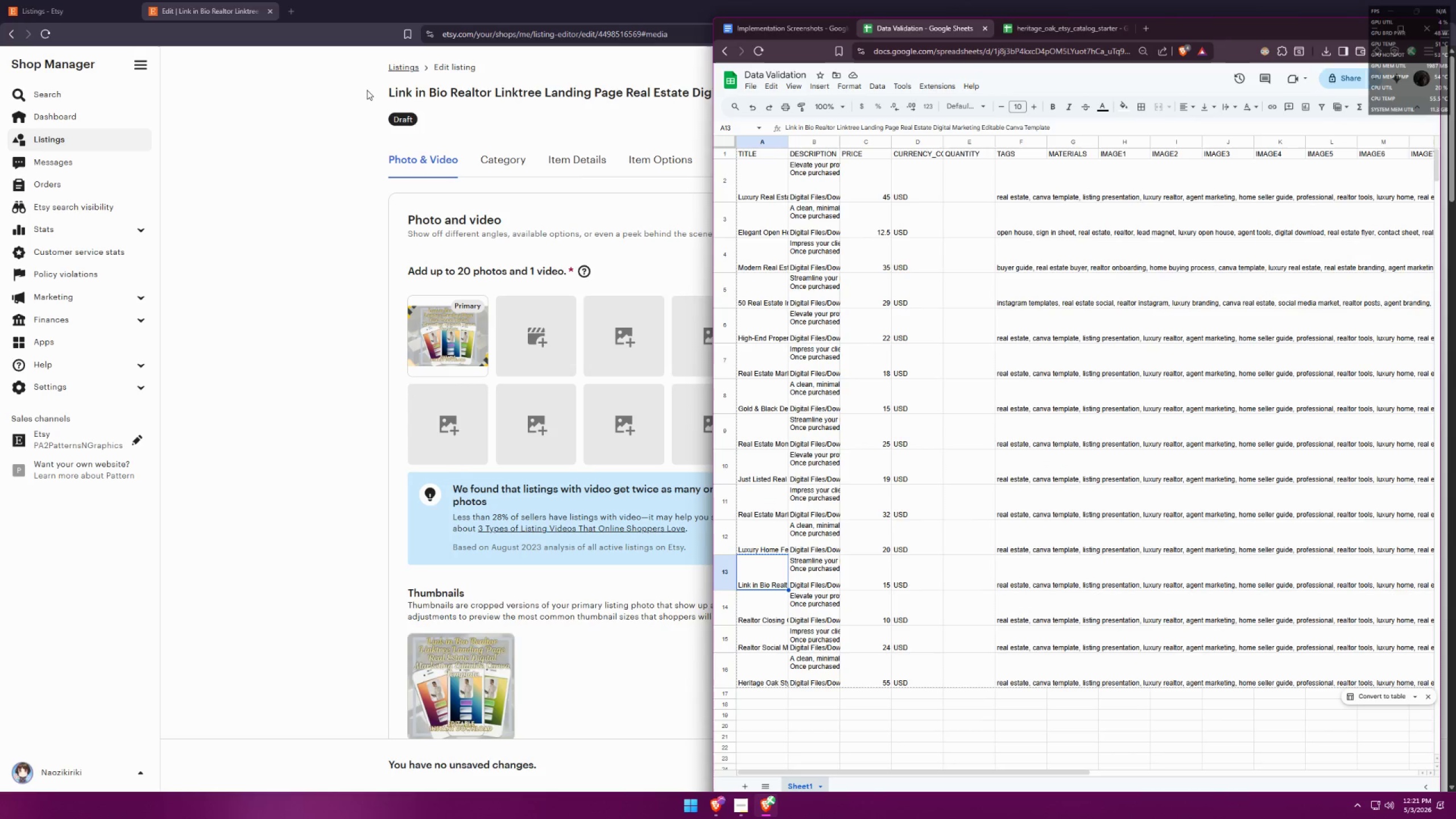 
key(Alt+AltLeft)
 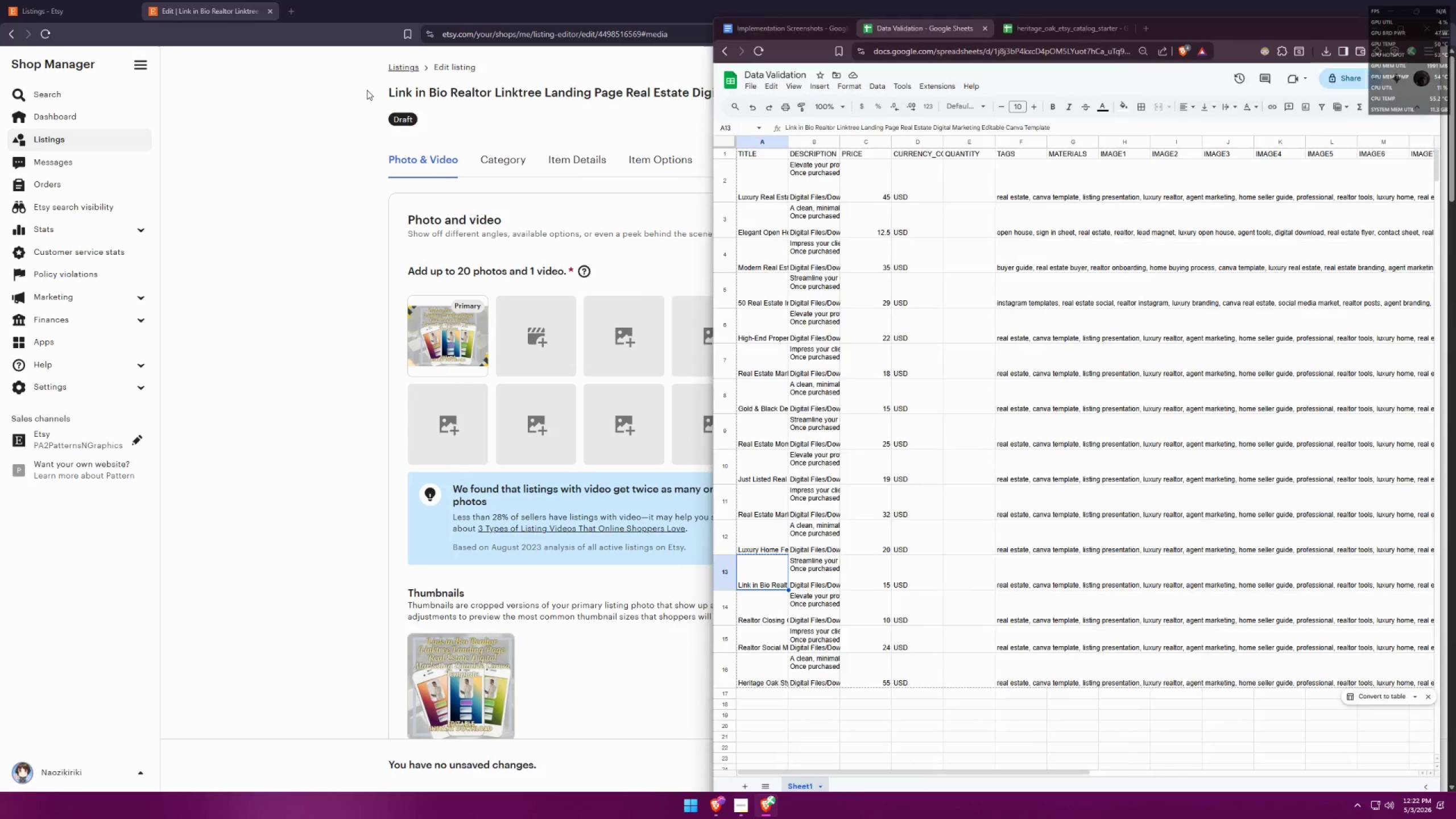 
key(Alt+Tab)
 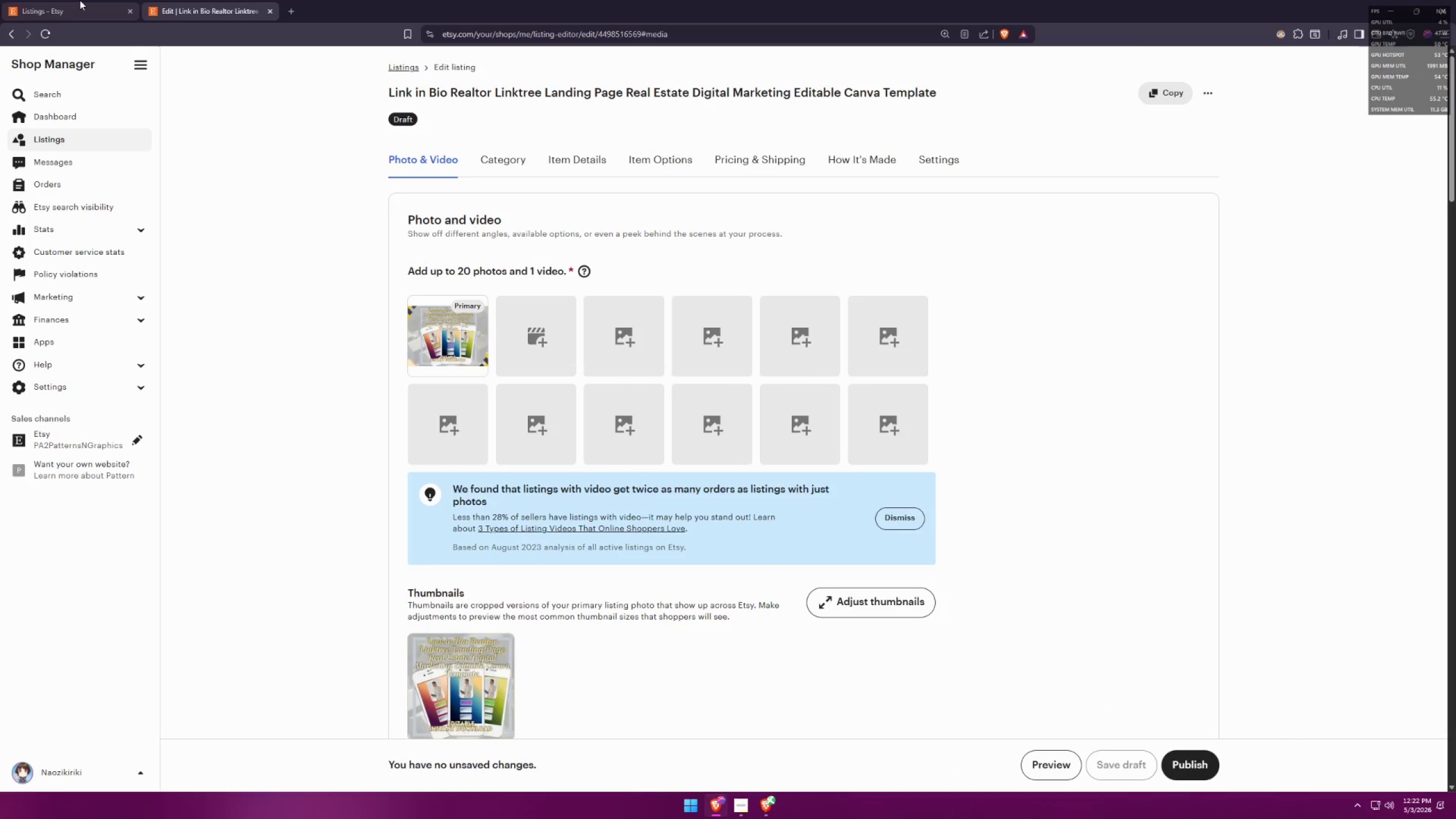 
left_click([53, 0])
 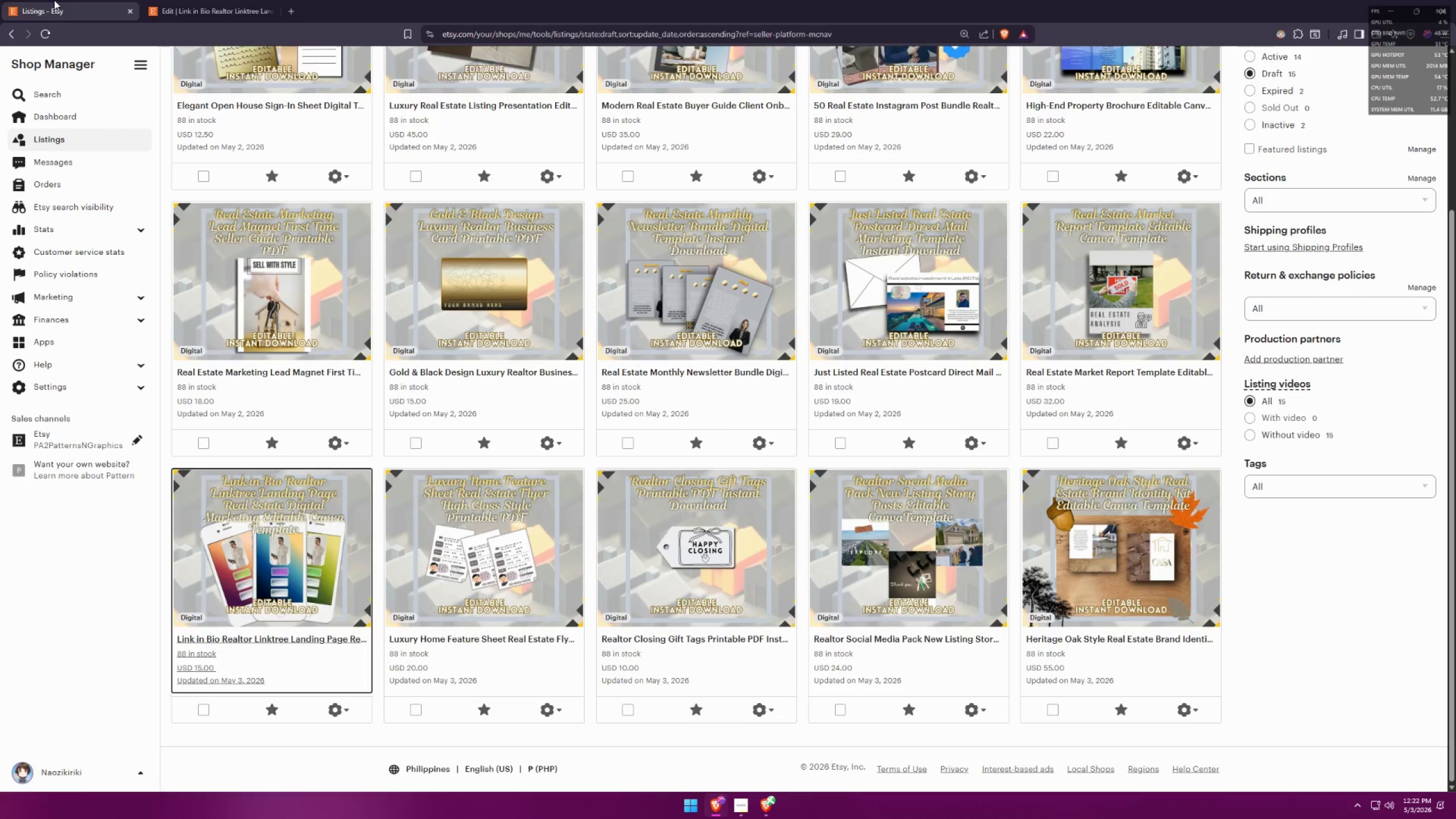 
key(Alt+AltLeft)
 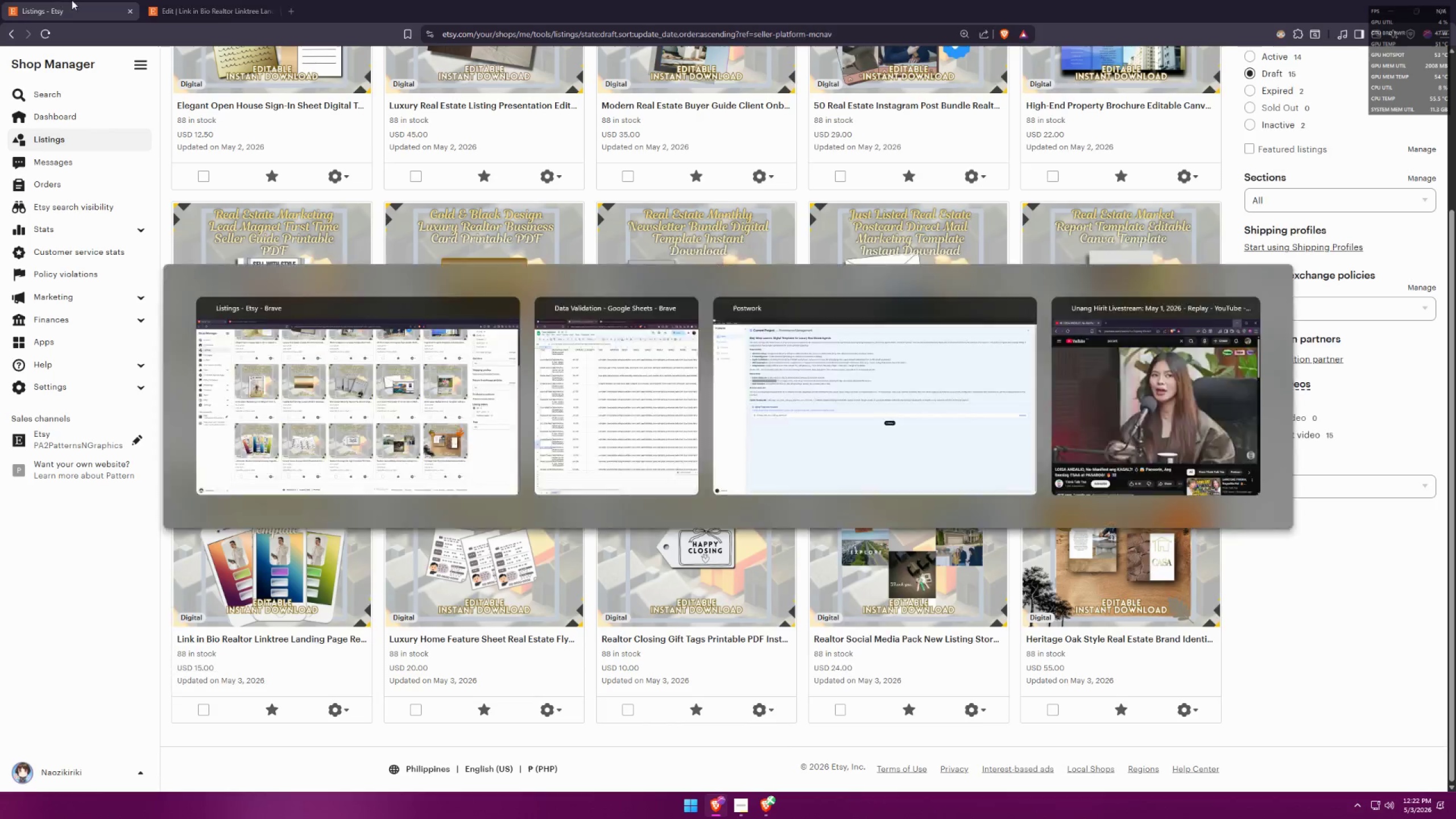 
key(Alt+Tab)
 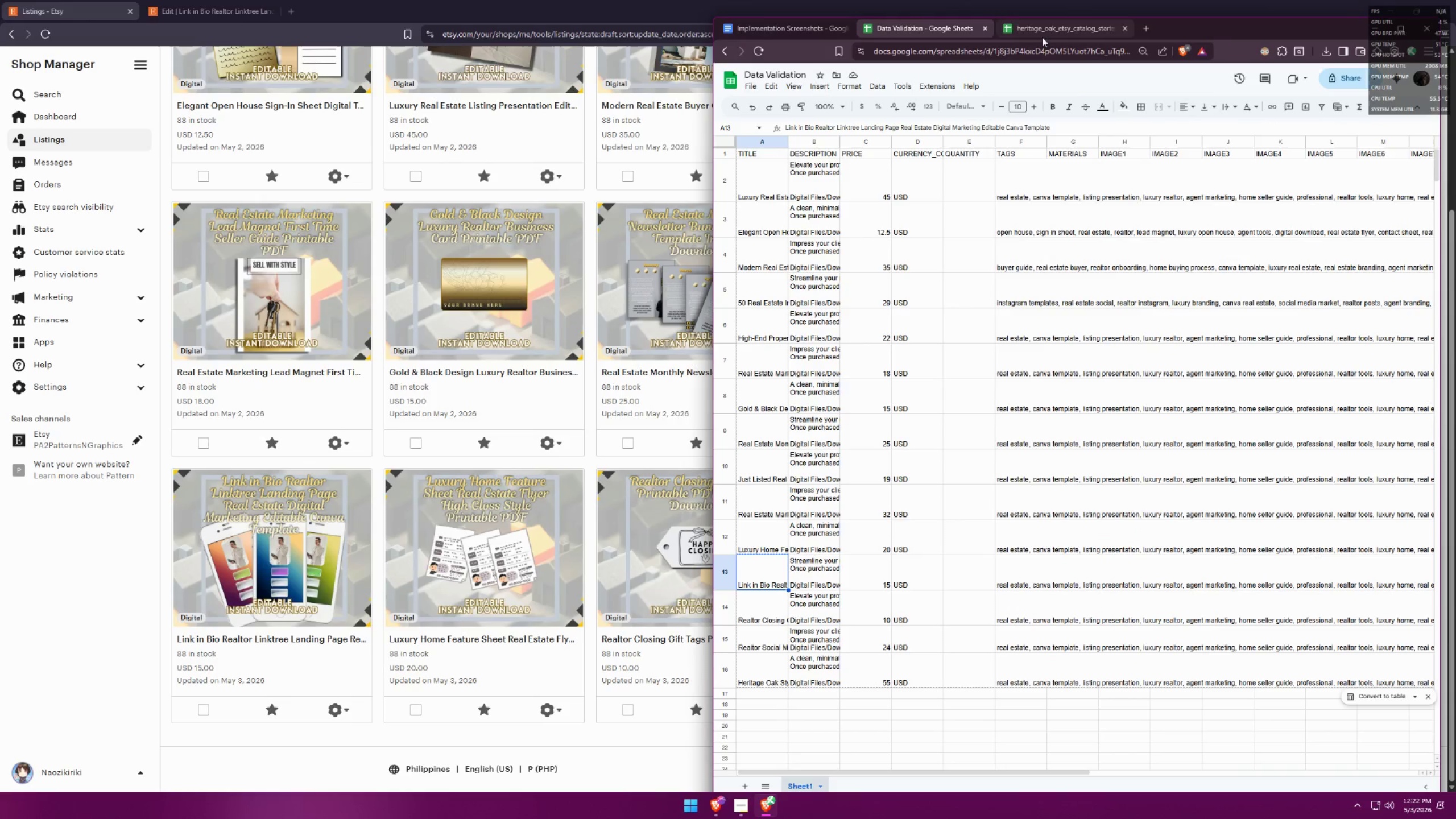 
left_click([1043, 35])
 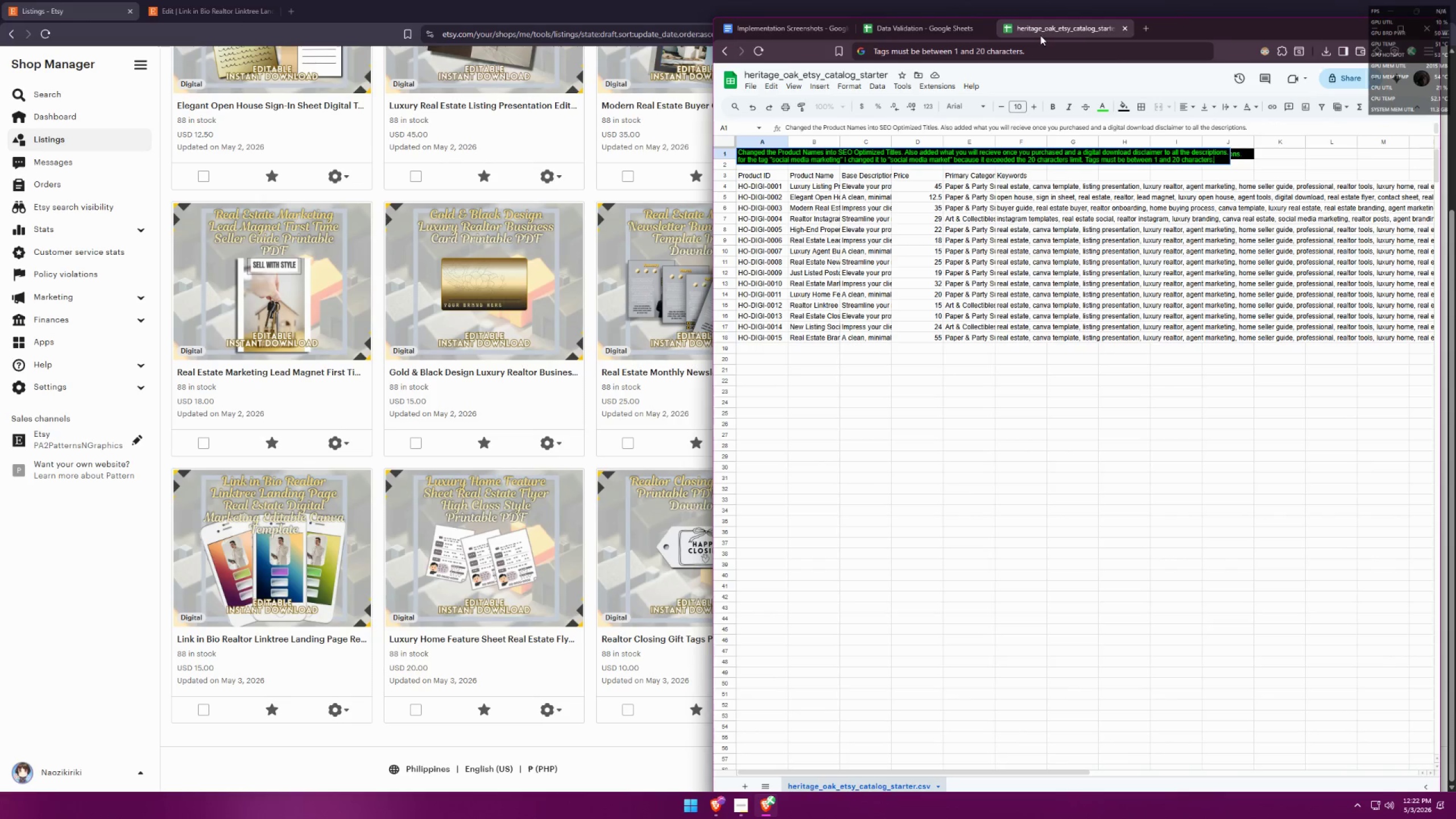 
left_click([934, 37])
 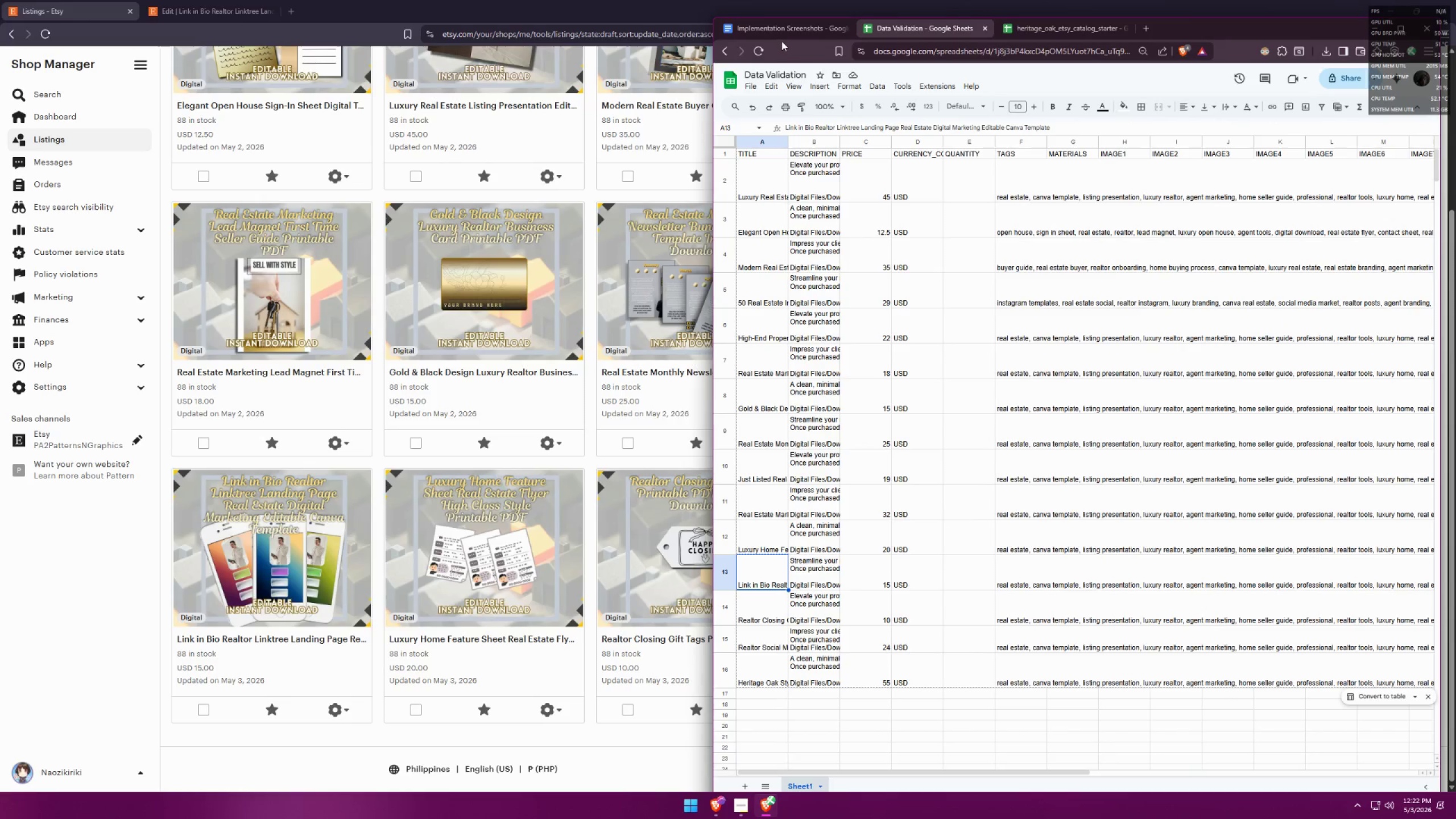 
double_click([788, 32])
 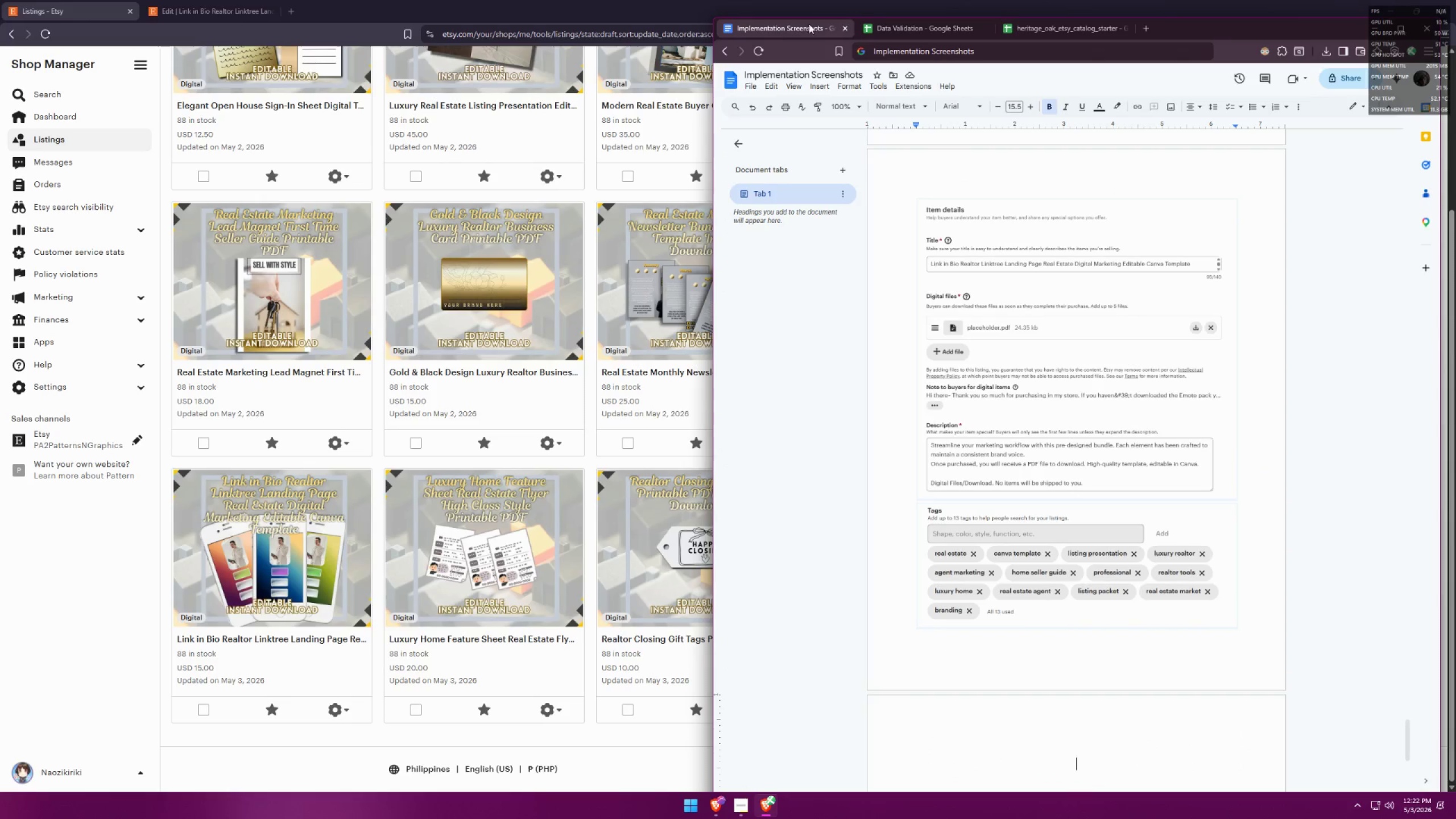 
key(Control+Z)
 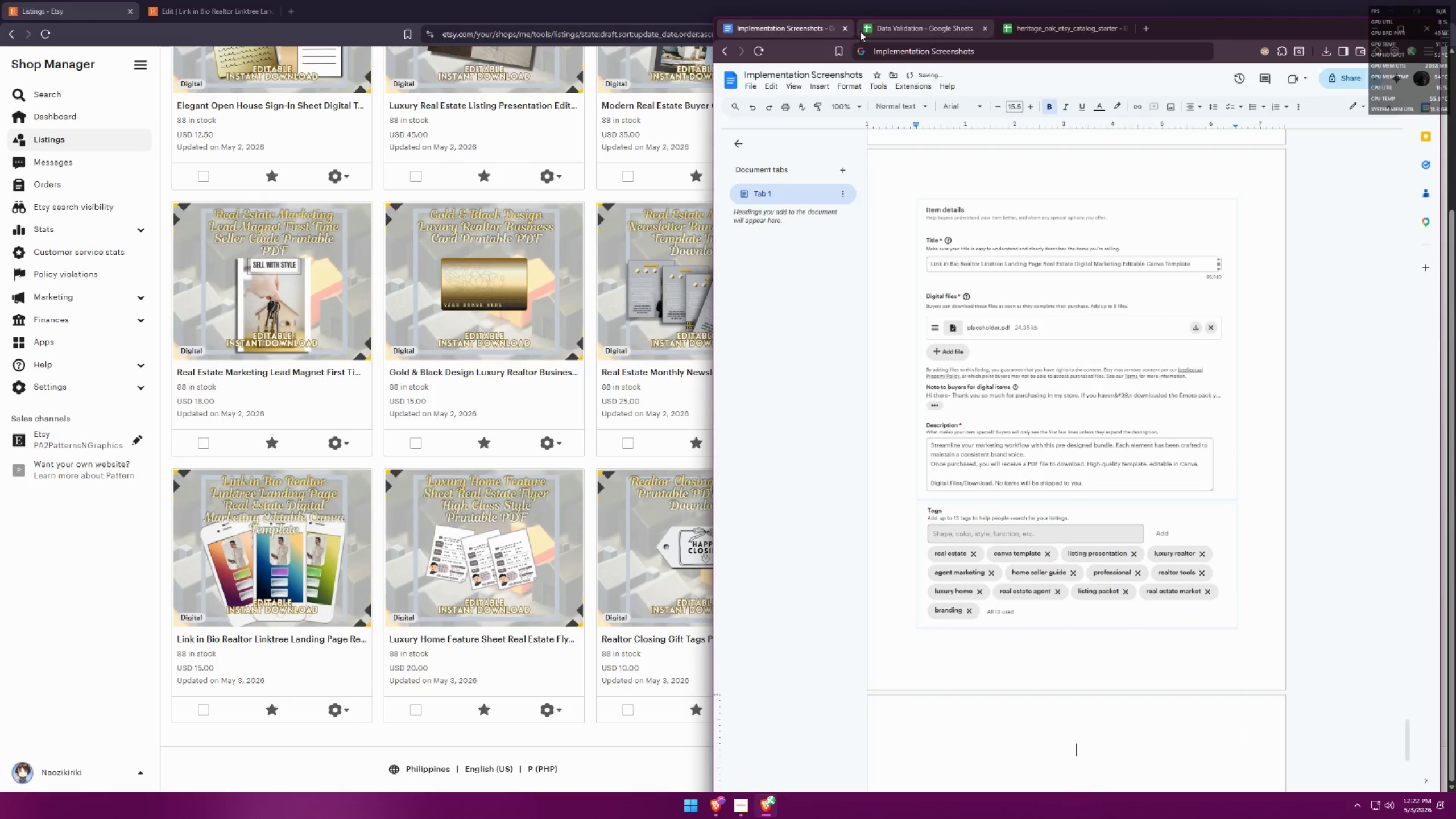 
key(Control+Z)
 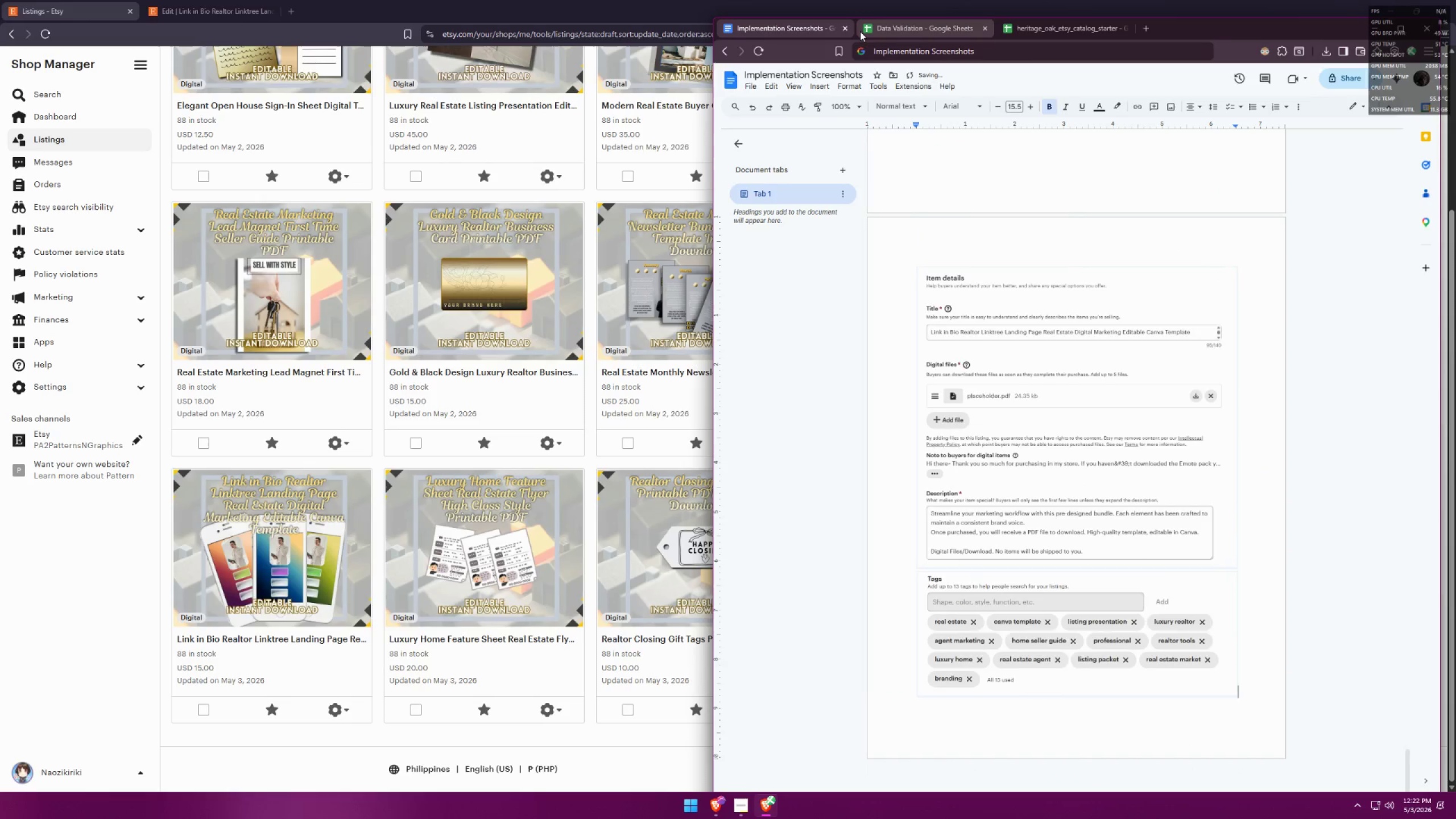 
key(Control+Z)
 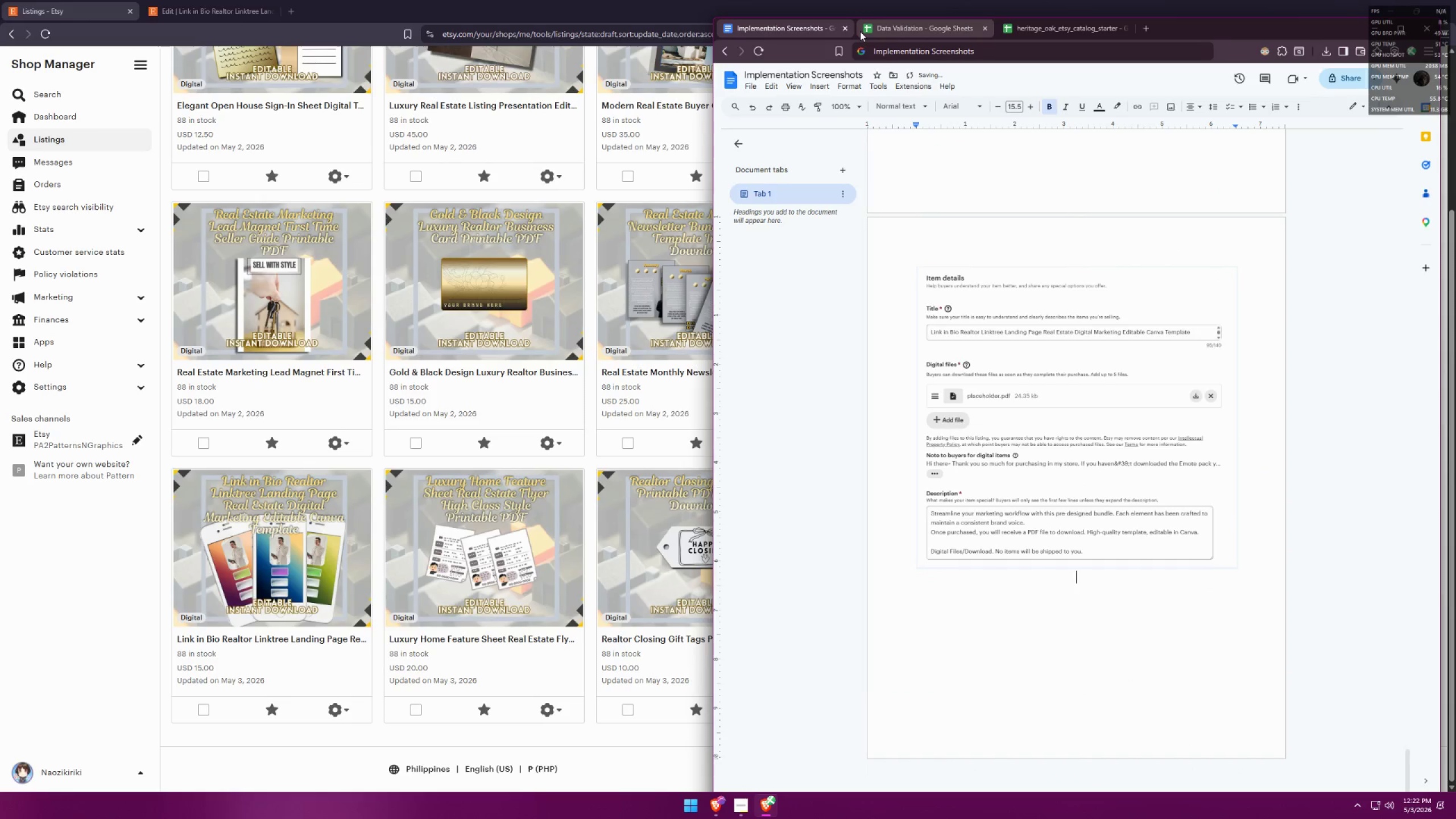 
key(Control+Z)
 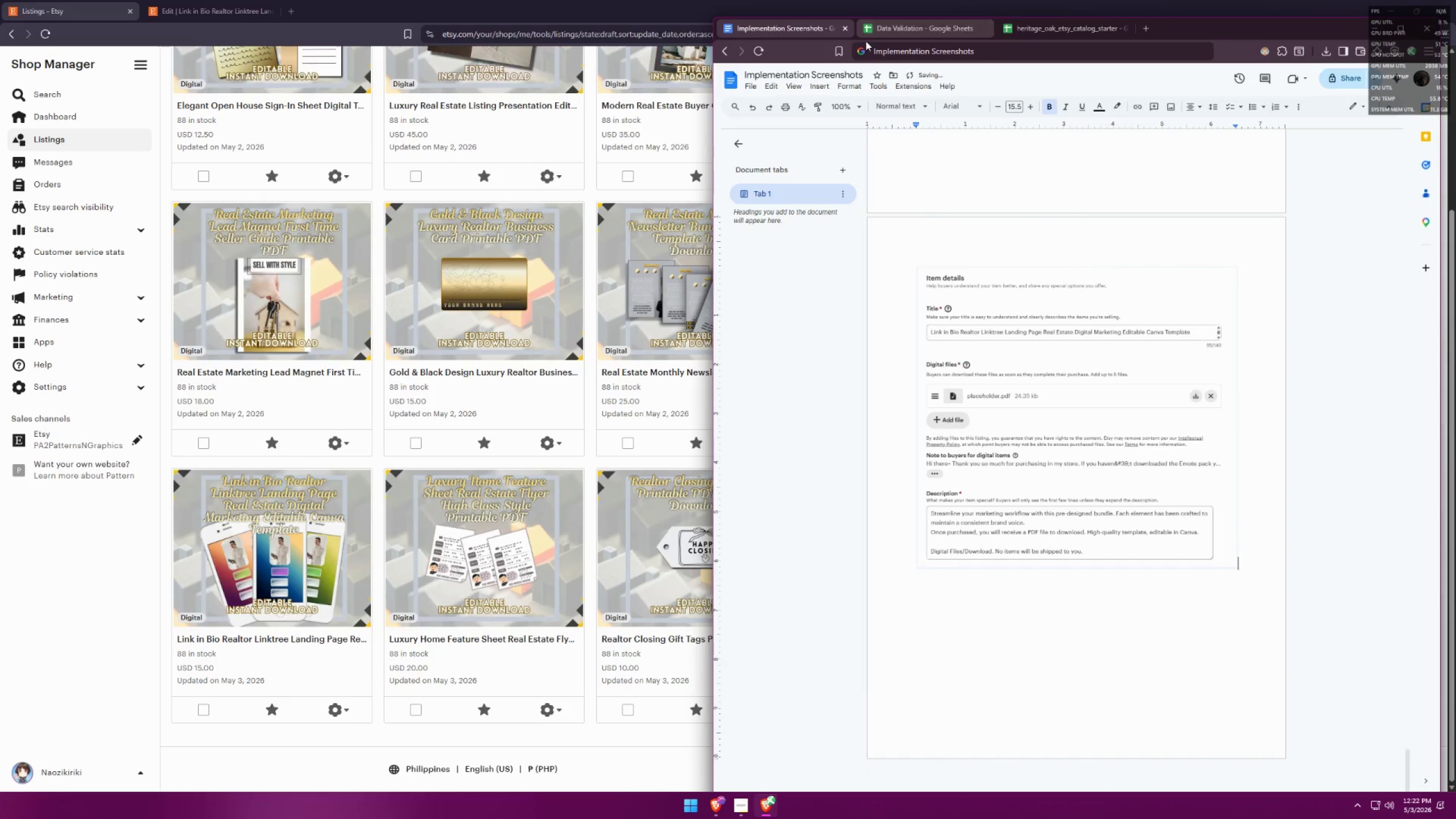 
key(Control+Z)
 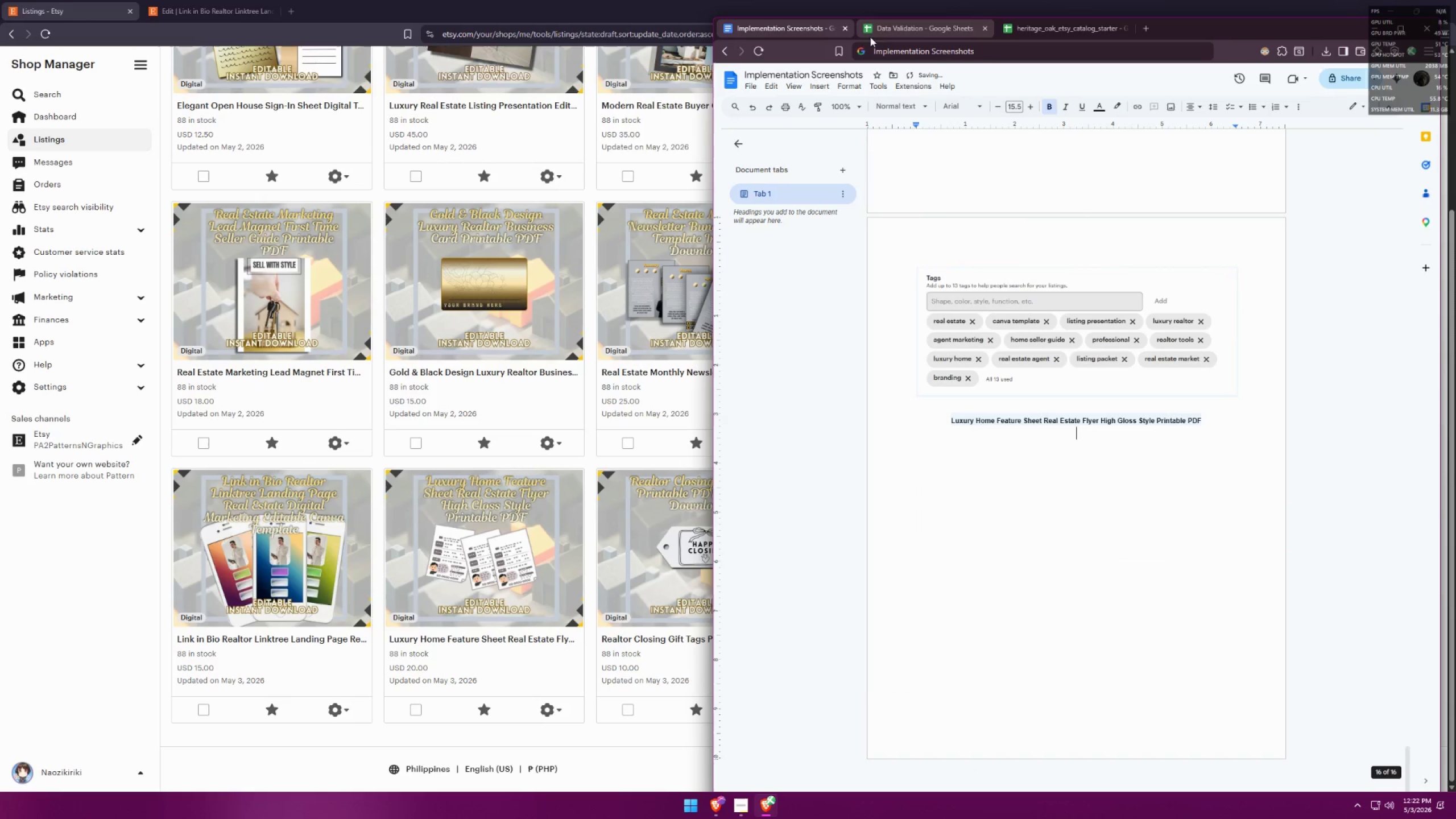 
key(Control+Z)
 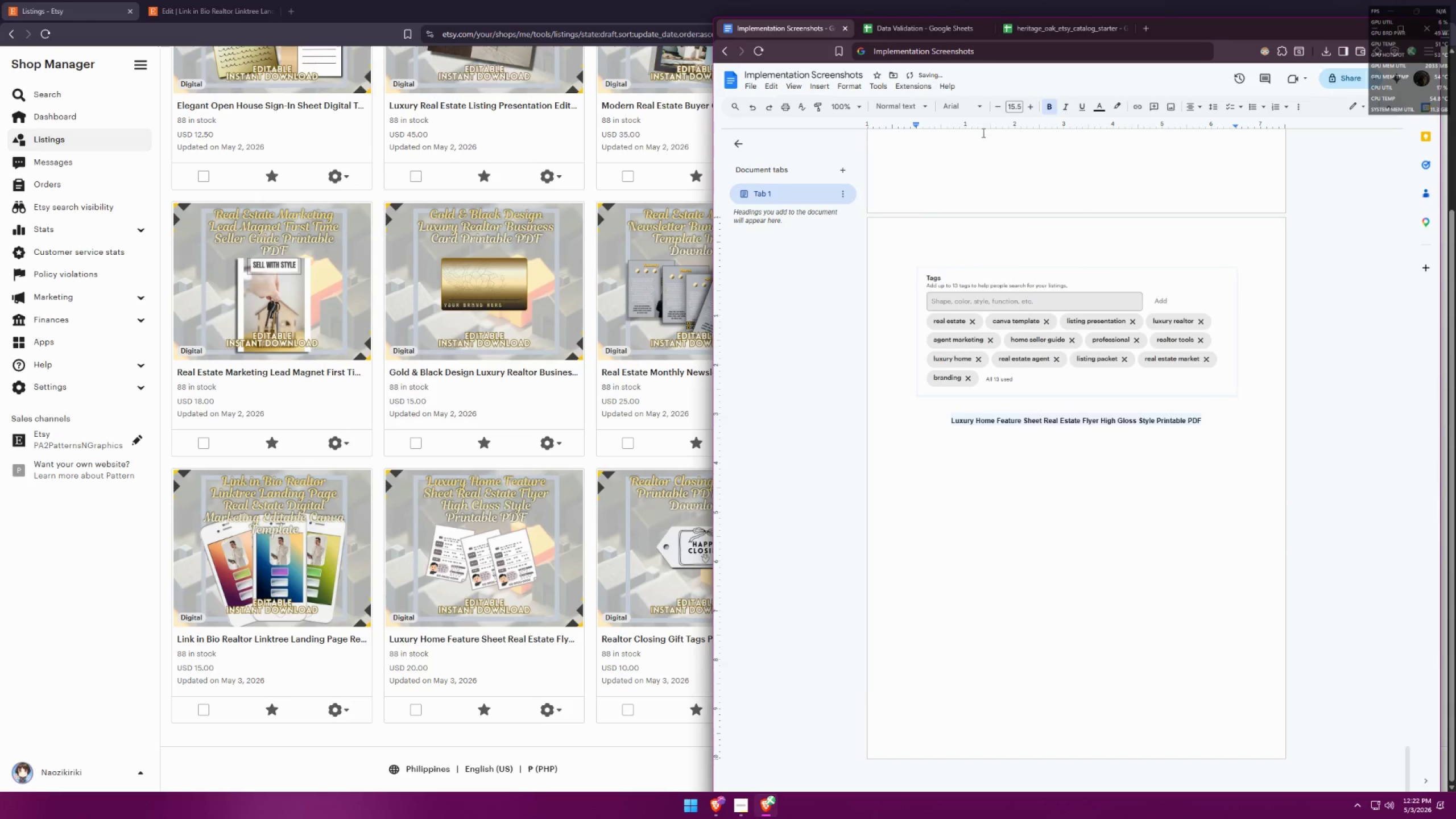 
key(Enter)
 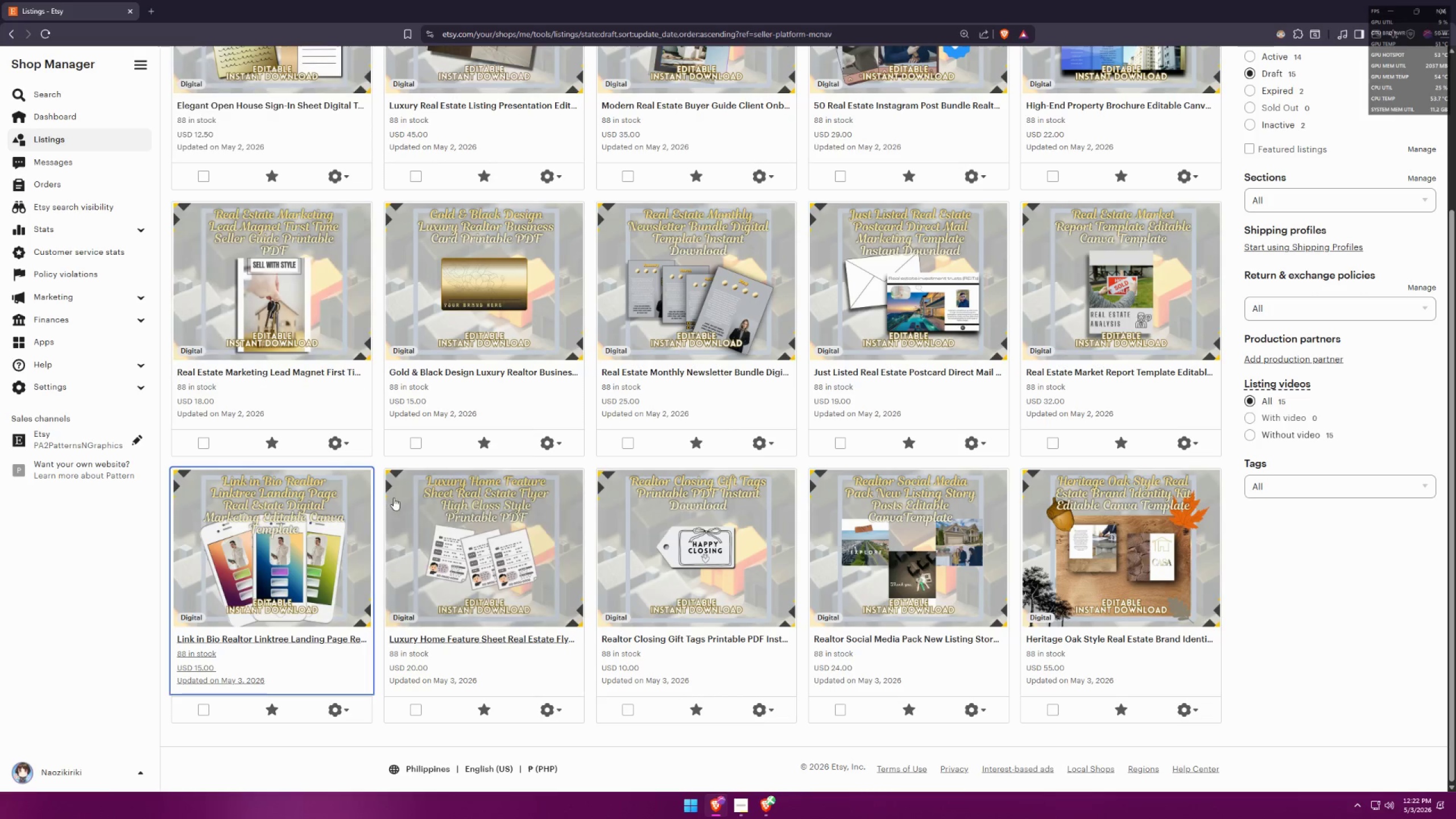 
middle_click([460, 634])
 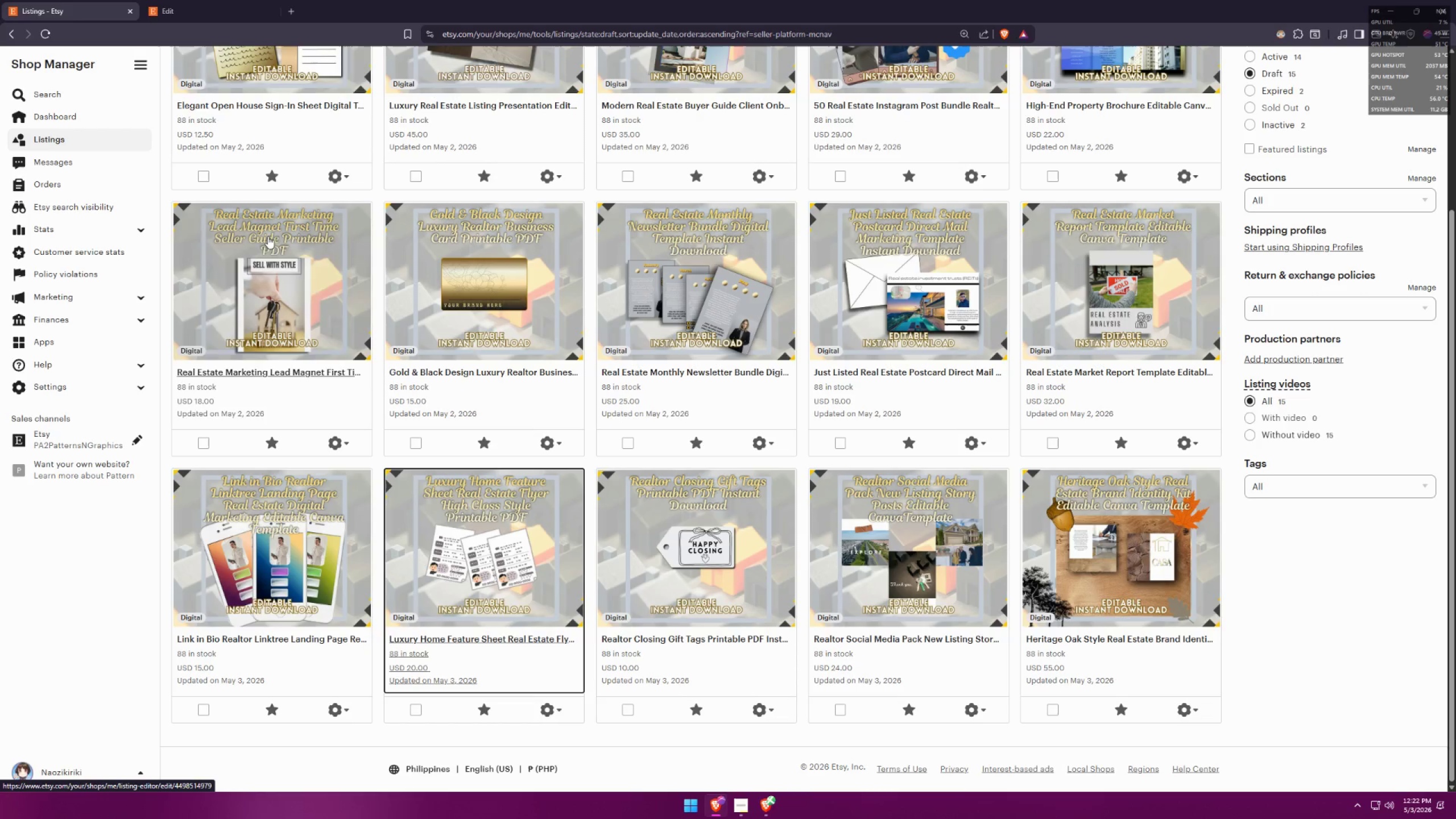 
left_click([198, 0])
 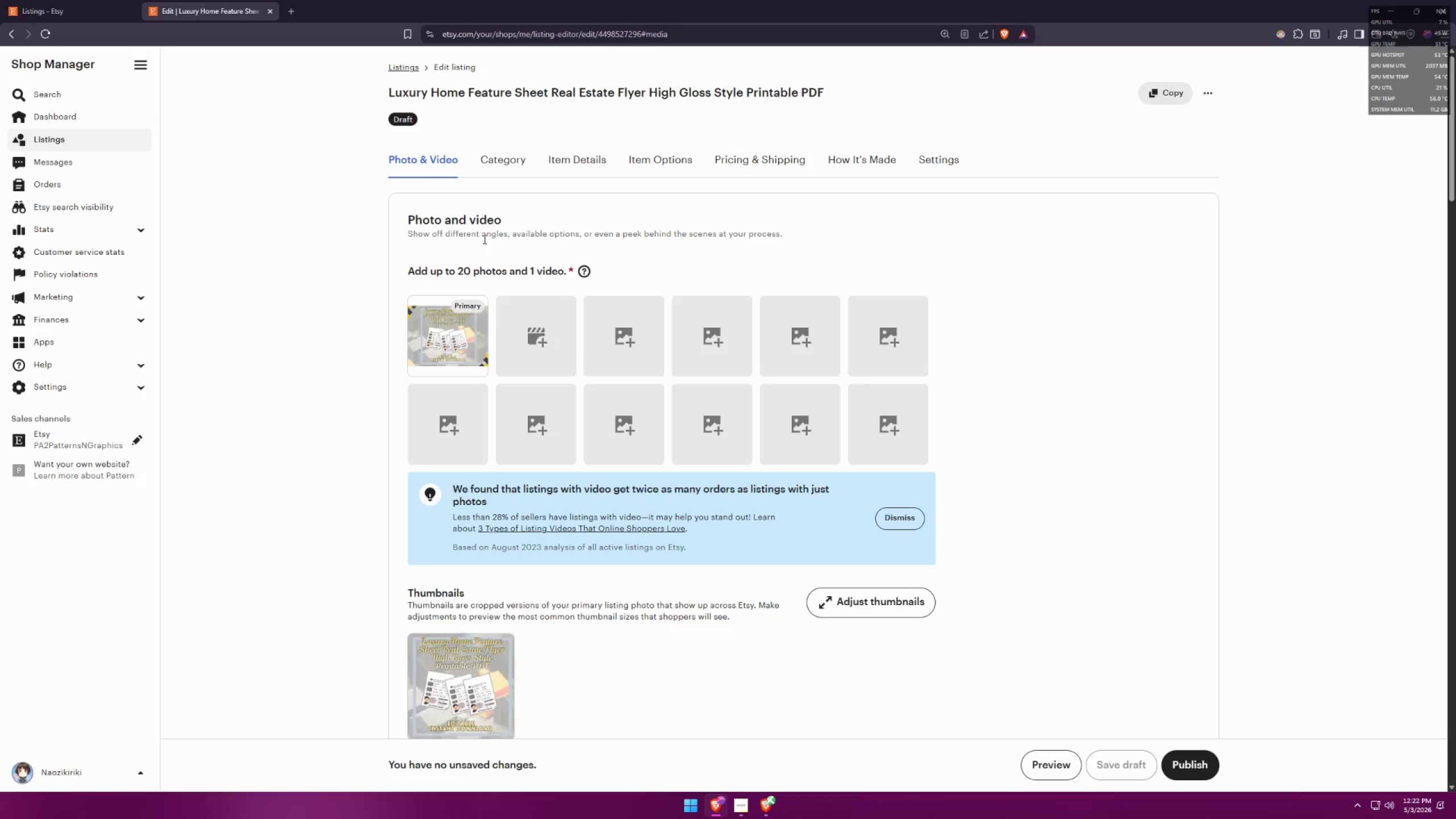 
scroll: coordinate [684, 313], scroll_direction: down, amount: 15.0
 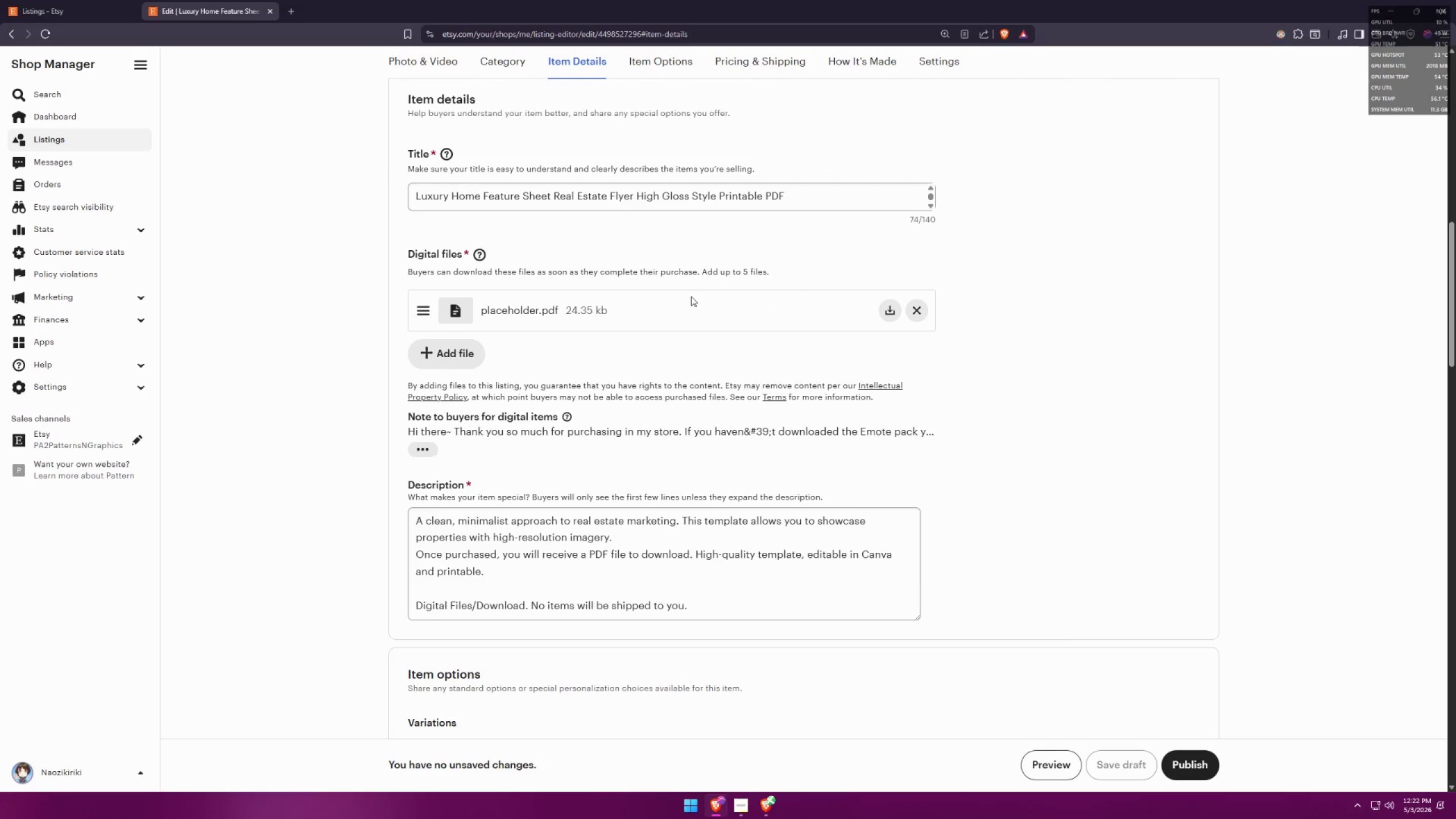 
key(Meta+MetaLeft)
 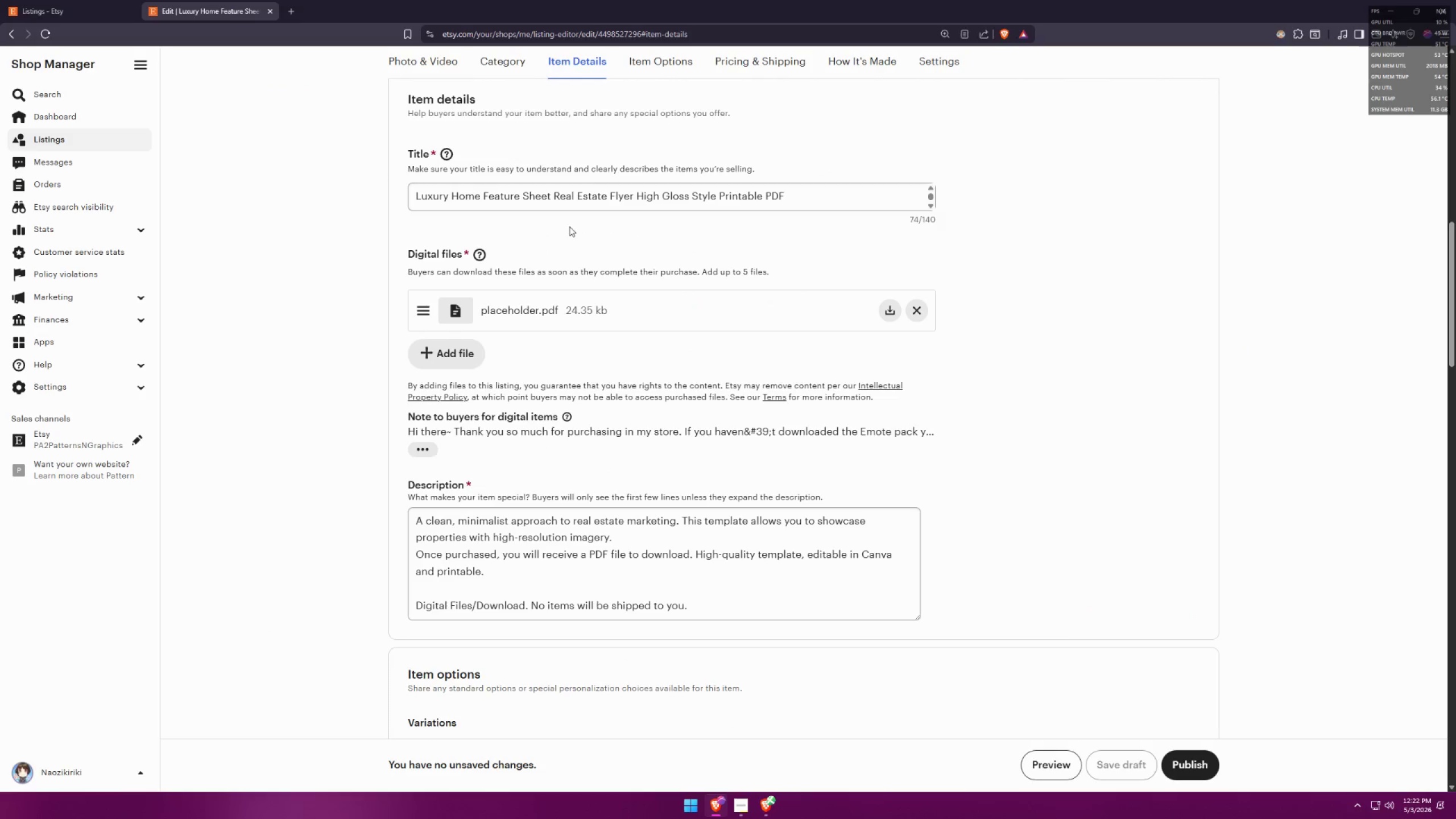 
key(Meta+Shift+ShiftLeft)
 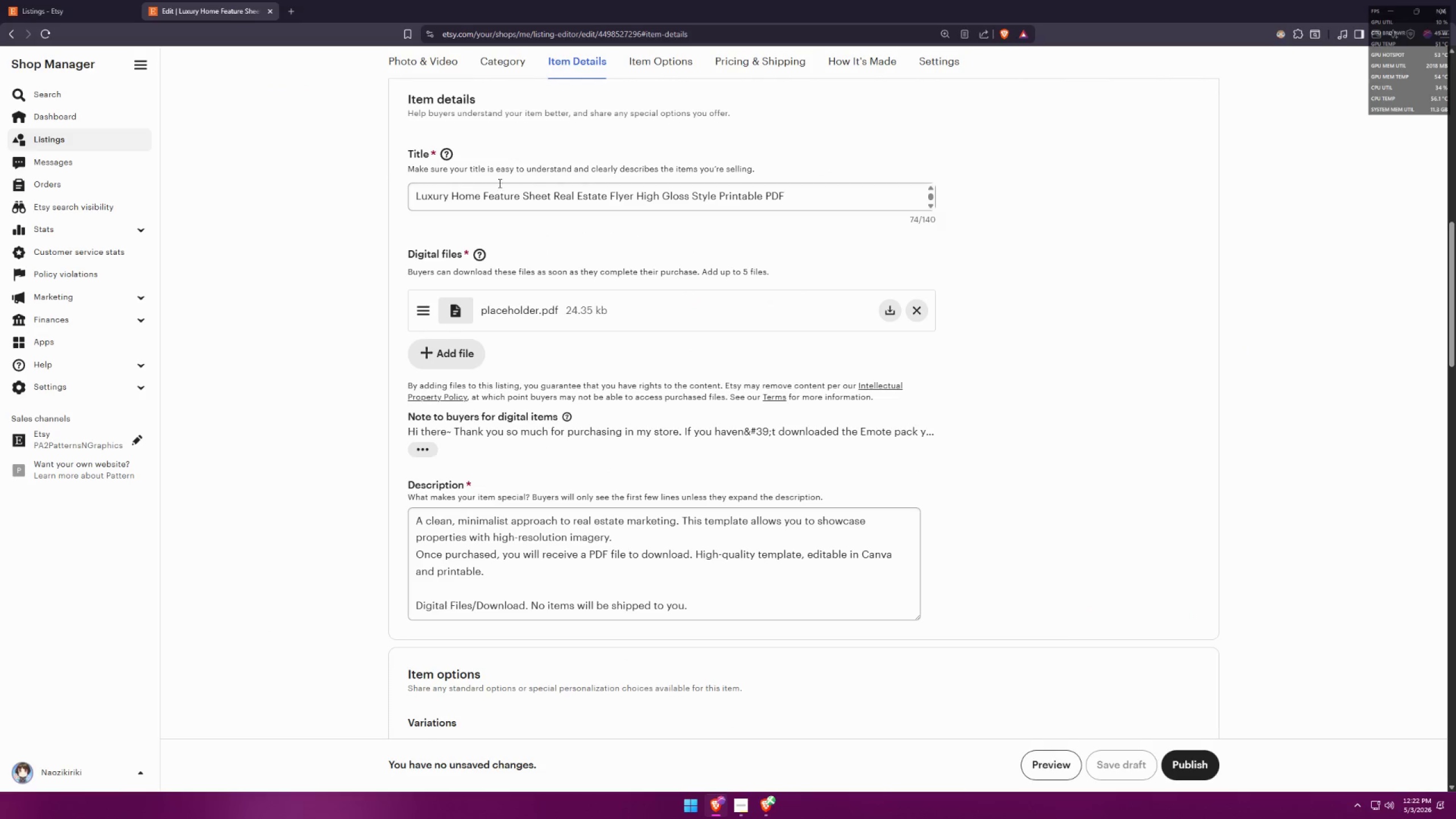 
key(Meta+Shift+S)
 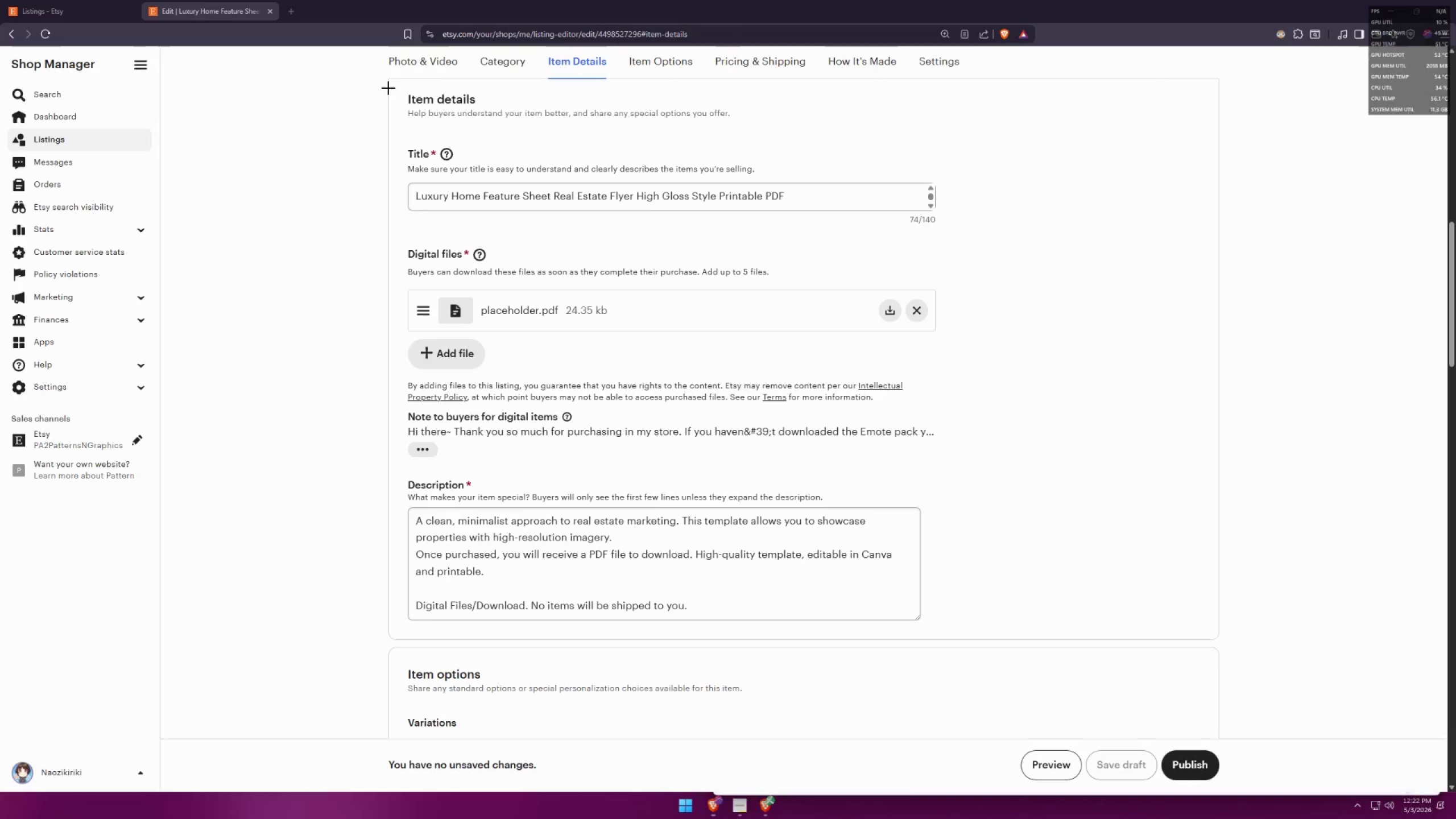 
left_click_drag(start_coordinate=[390, 81], to_coordinate=[954, 629])
 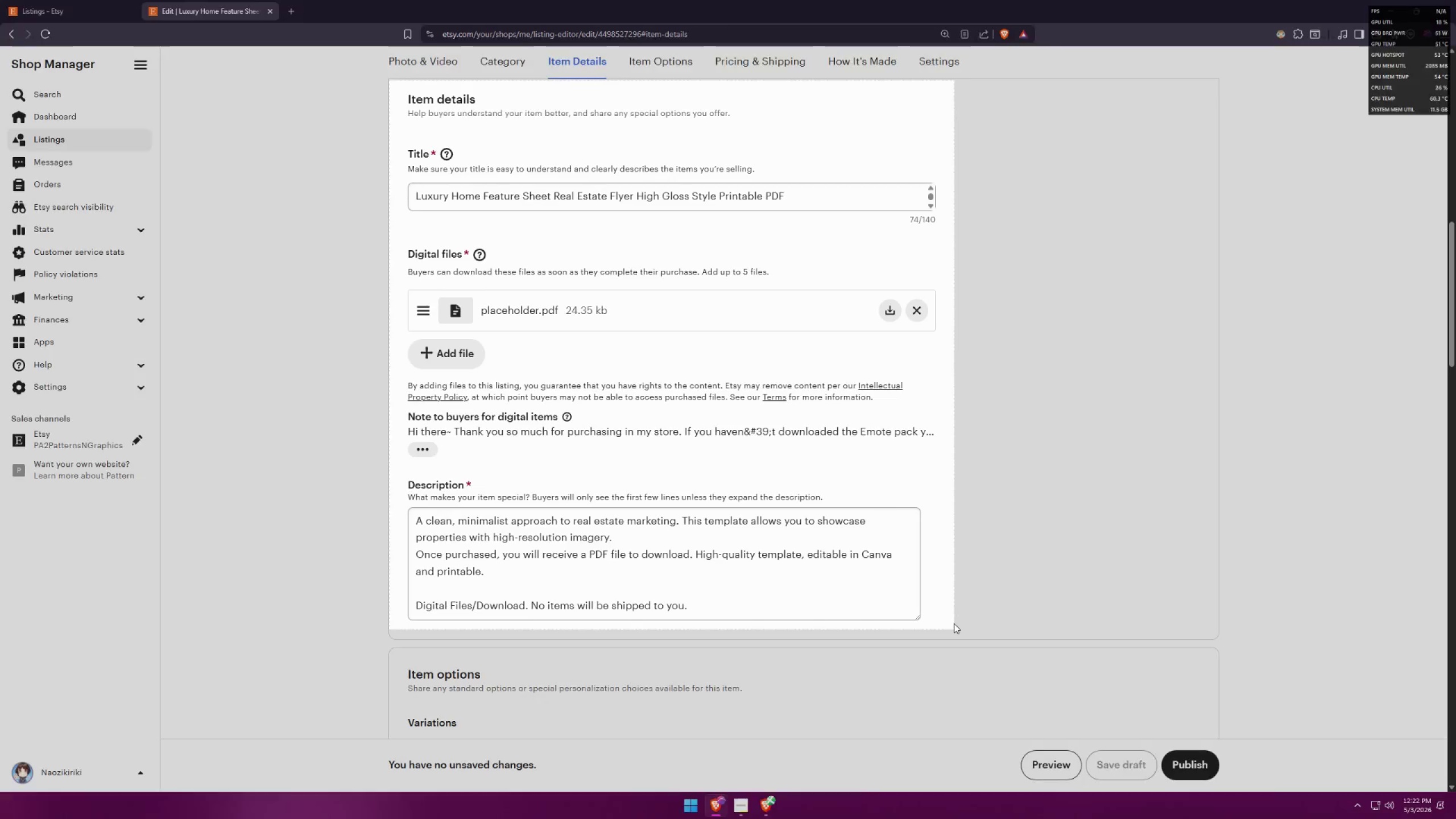 
key(Alt+AltLeft)
 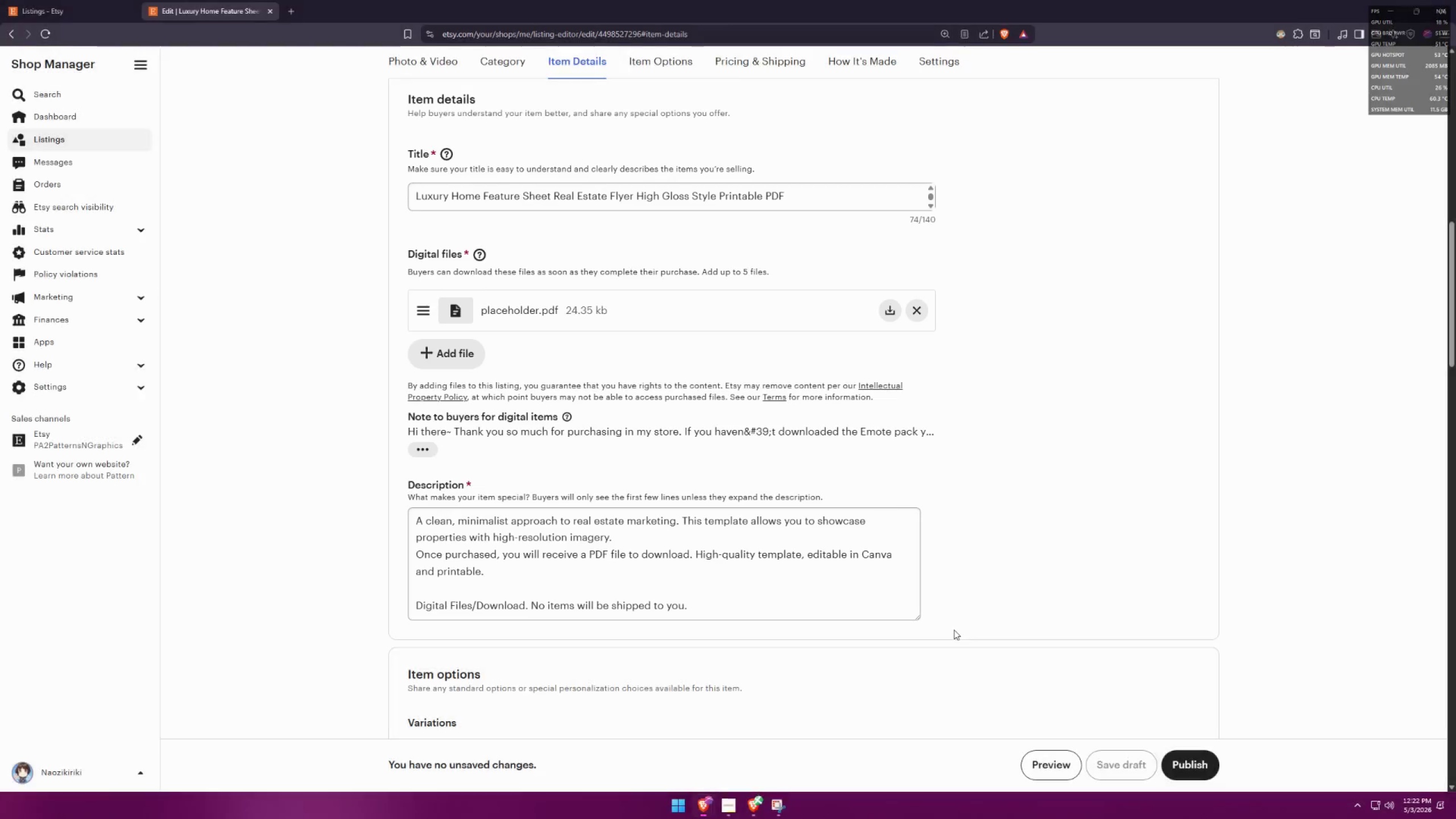 
key(Alt+Tab)
 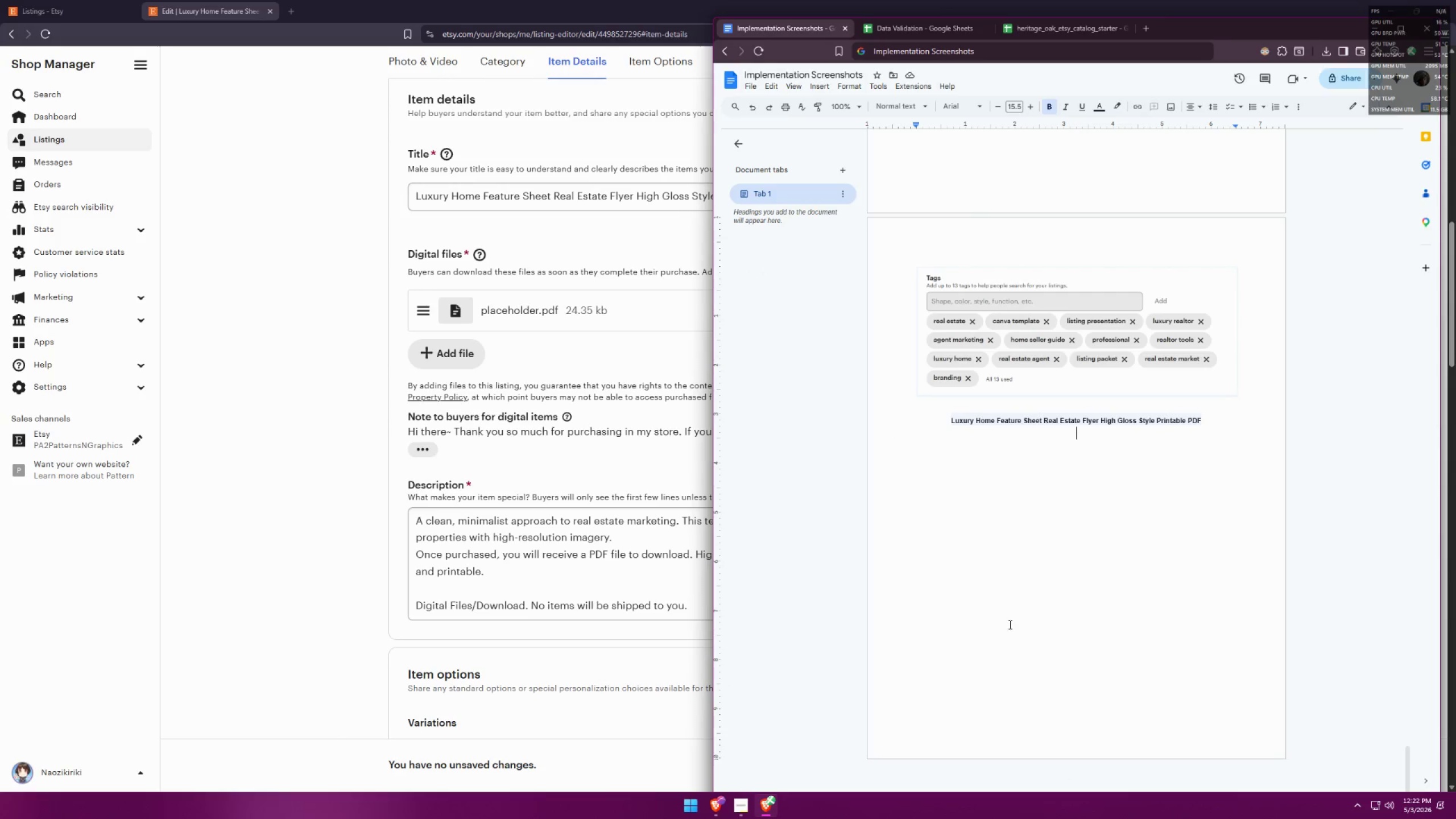 
key(Control+ControlLeft)
 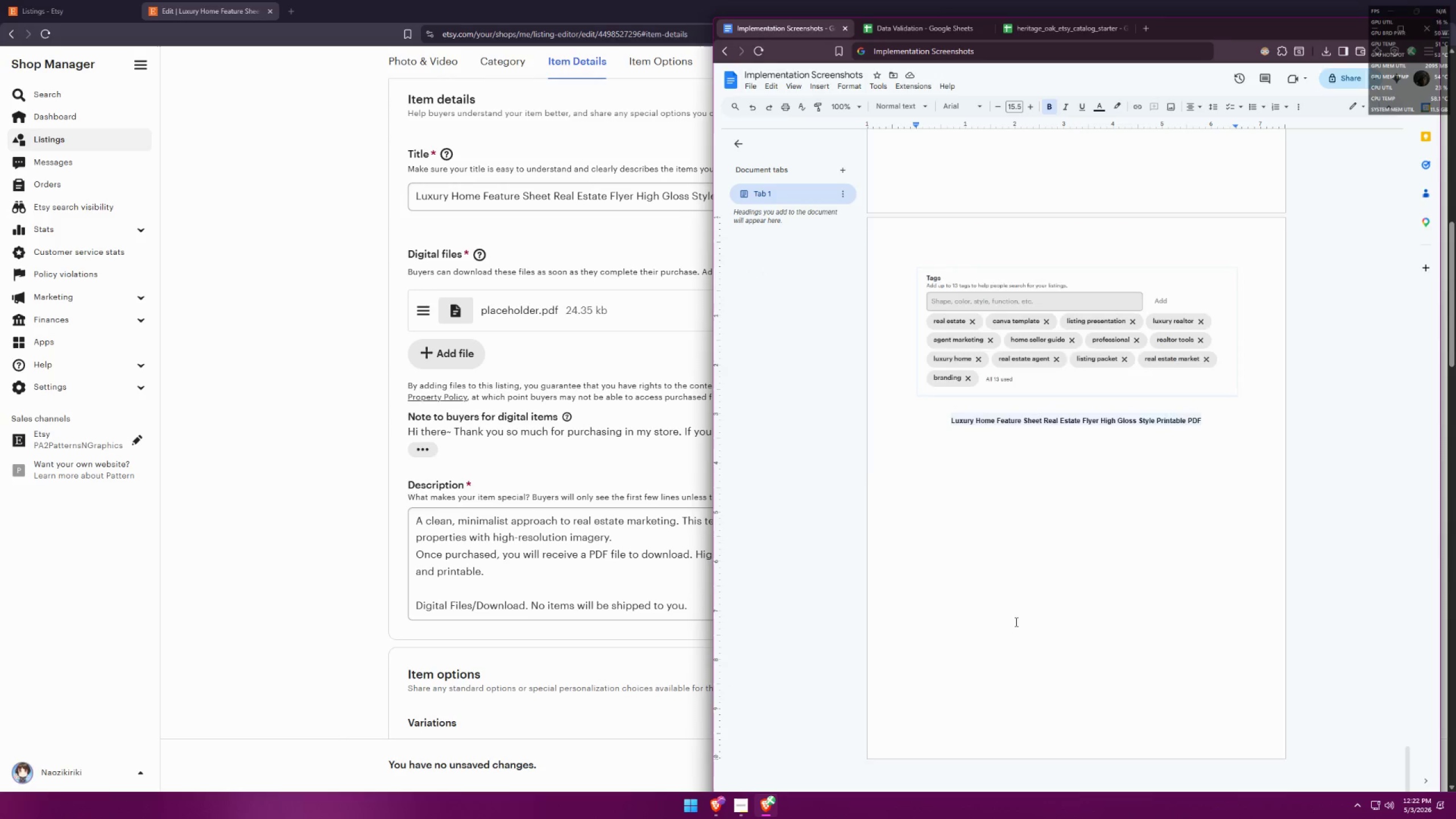 
key(Control+V)
 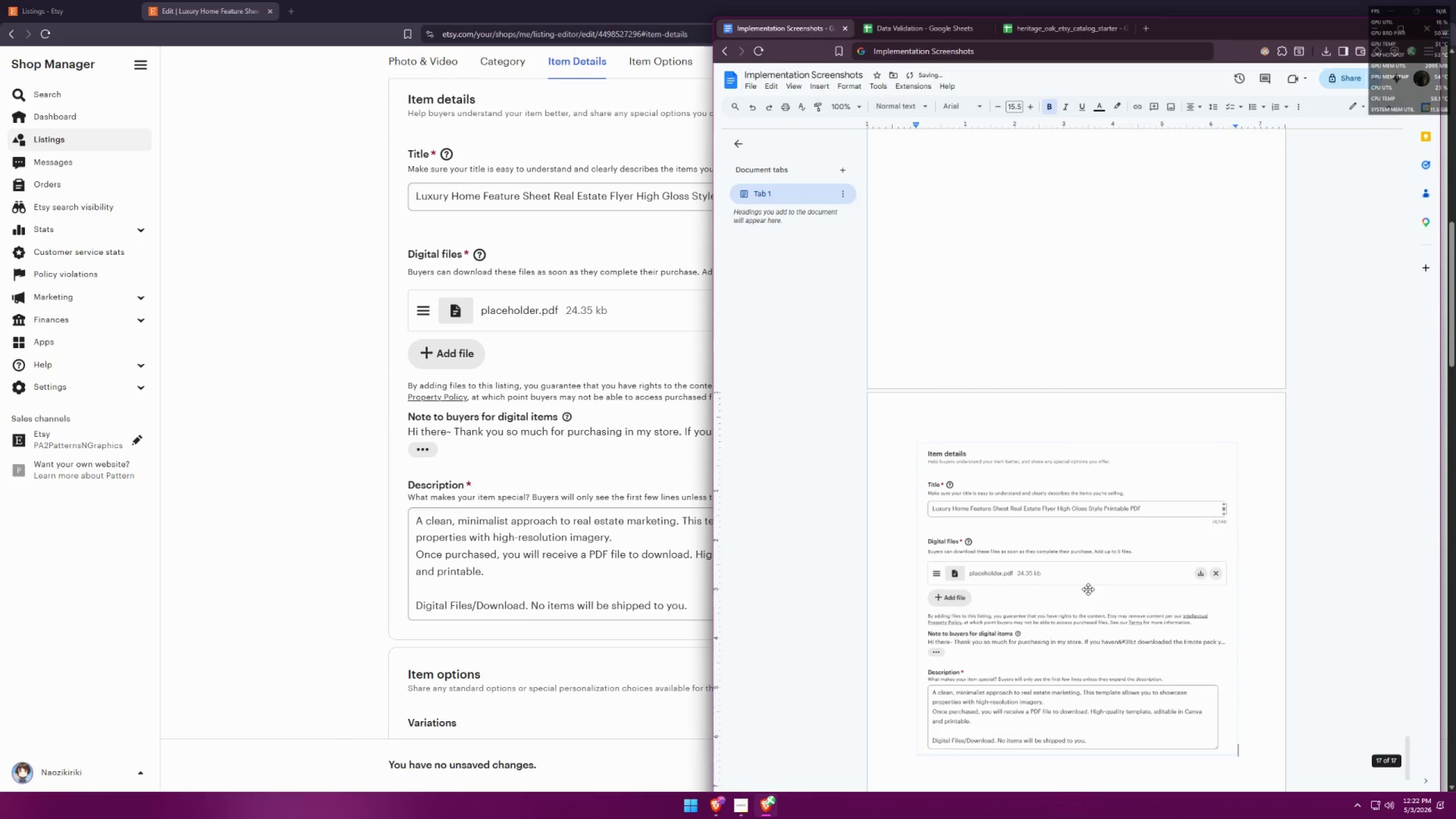 
scroll: coordinate [1172, 489], scroll_direction: up, amount: 6.0
 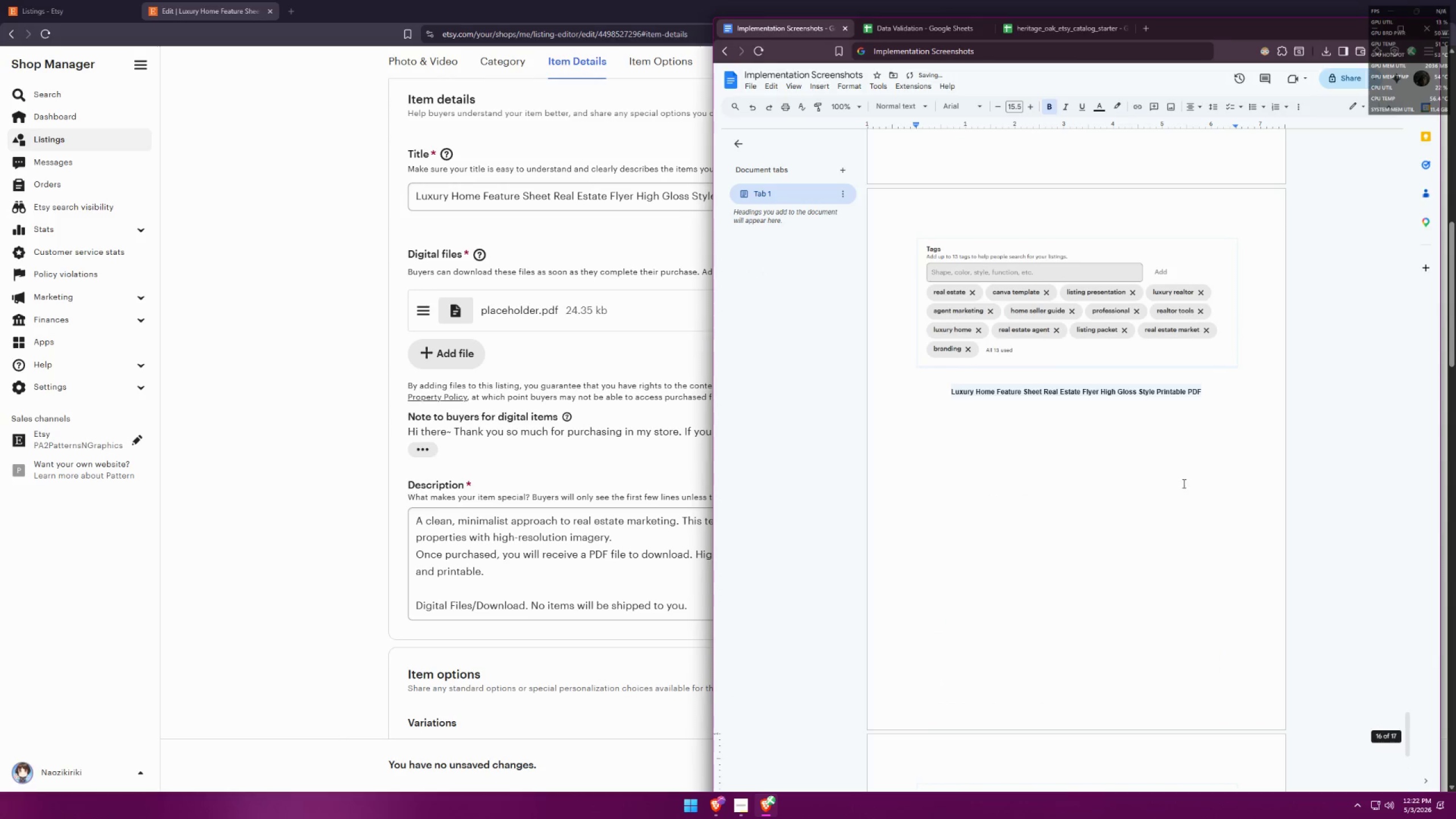 
scroll: coordinate [1214, 467], scroll_direction: down, amount: 10.0
 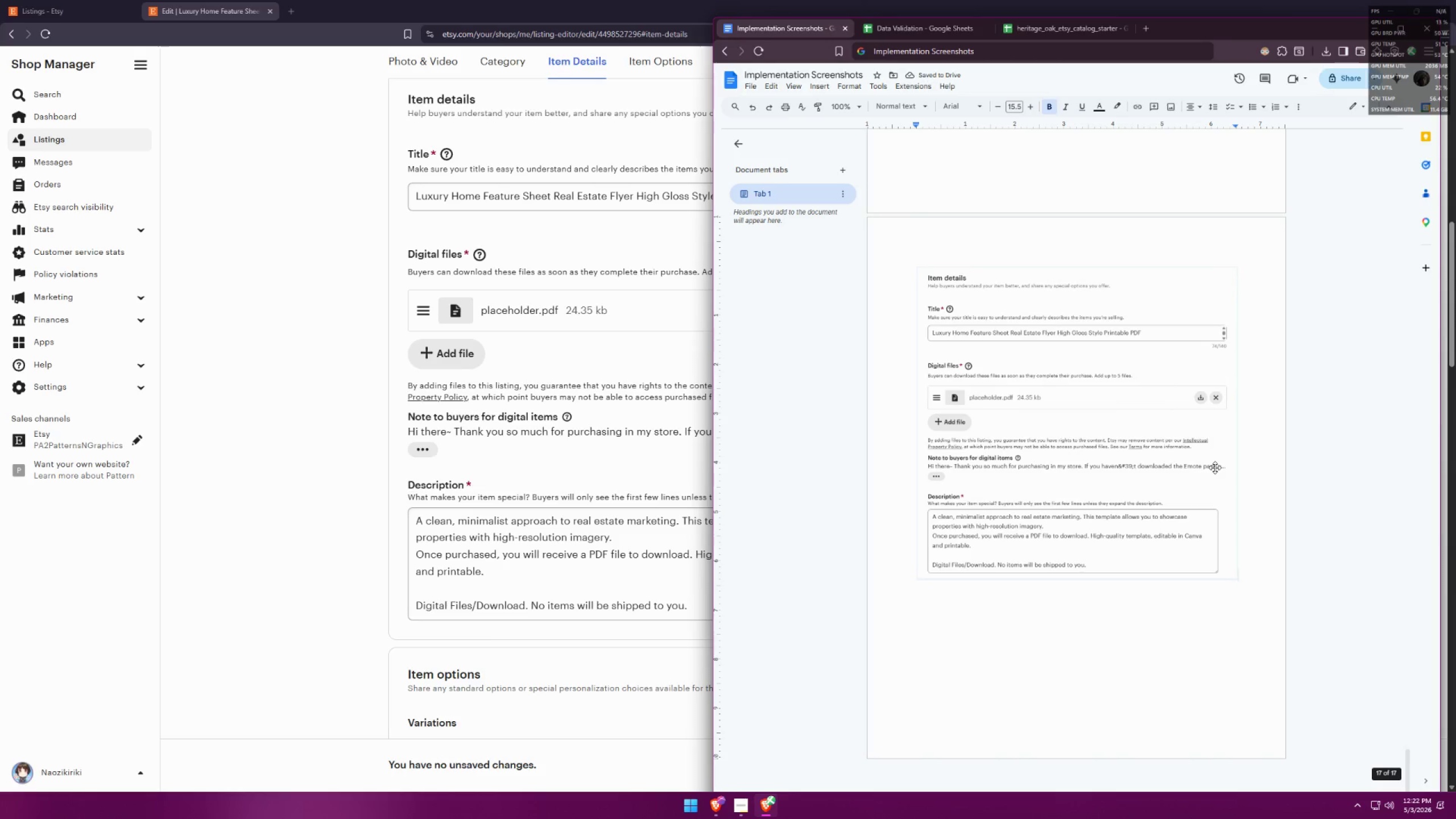 
key(Enter)
 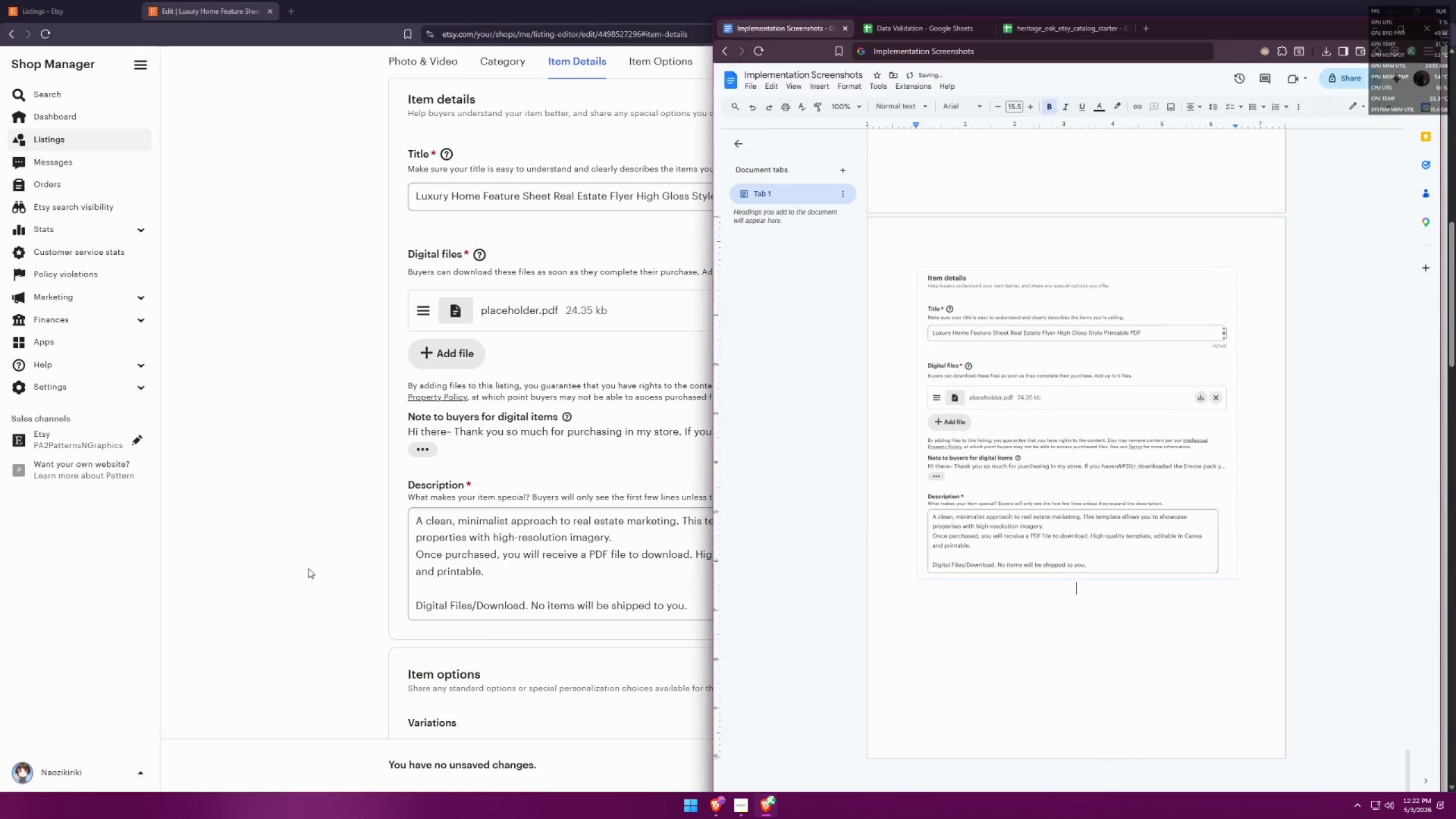 
key(Meta+MetaLeft)
 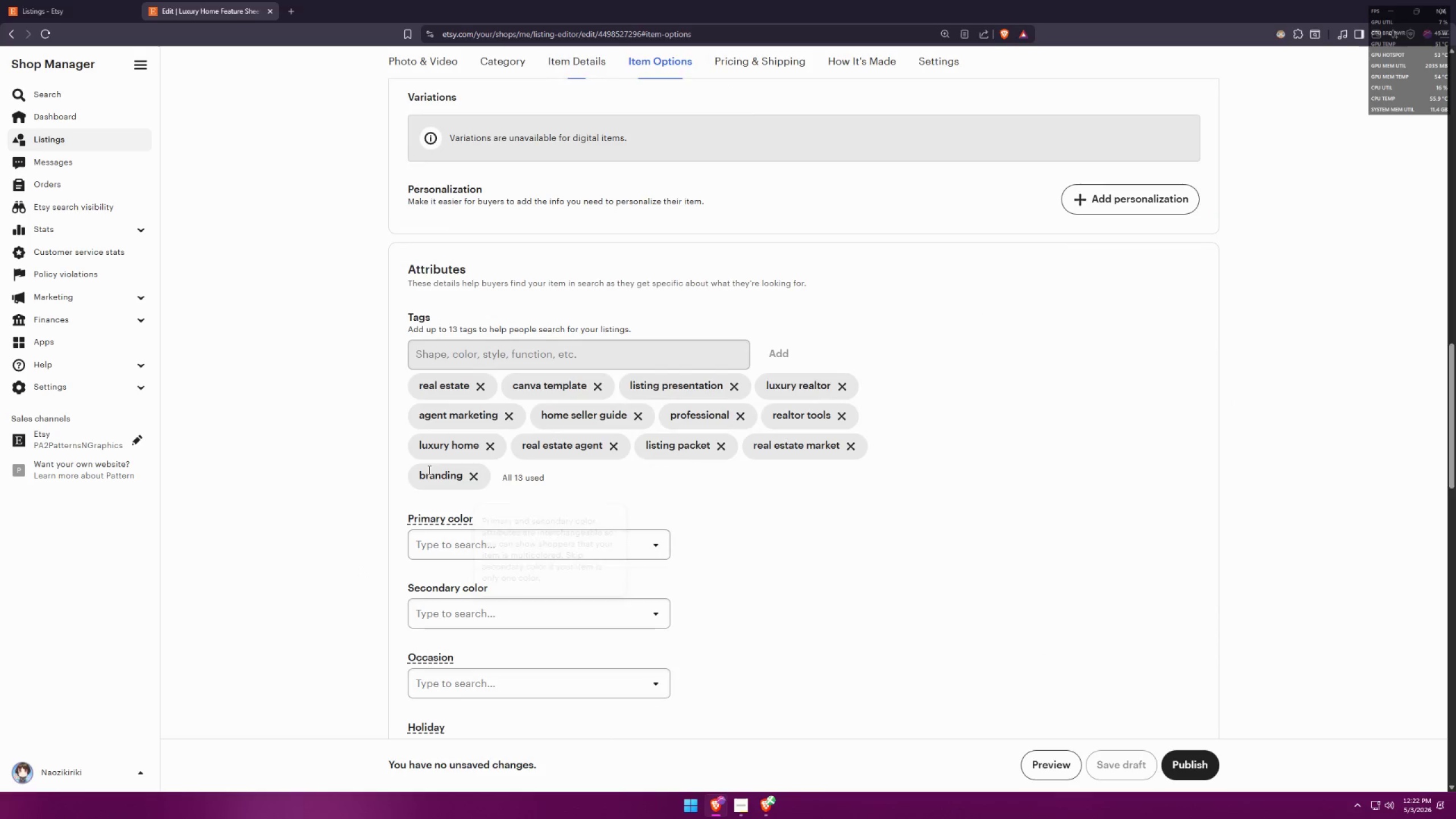 
key(Meta+Shift+ShiftLeft)
 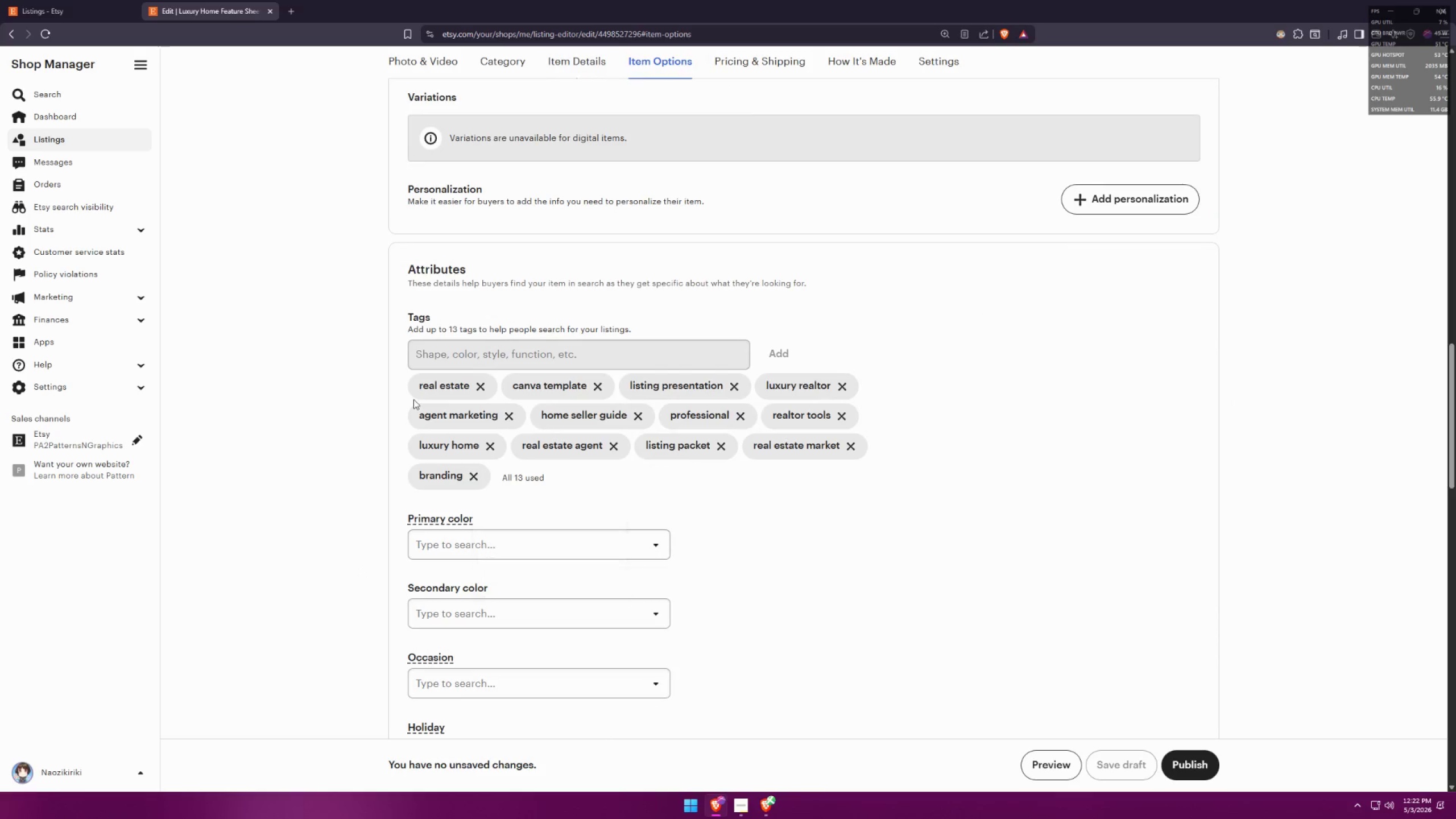 
key(Meta+Shift+S)
 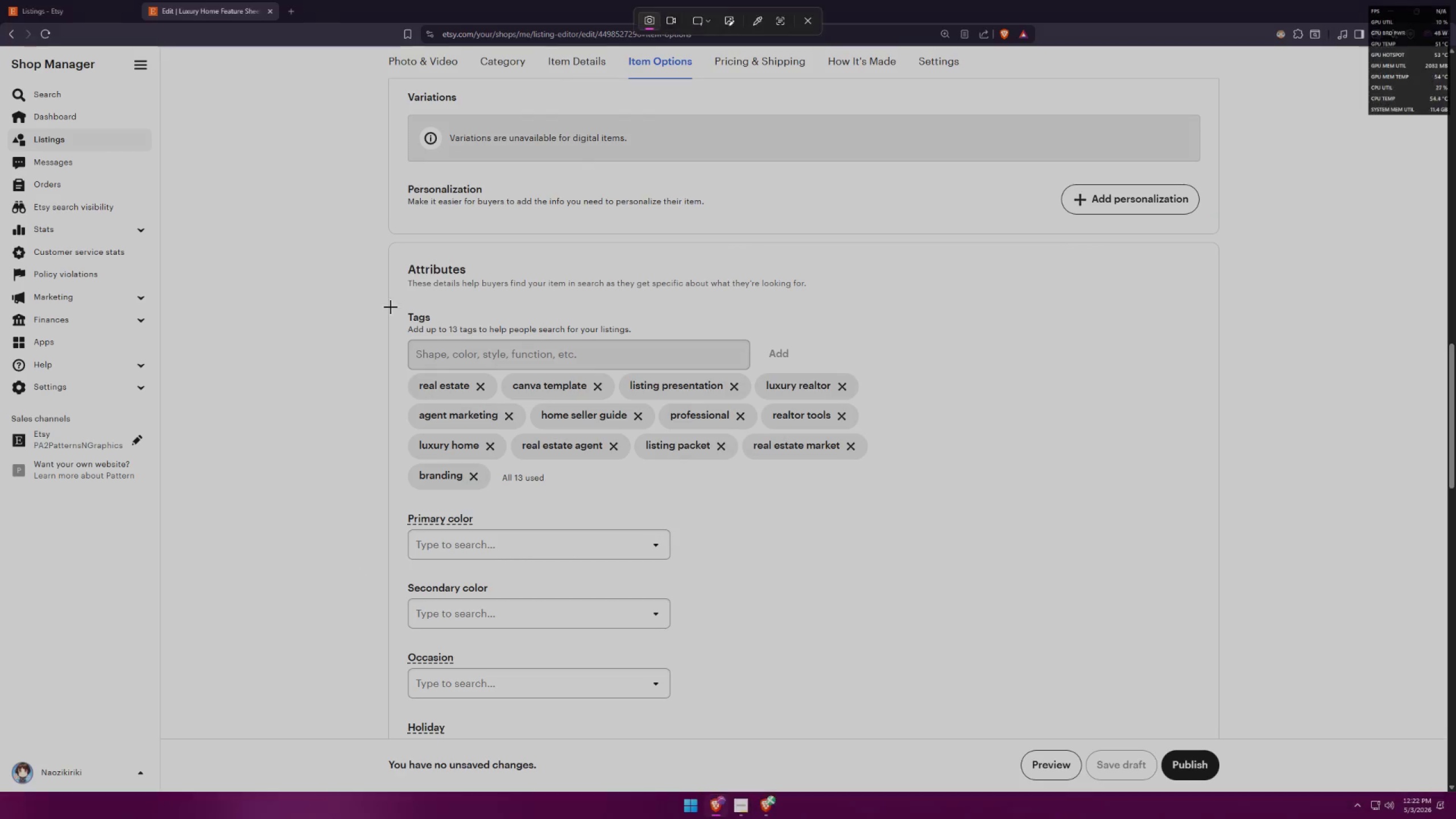 
scroll: coordinate [424, 531], scroll_direction: down, amount: 11.0
 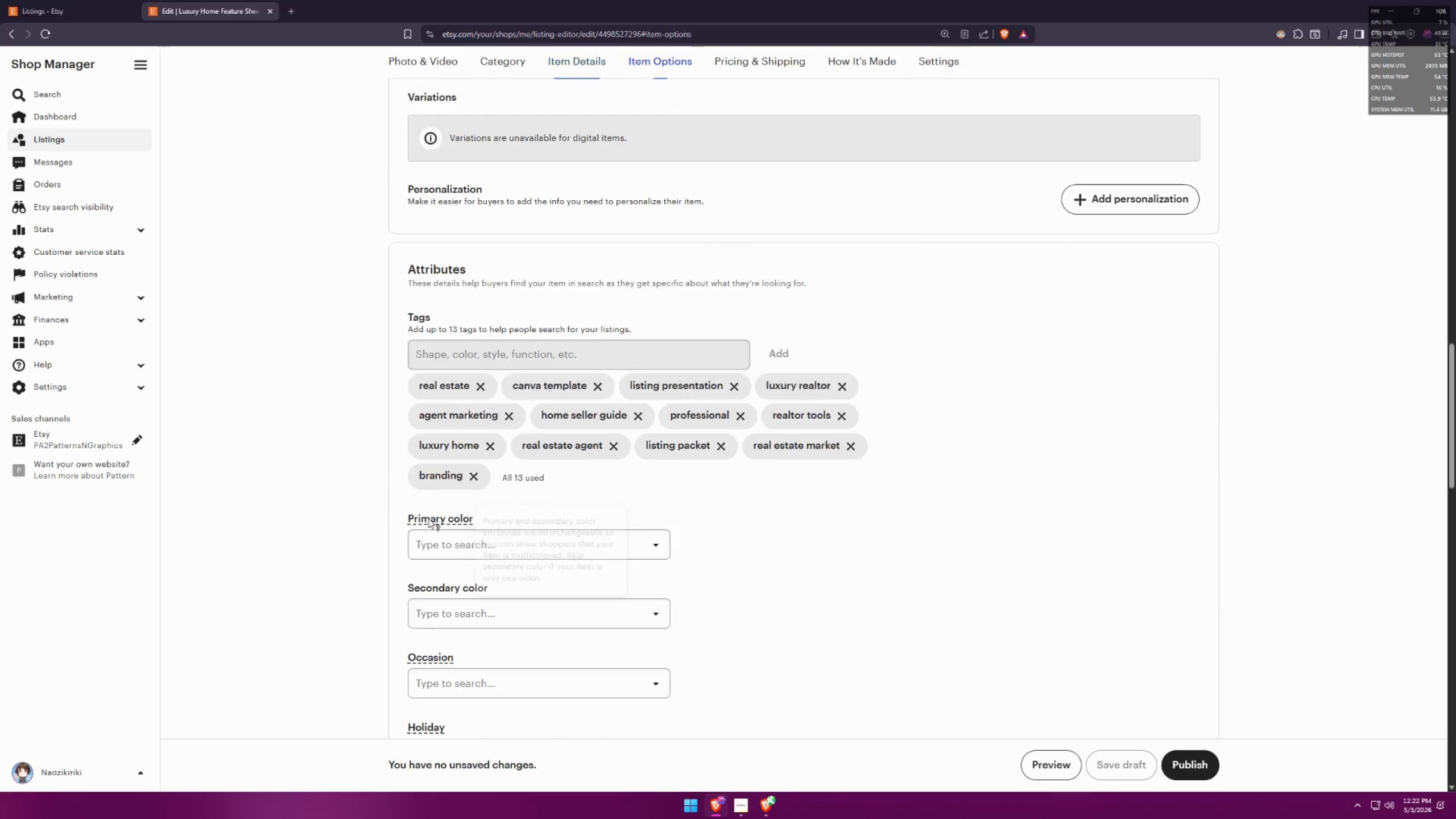 
left_click_drag(start_coordinate=[388, 307], to_coordinate=[896, 505])
 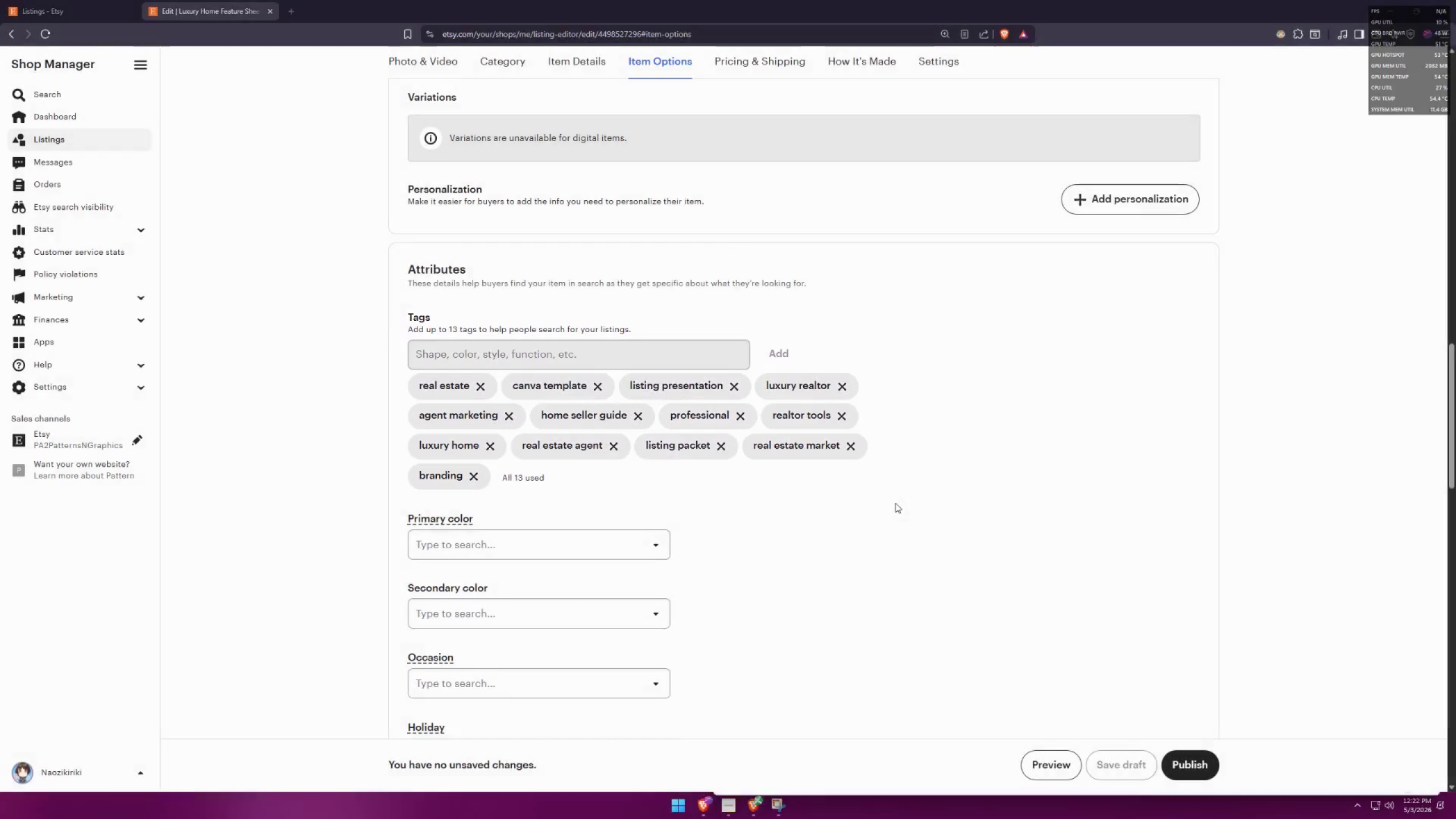 
key(Alt+AltLeft)
 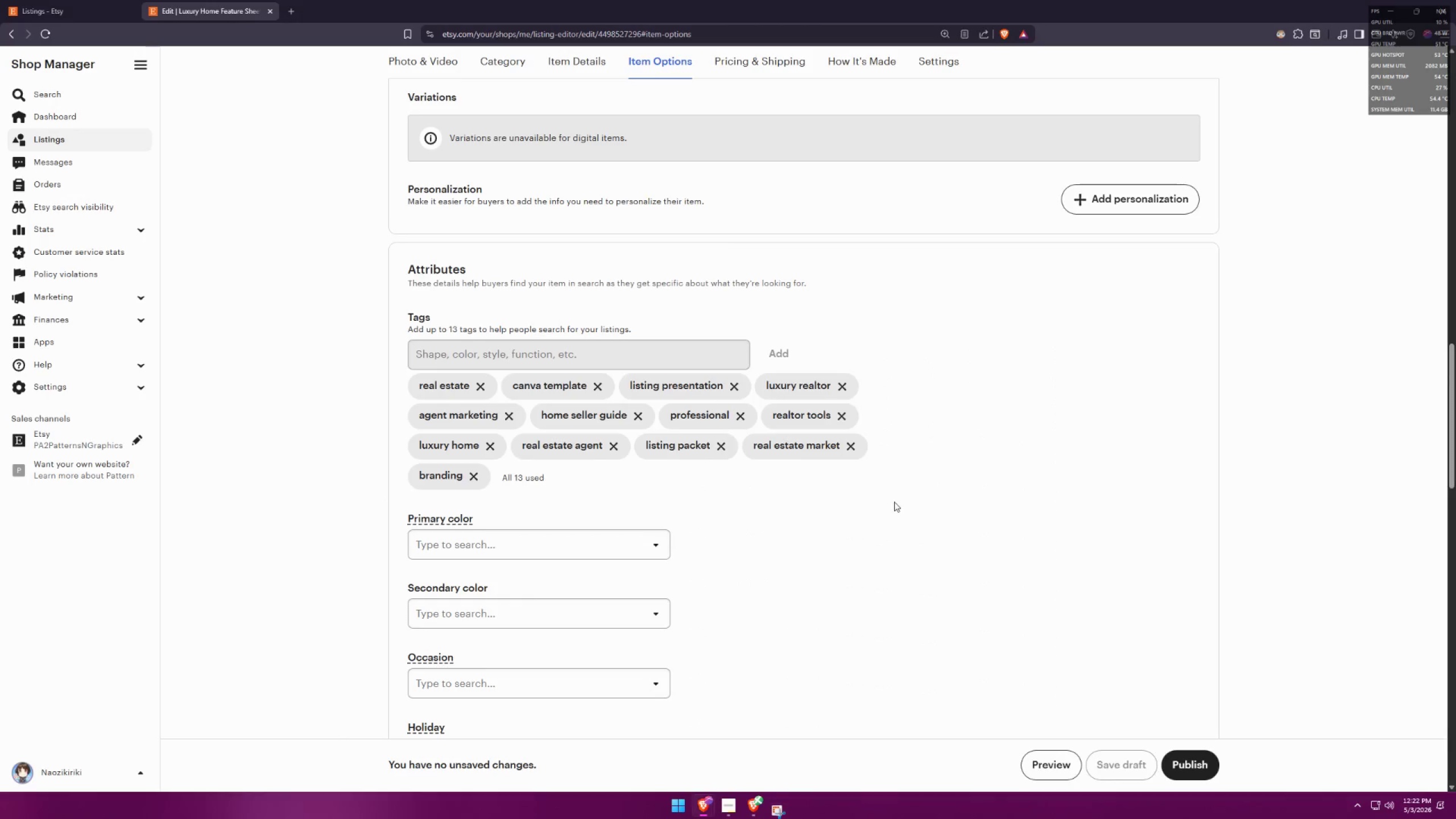 
key(Alt+Tab)
 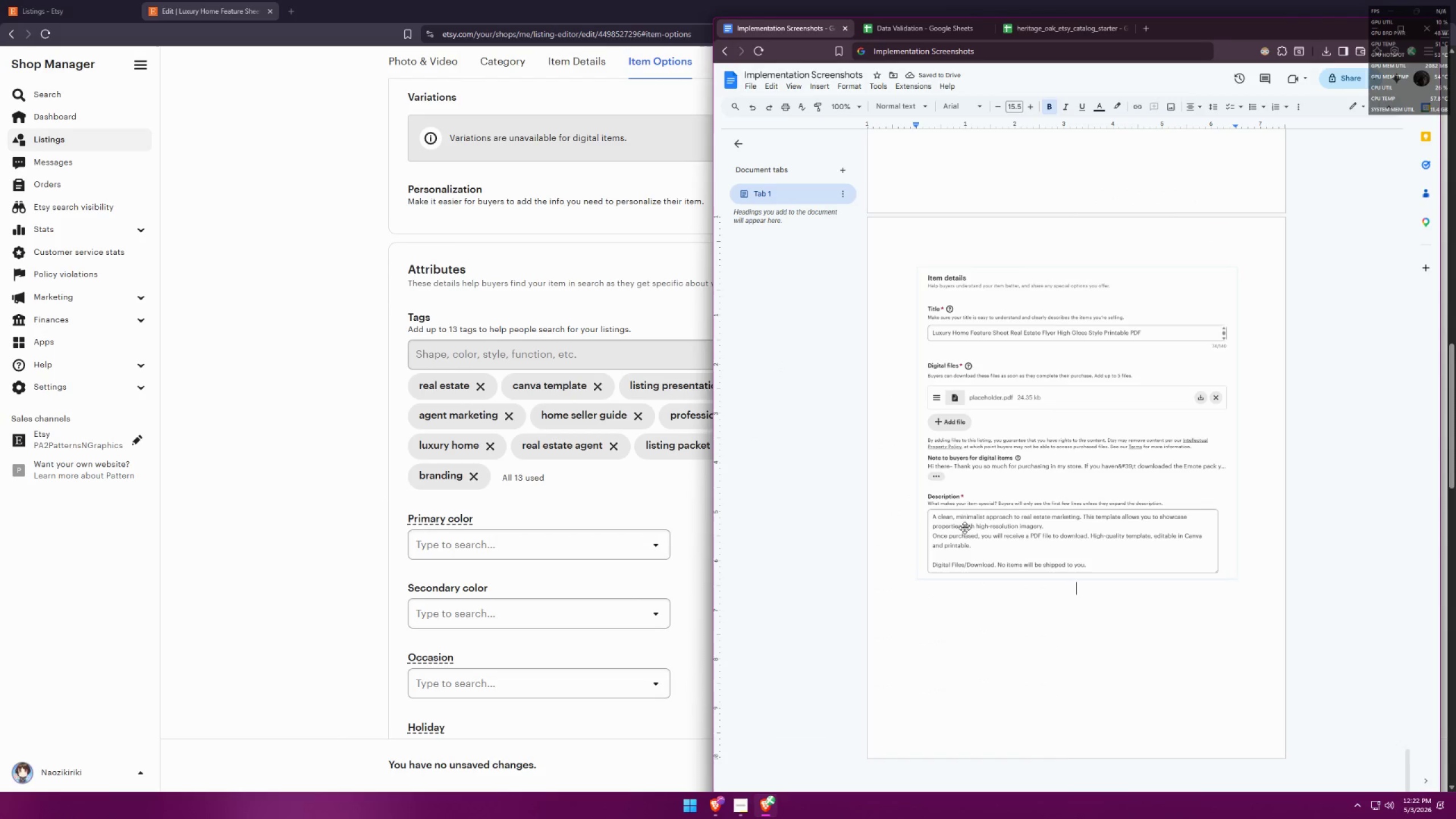 
key(Control+ControlLeft)
 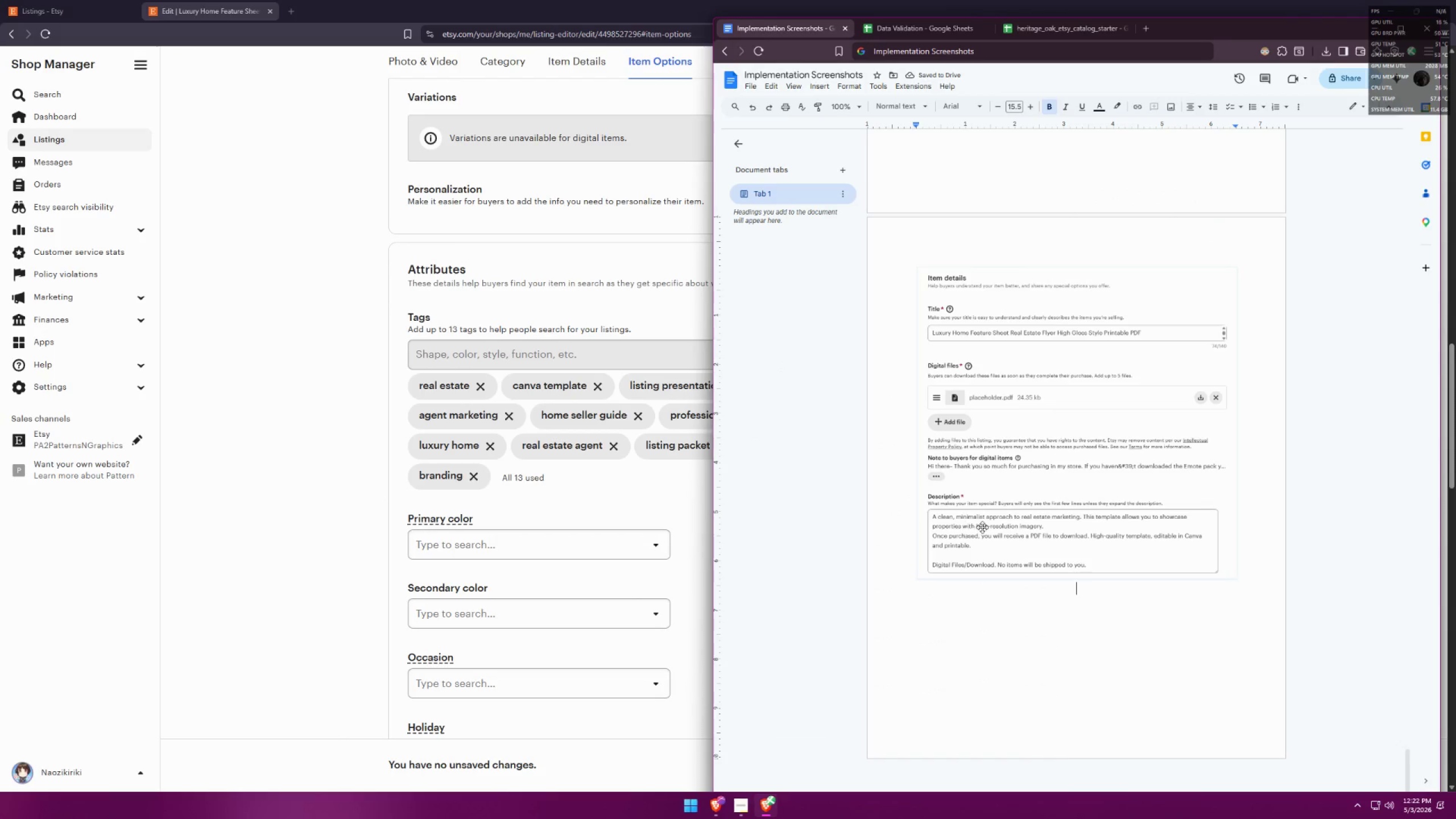 
key(Control+V)
 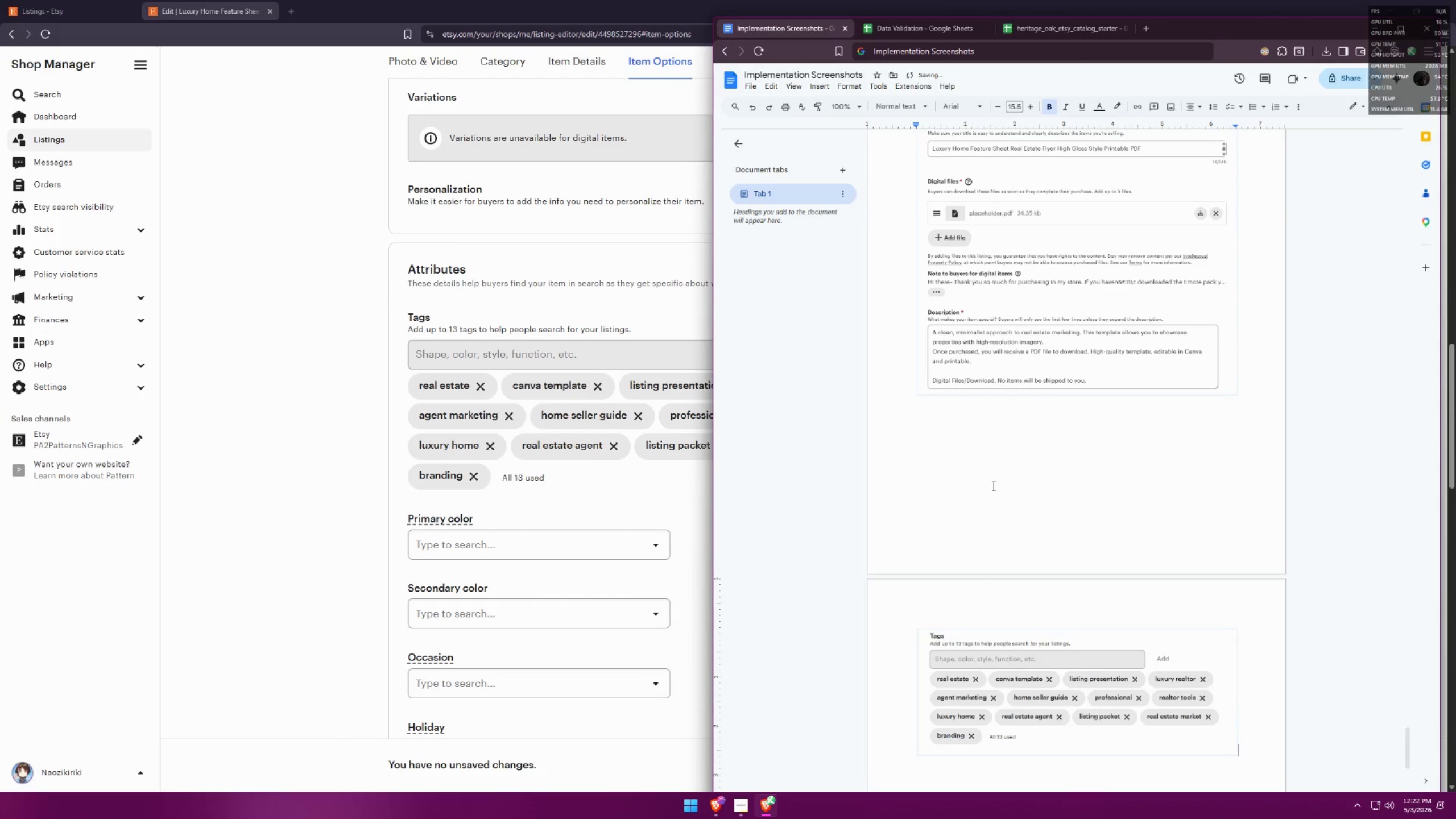 
key(Enter)
 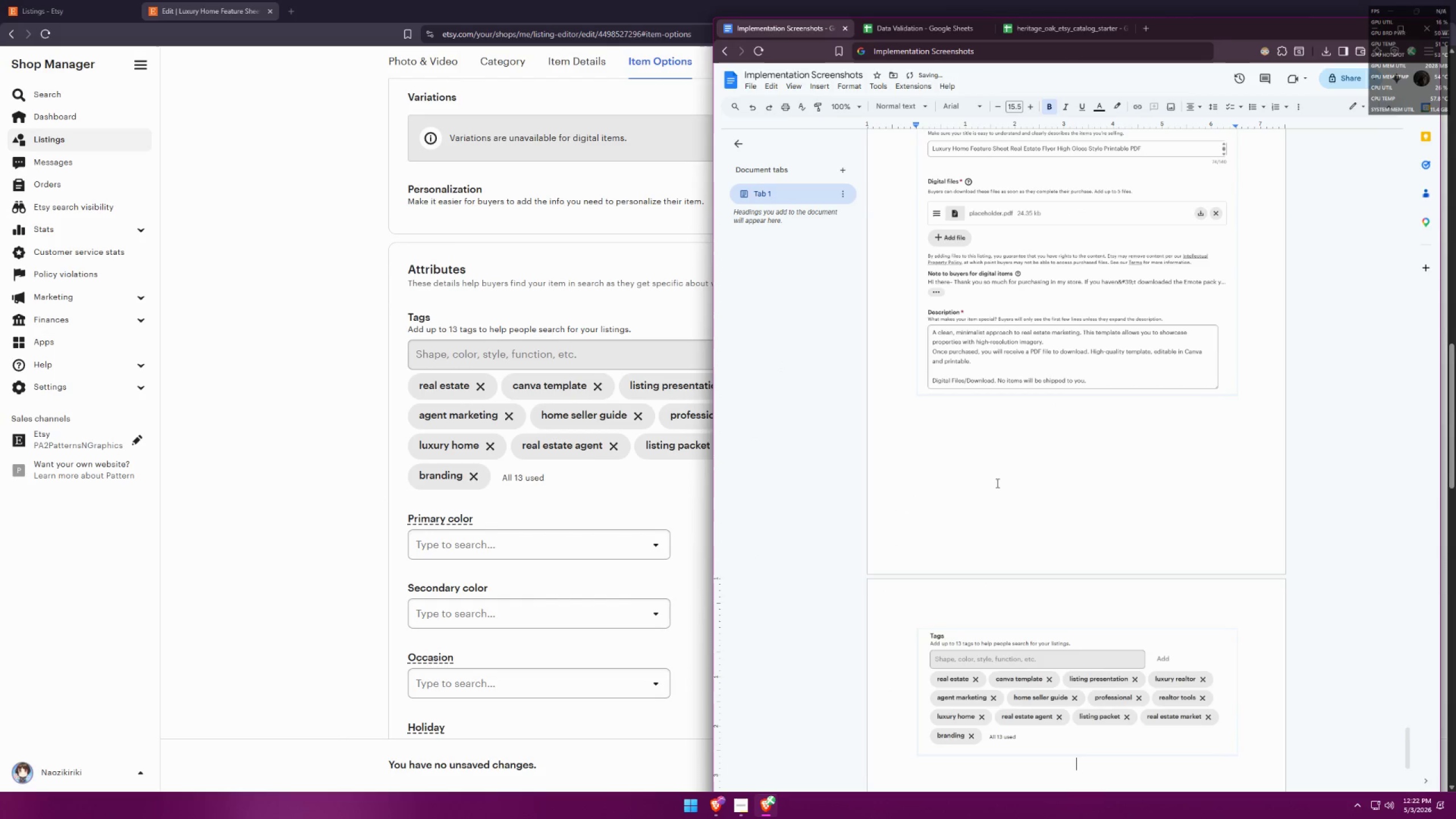 
key(Enter)
 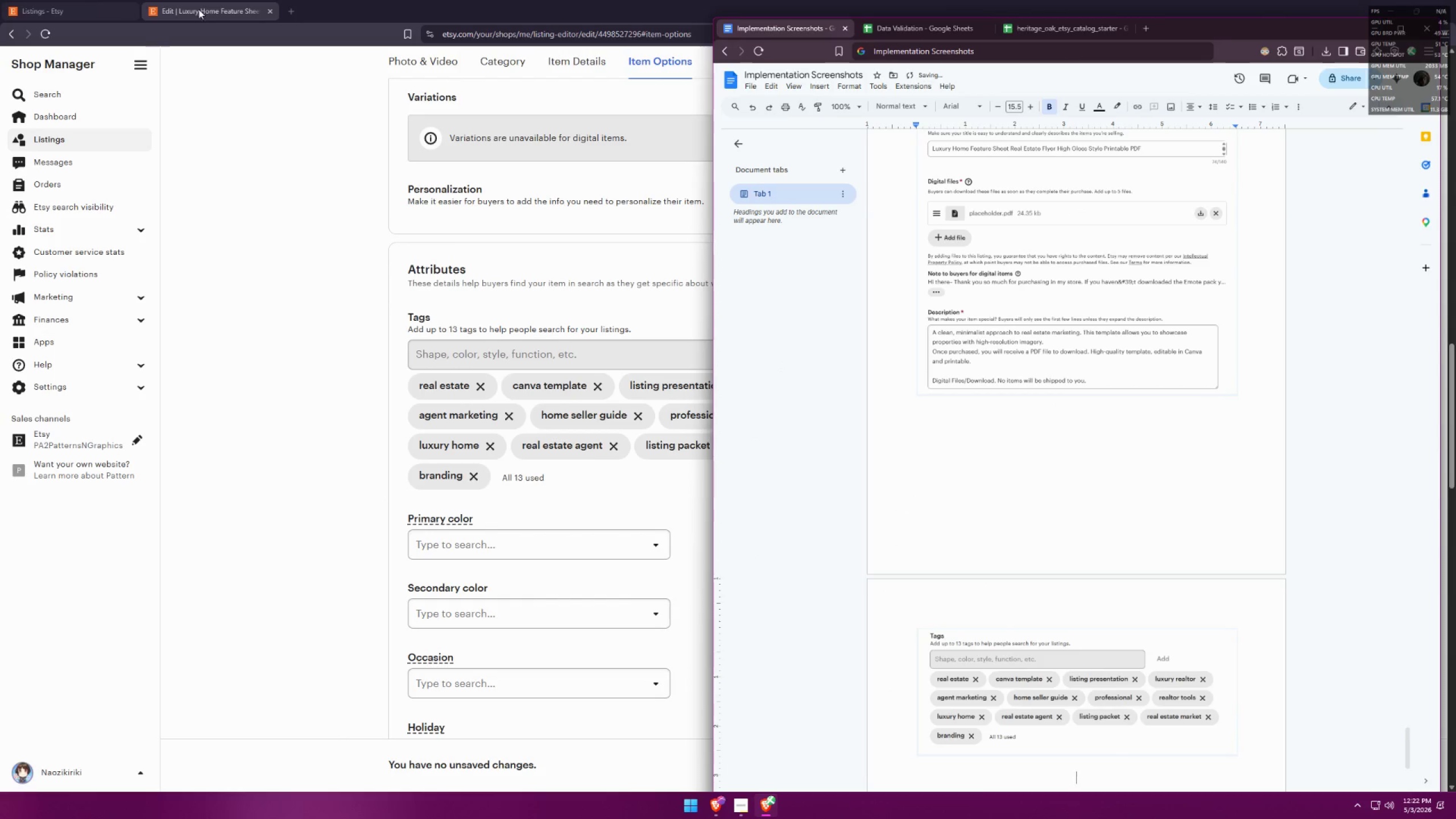 
left_click([887, 28])
 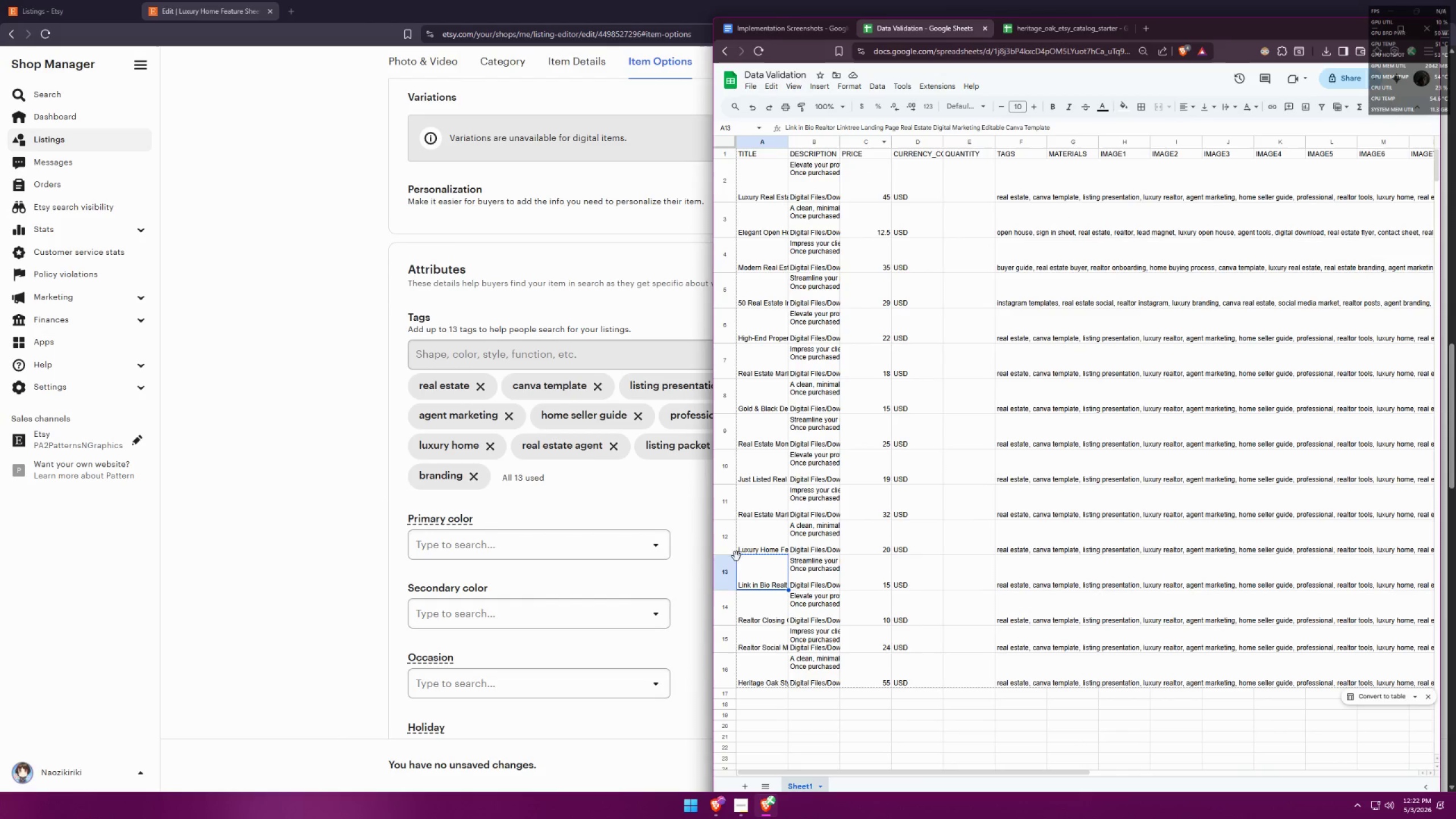 
left_click([755, 571])
 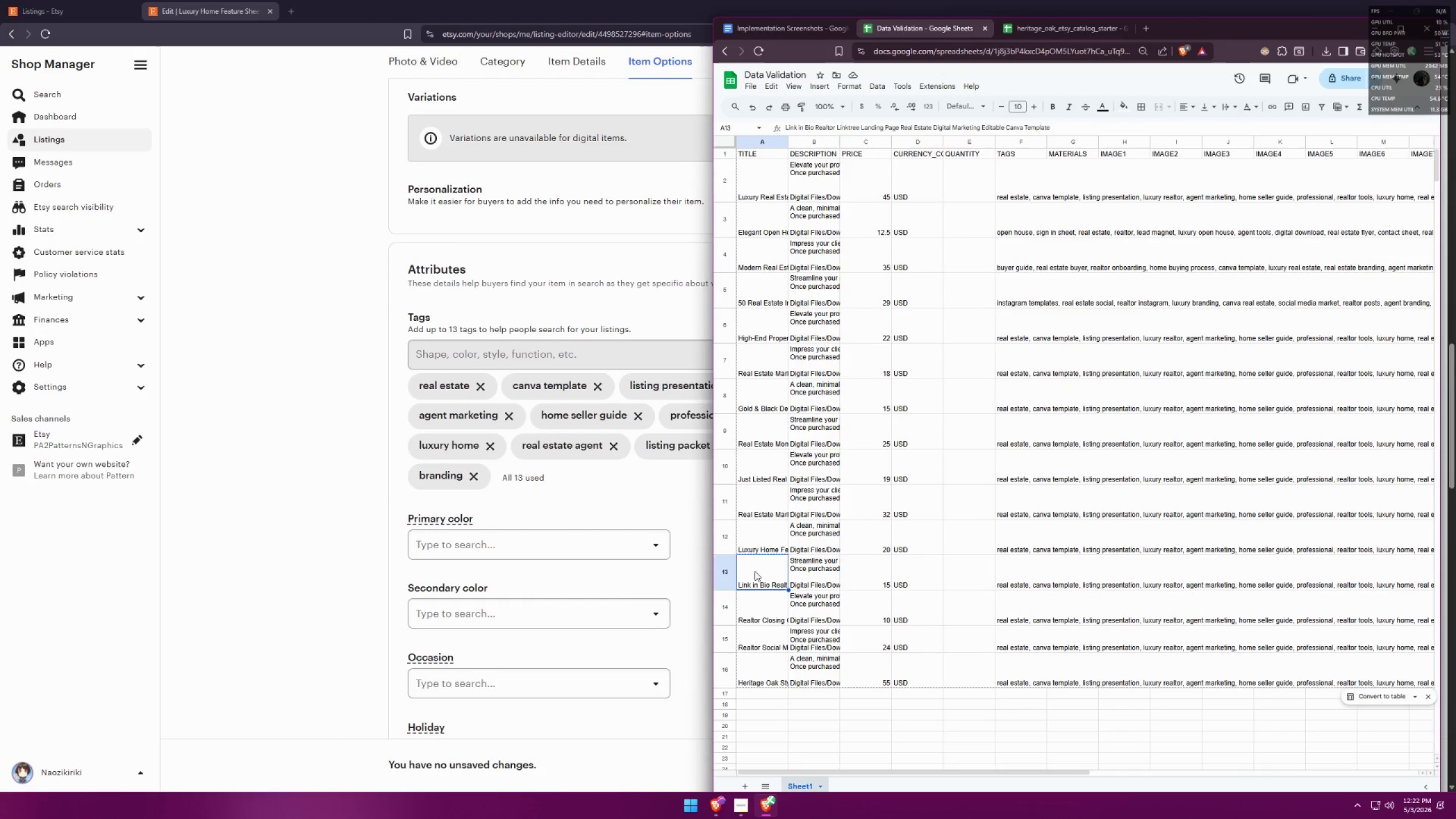 
key(Control+ControlLeft)
 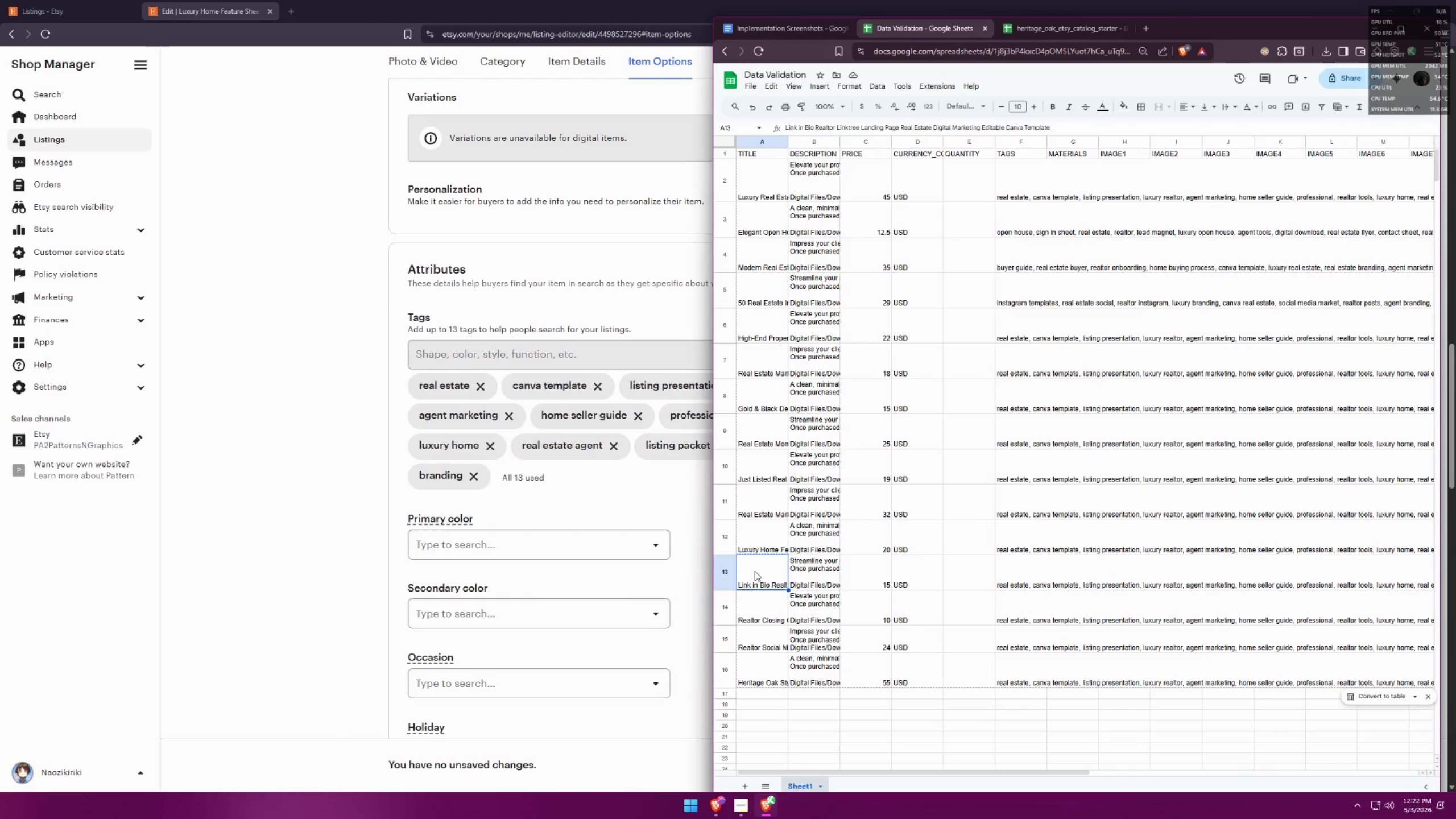 
key(Control+C)
 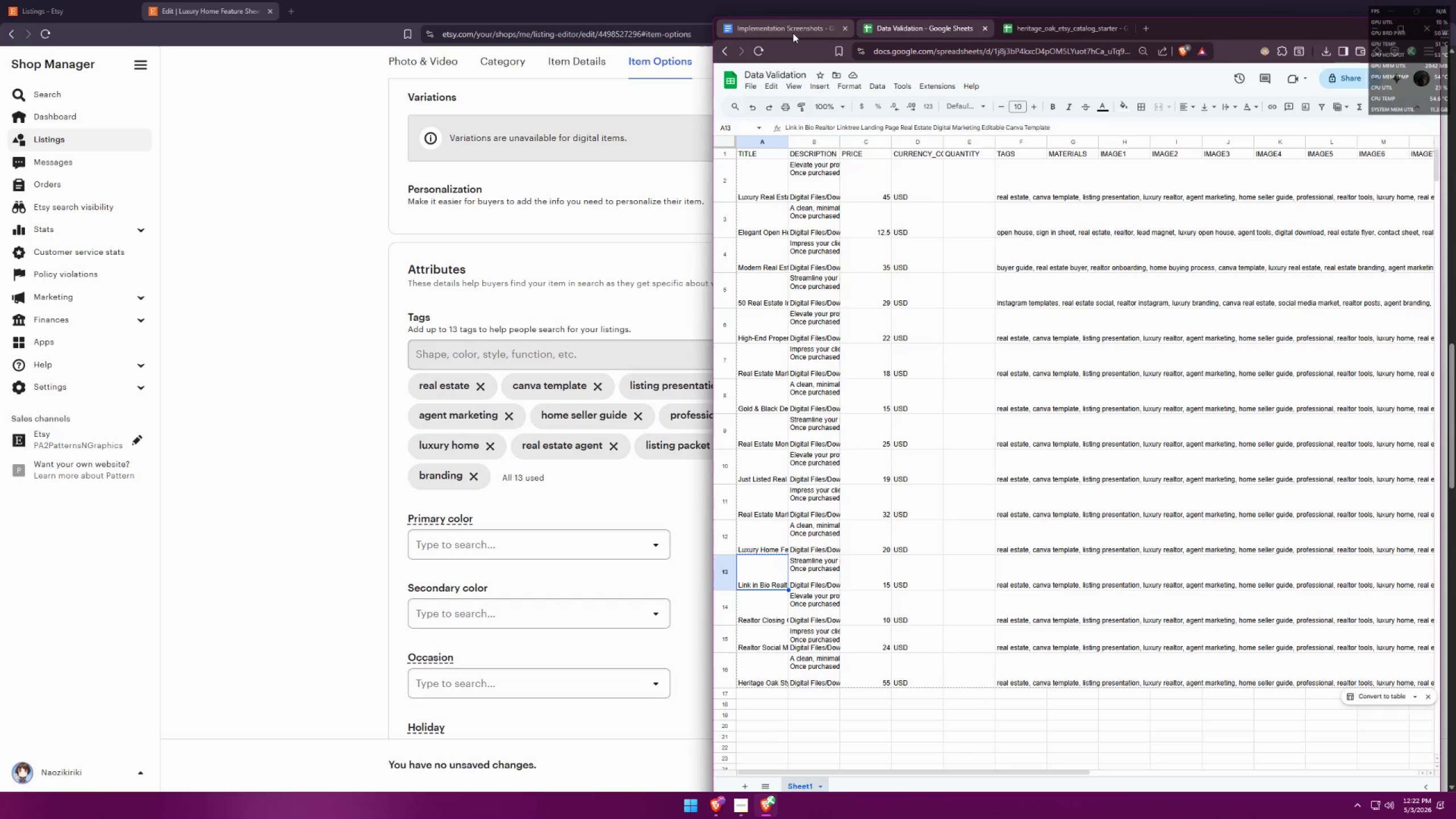 
left_click([793, 33])
 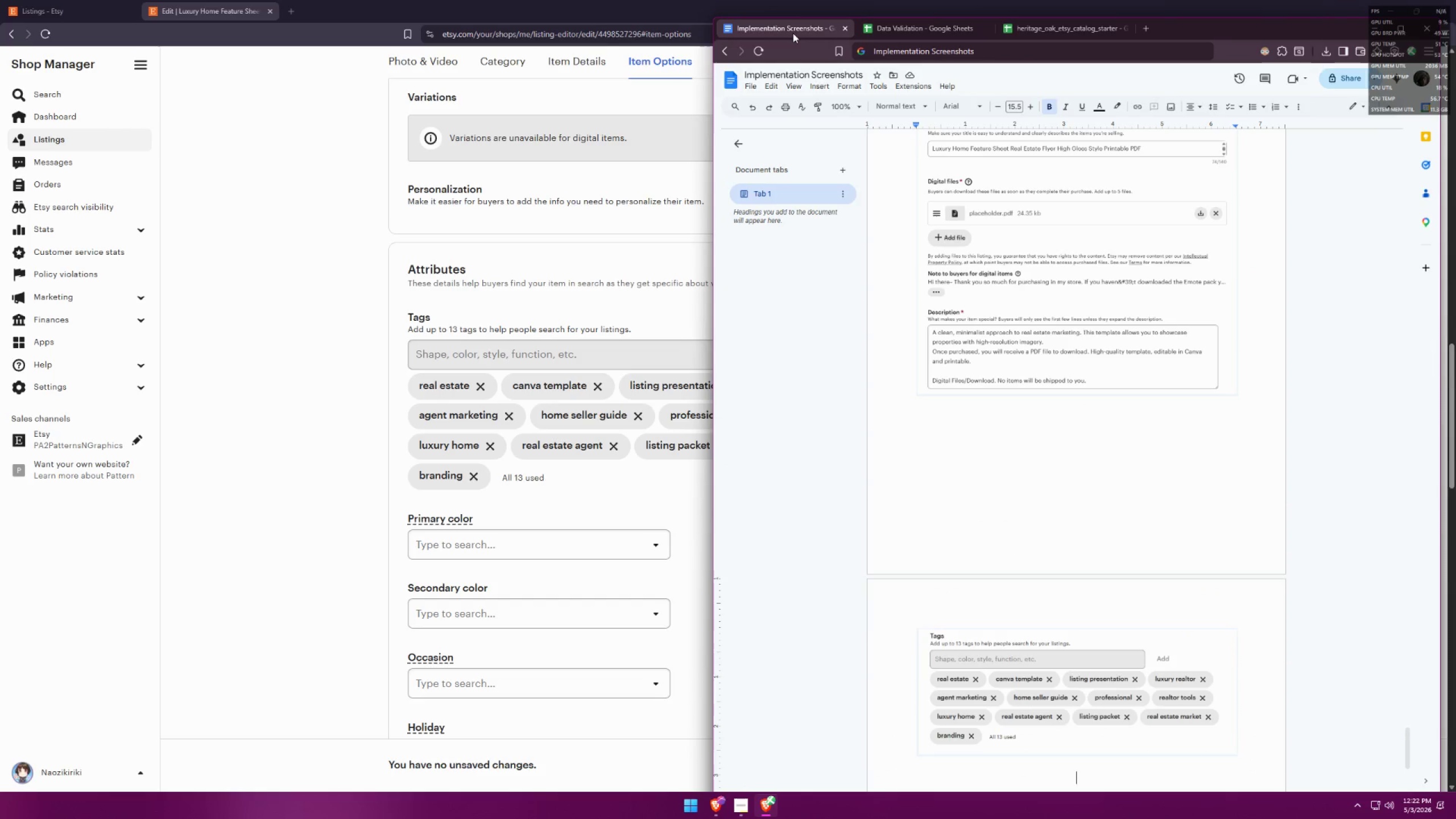 
key(Control+ControlLeft)
 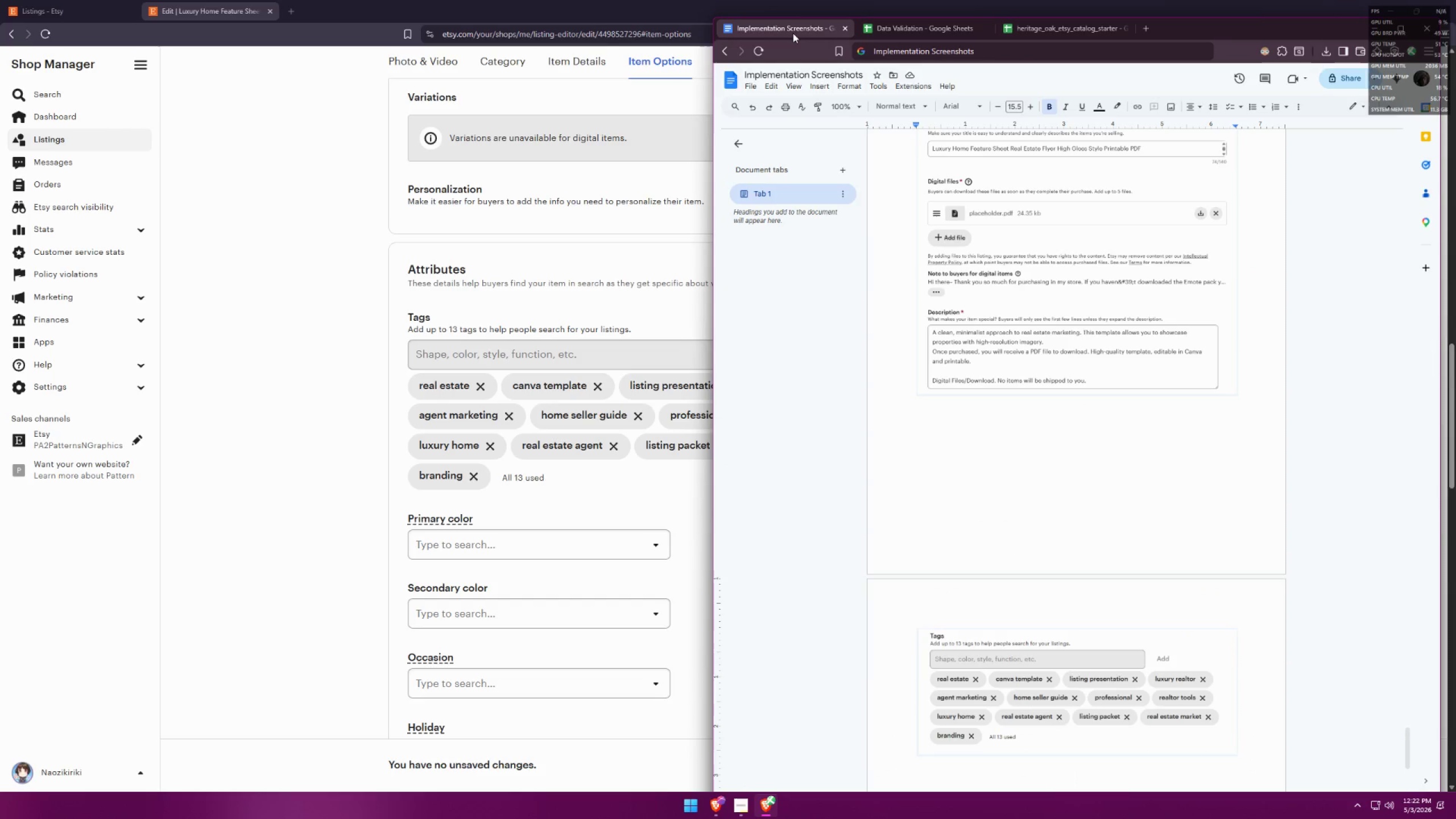 
key(Control+V)
 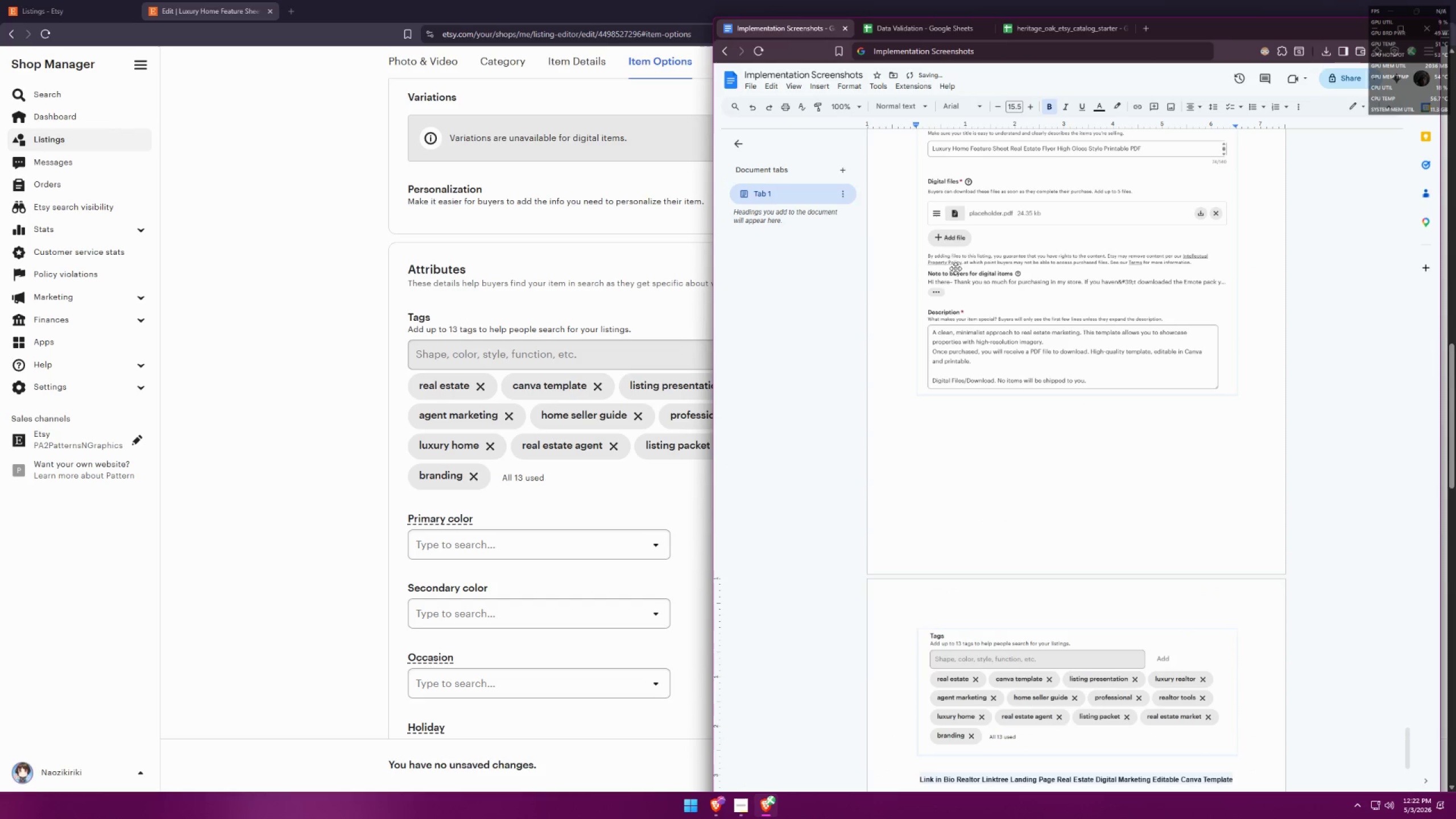 
scroll: coordinate [956, 316], scroll_direction: down, amount: 3.0
 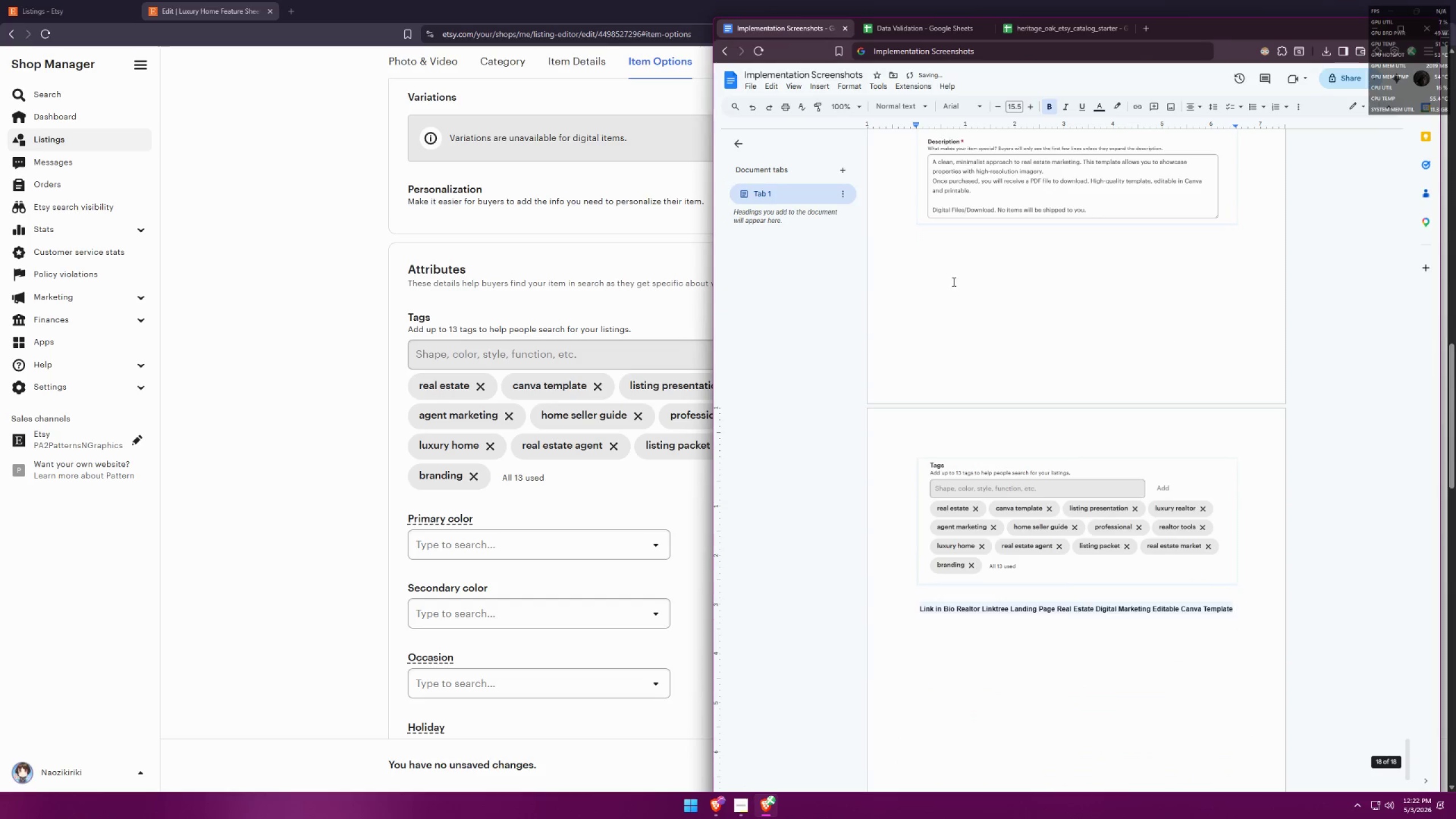 
key(Enter)
 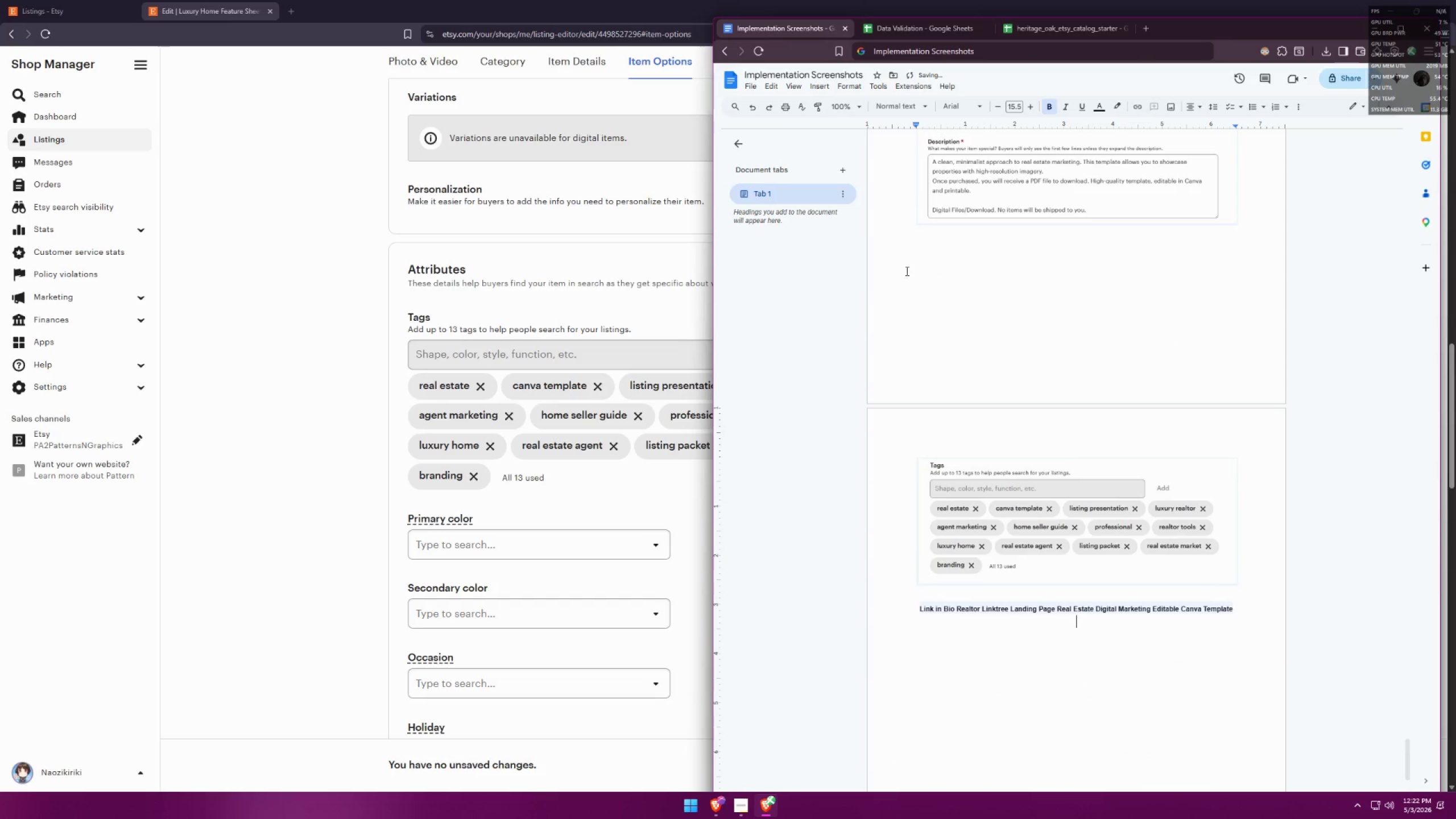 
key(Control+Z)
 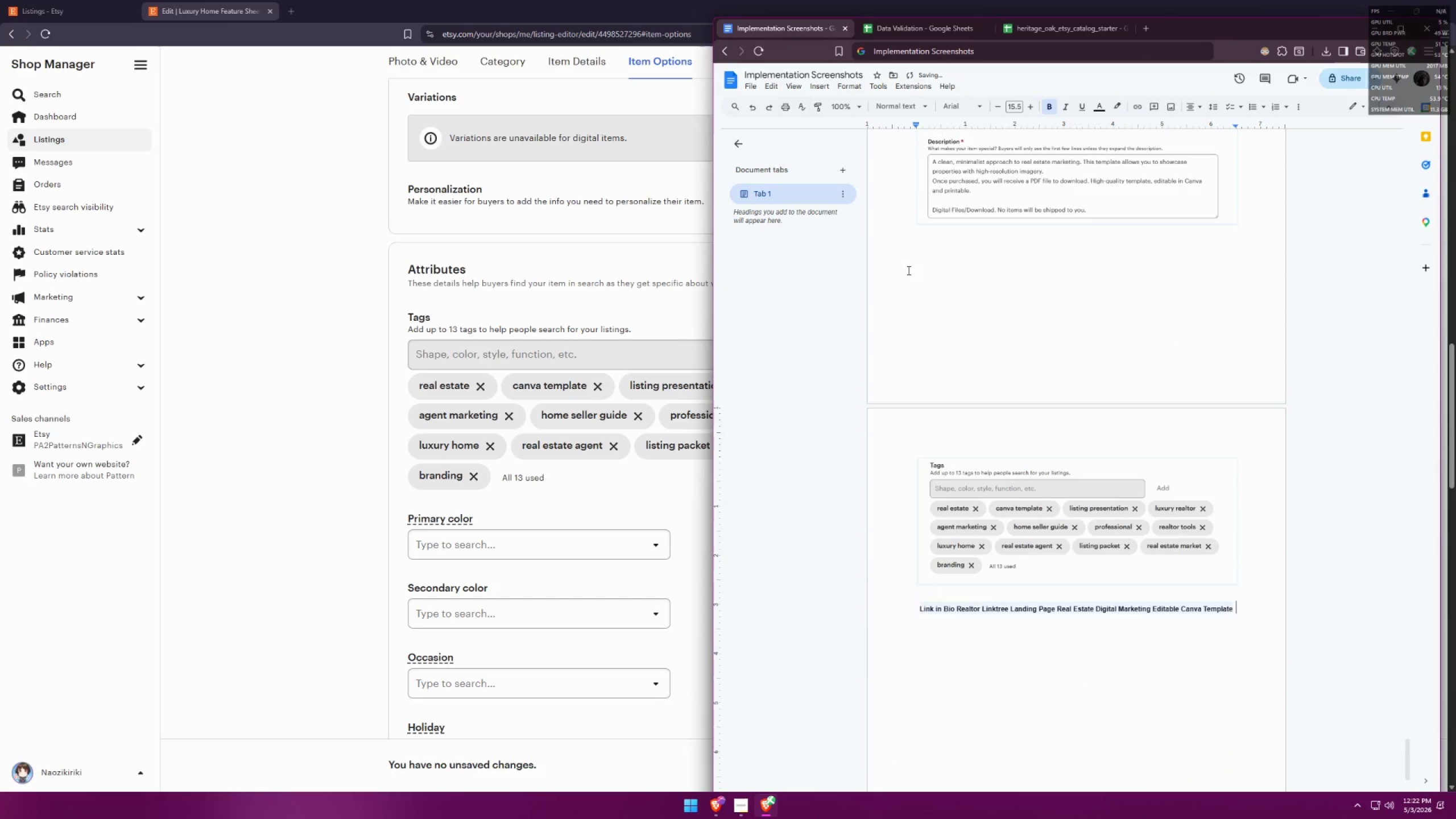 
key(Control+Z)
 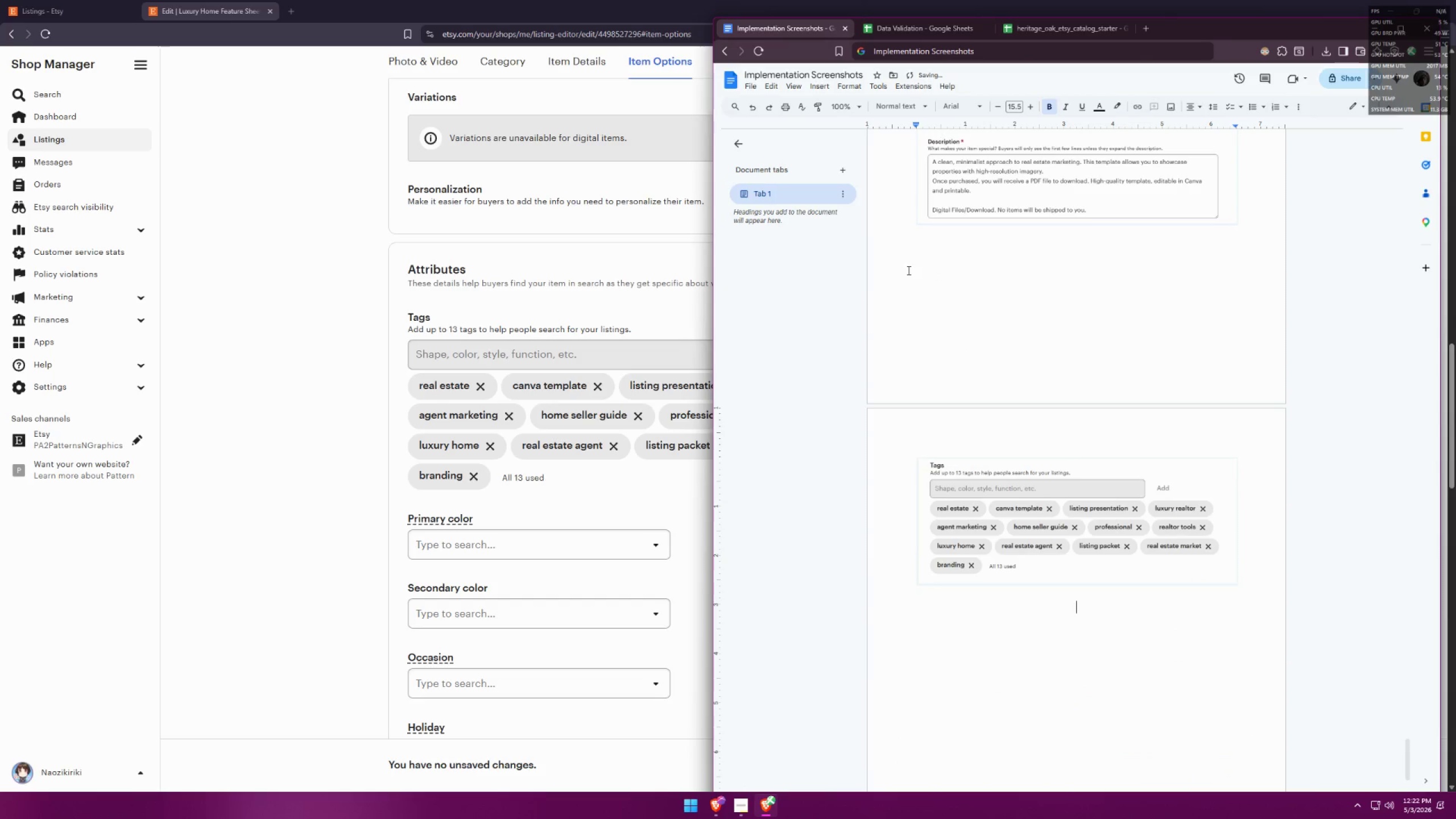 
key(Control+Z)
 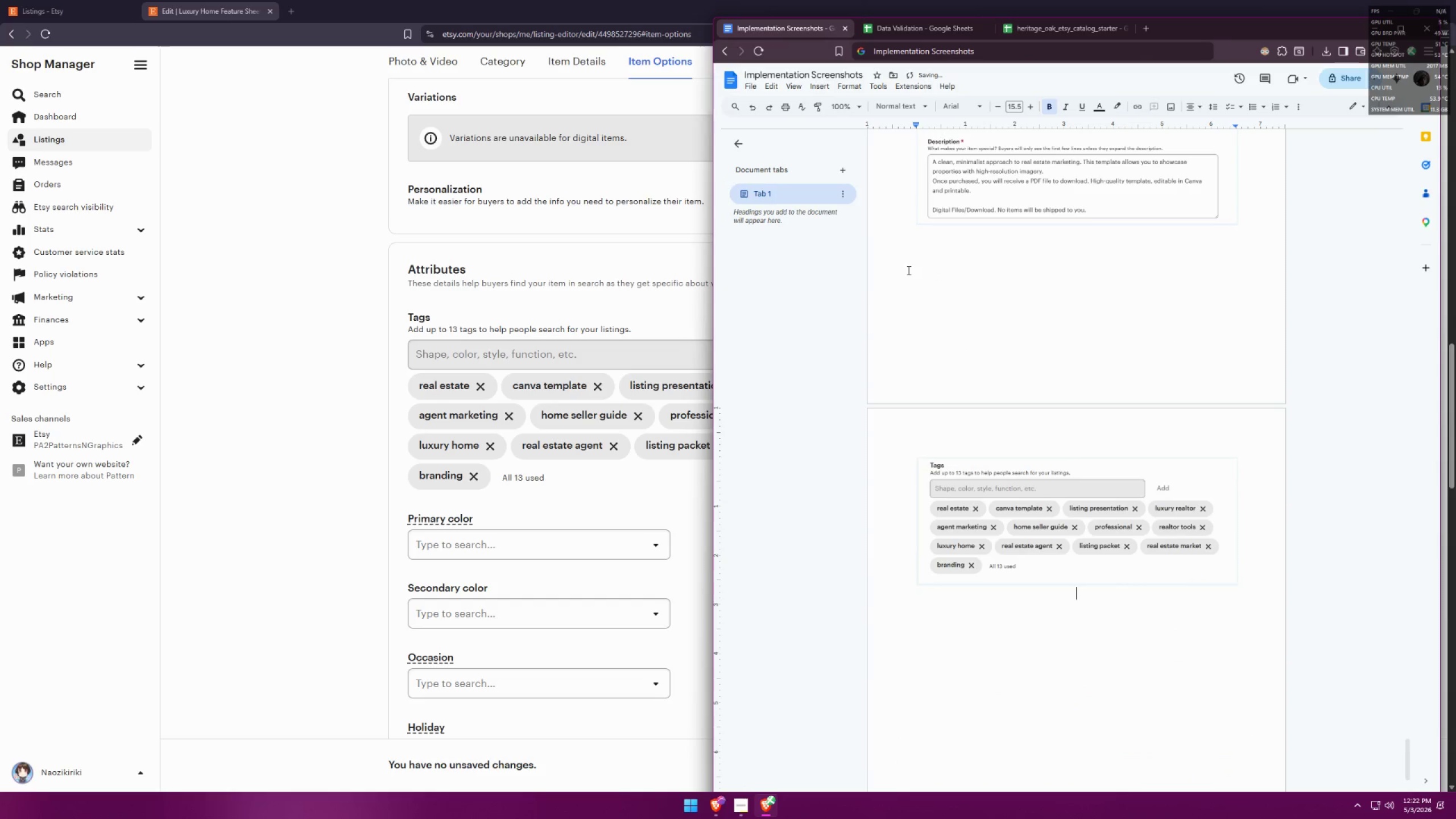 
key(Control+Z)
 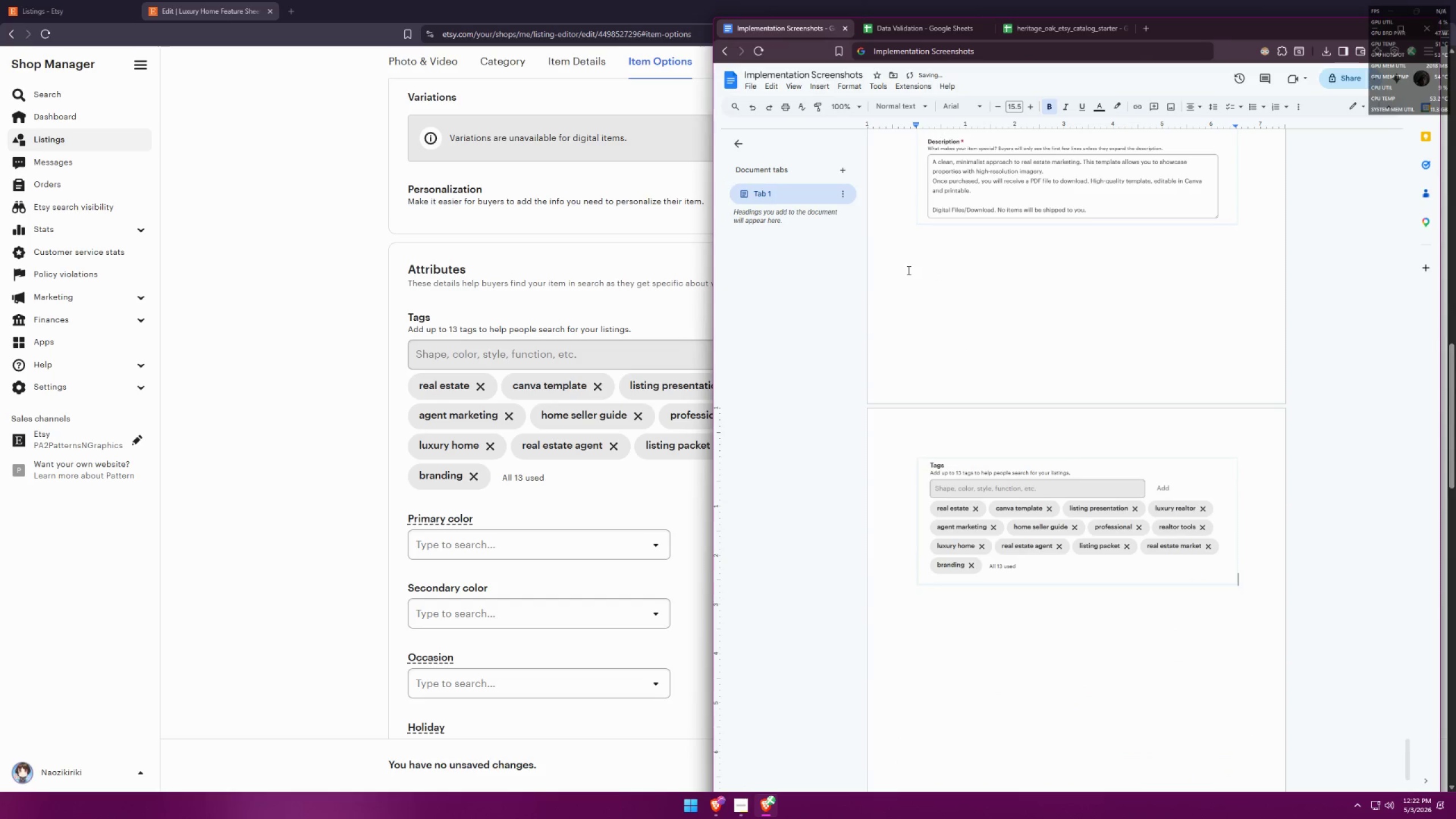 
key(Enter)
 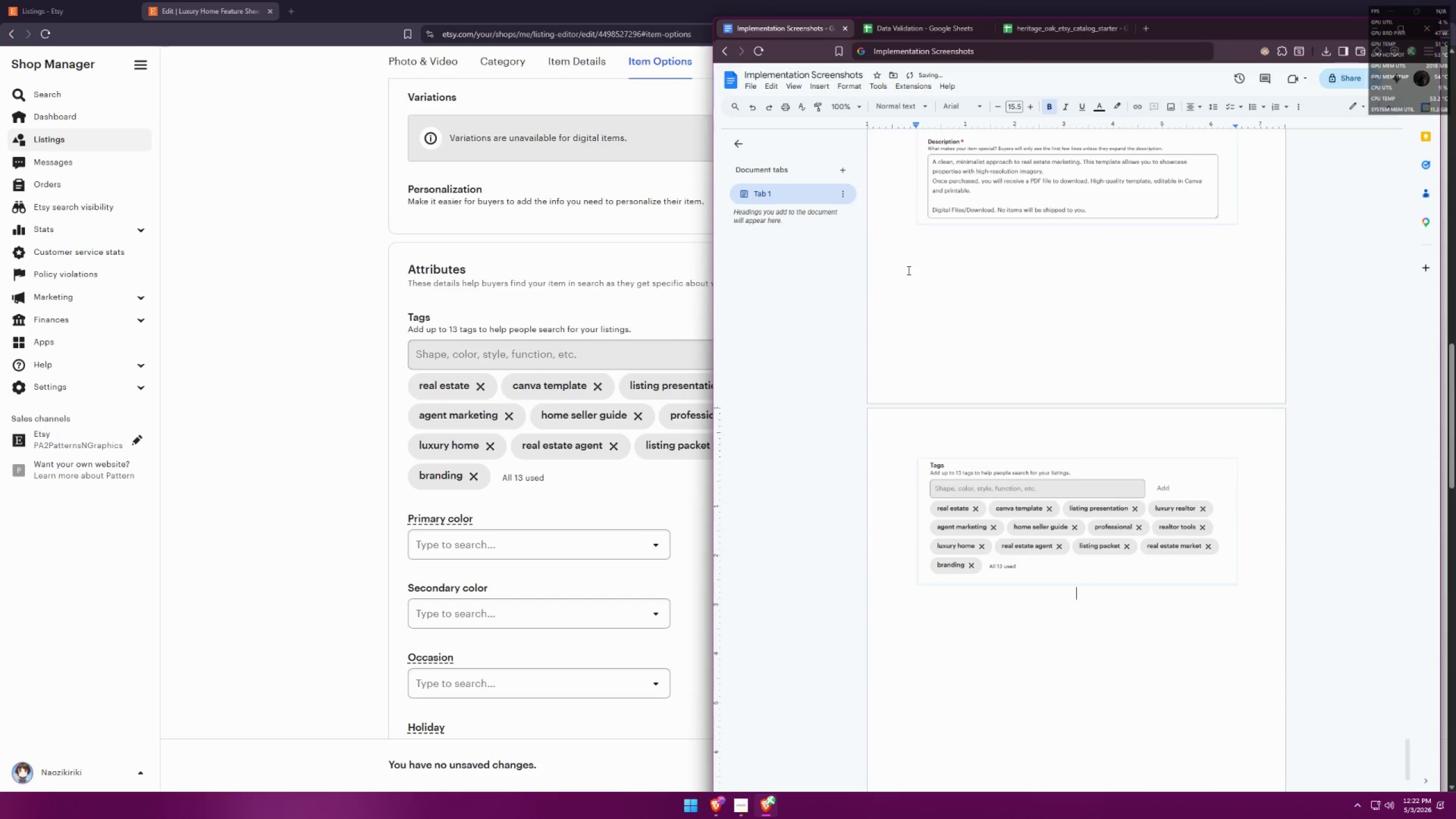 
key(Enter)
 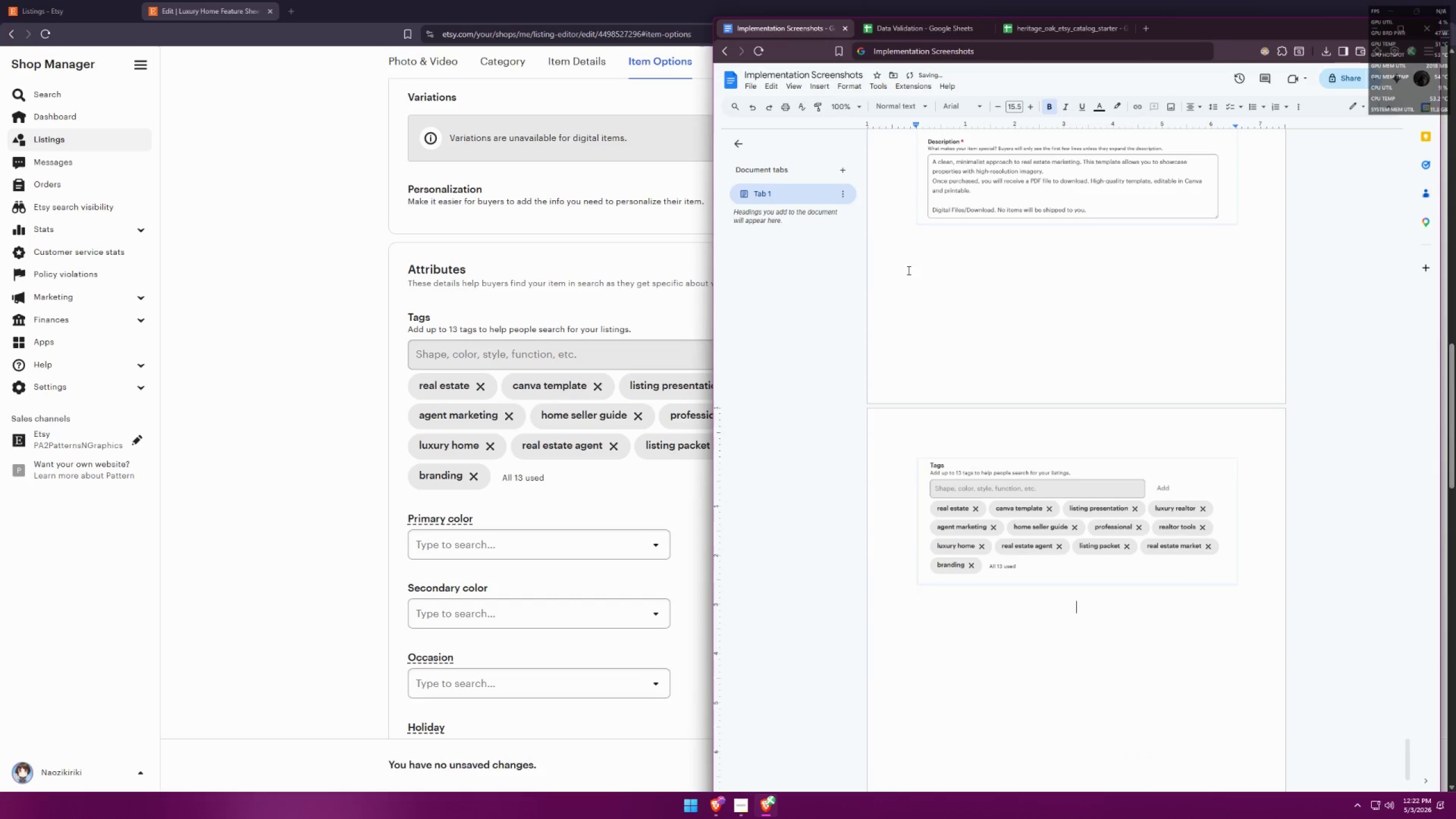 
key(Control+ControlLeft)
 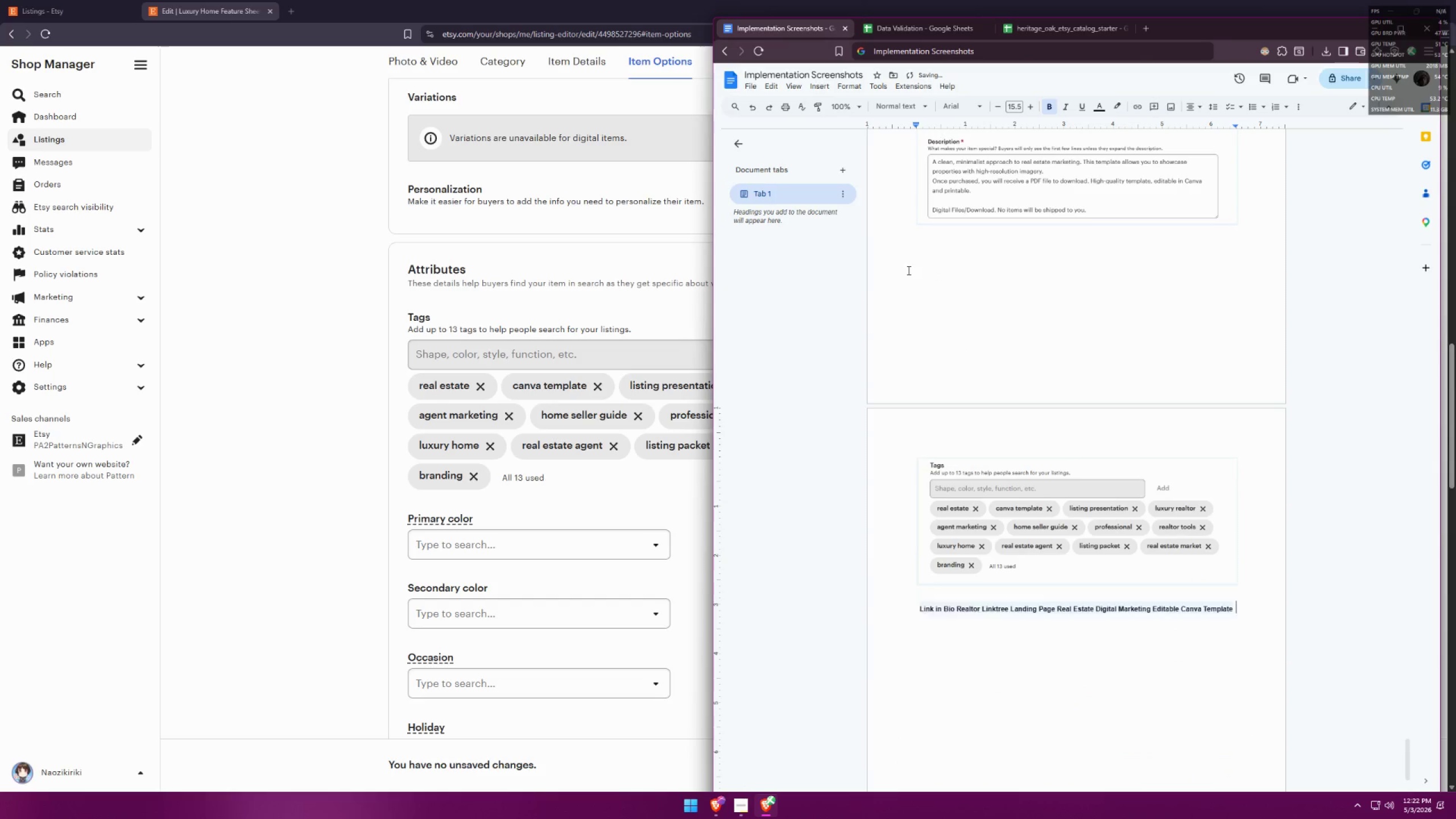 
key(Control+V)
 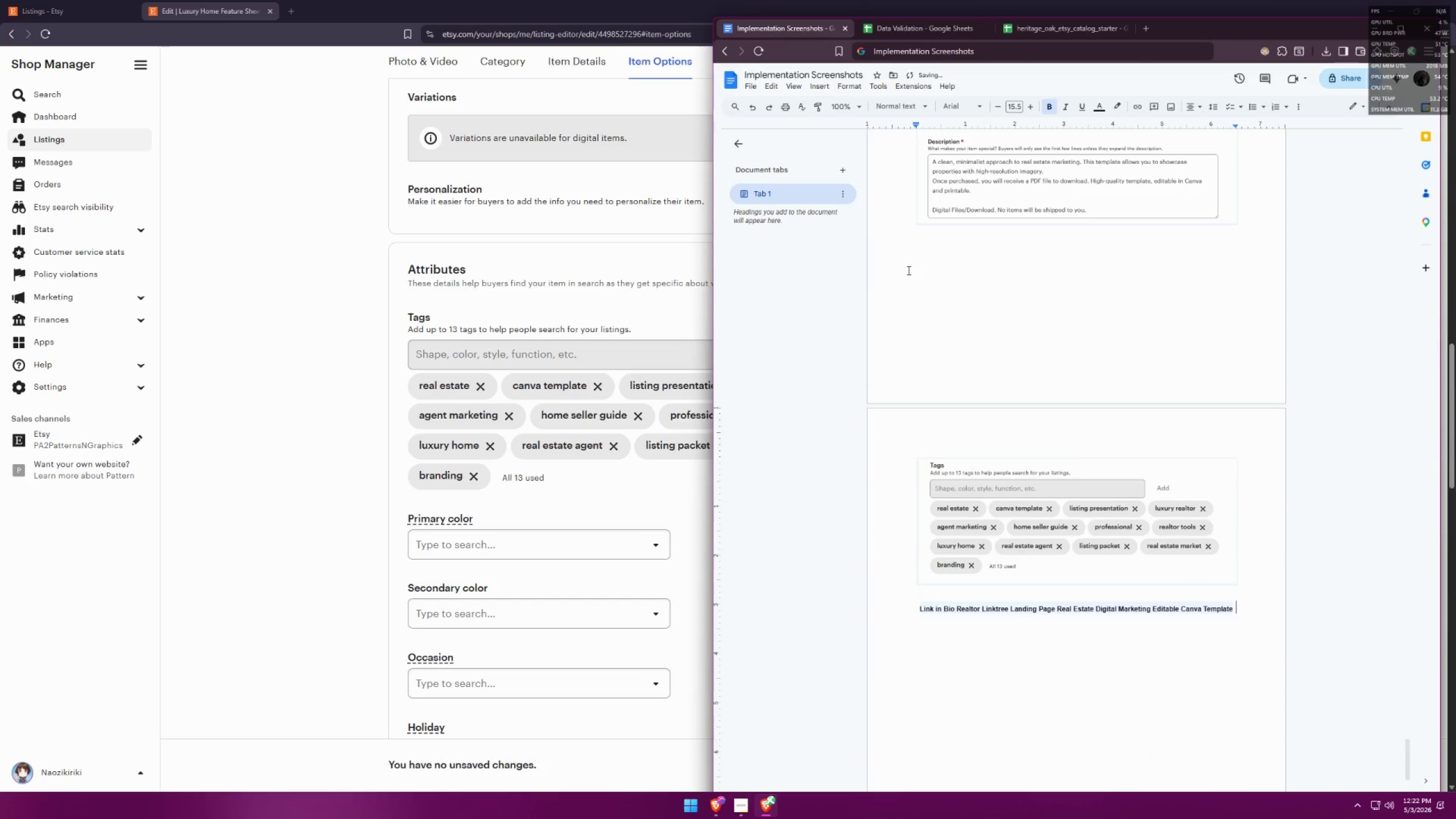 
key(Enter)
 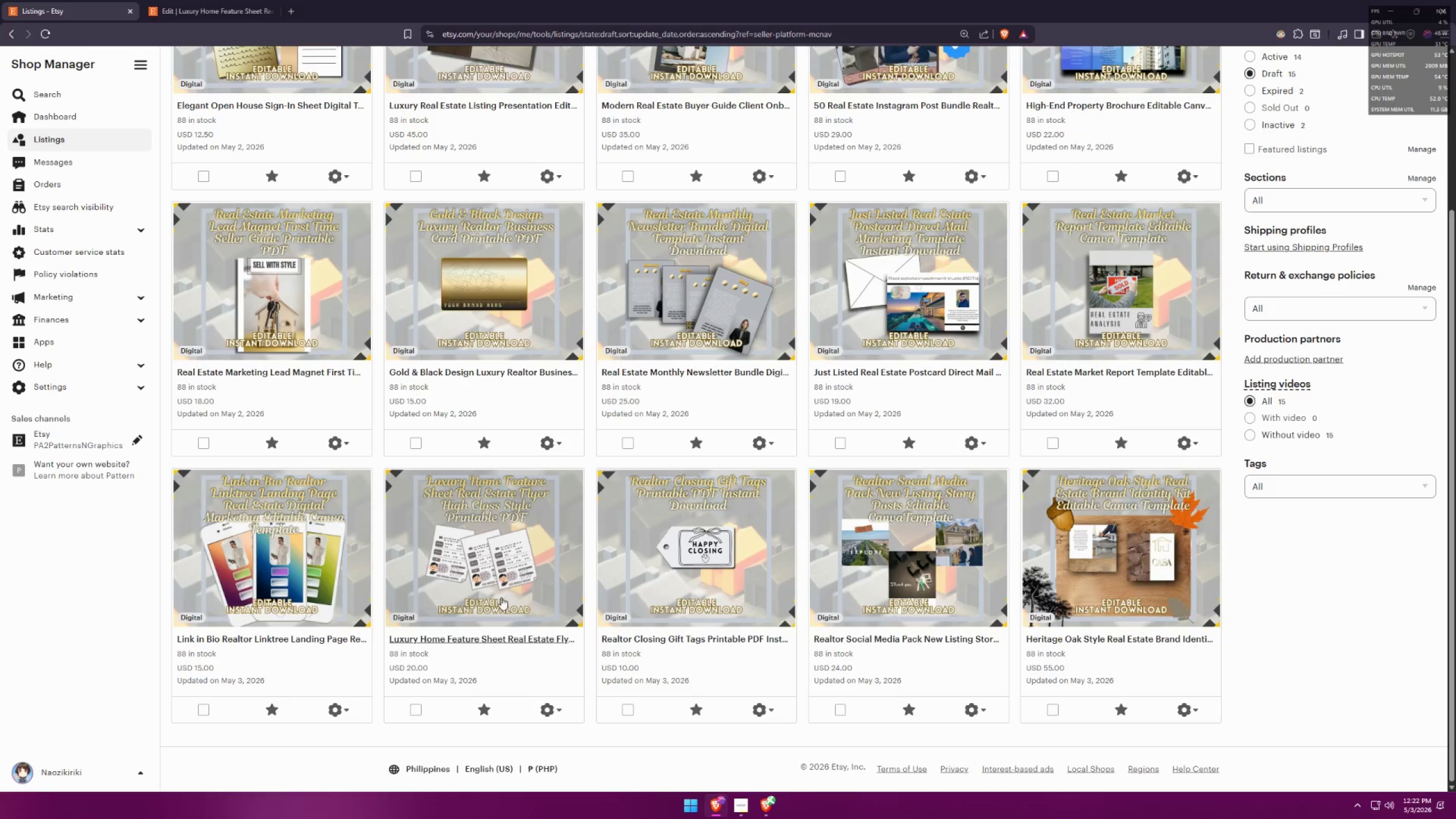 
middle_click([239, 639])
 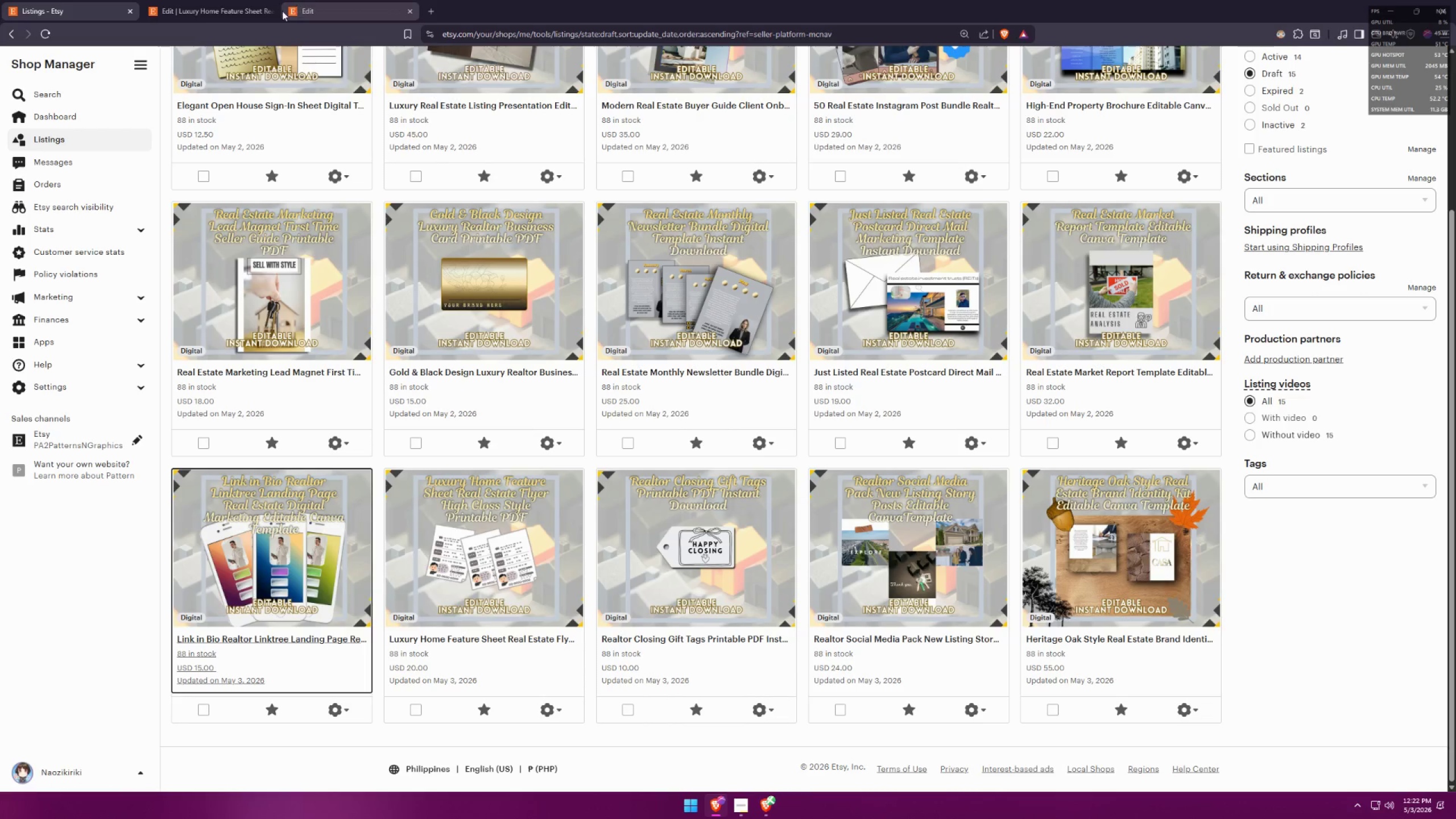 
left_click([270, 11])
 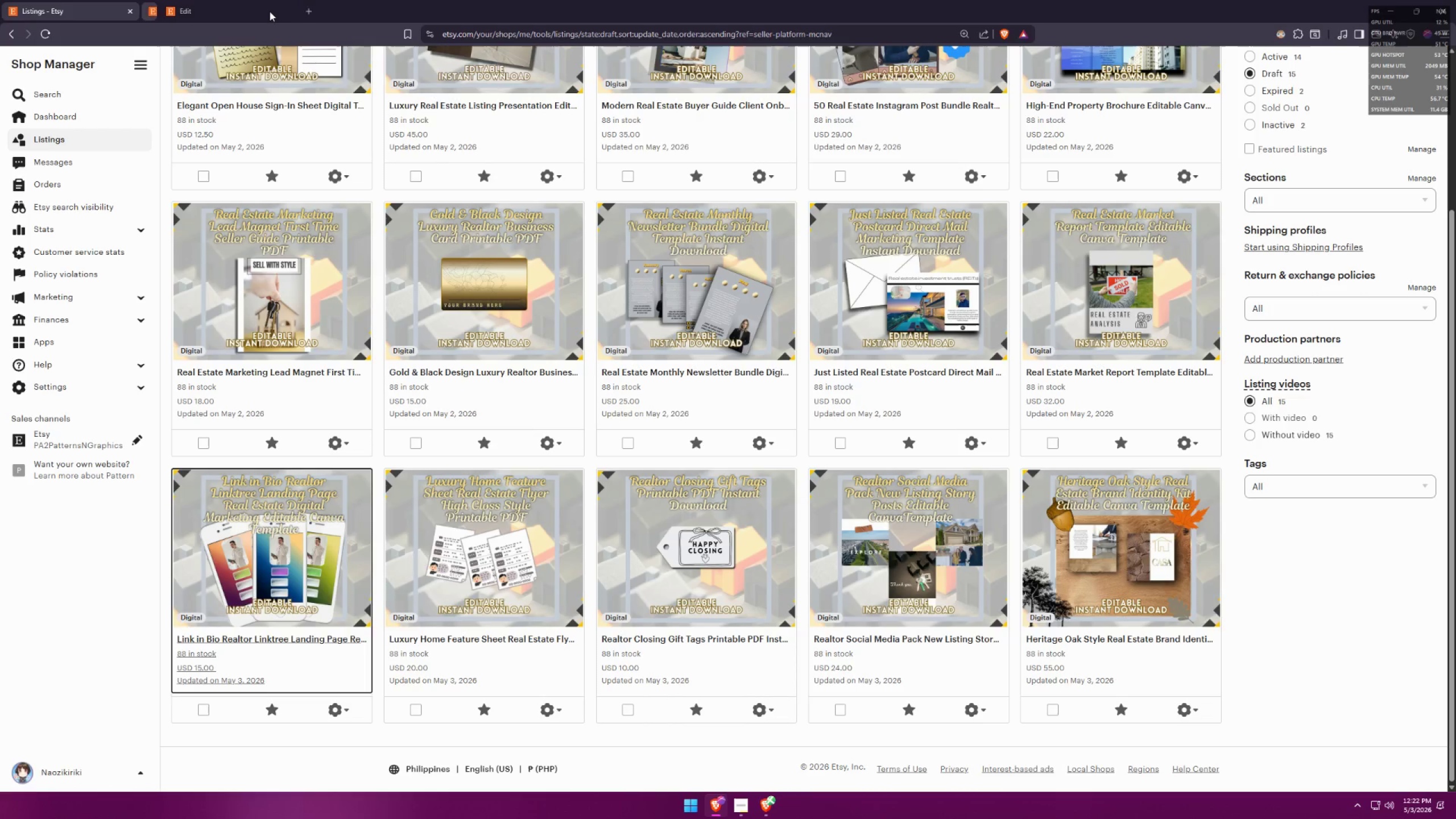 
key(Alt+AltLeft)
 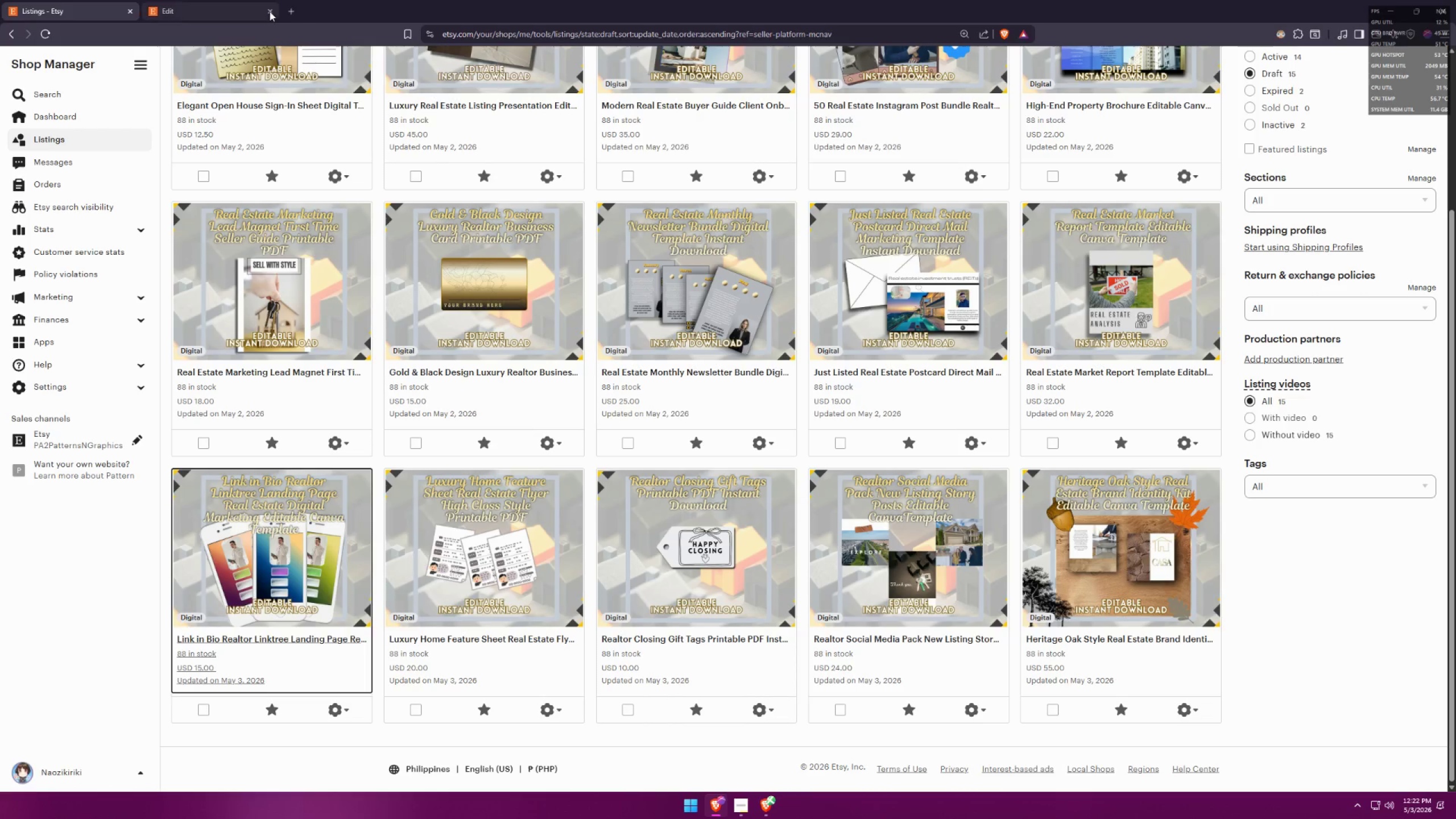 
key(Alt+Tab)
 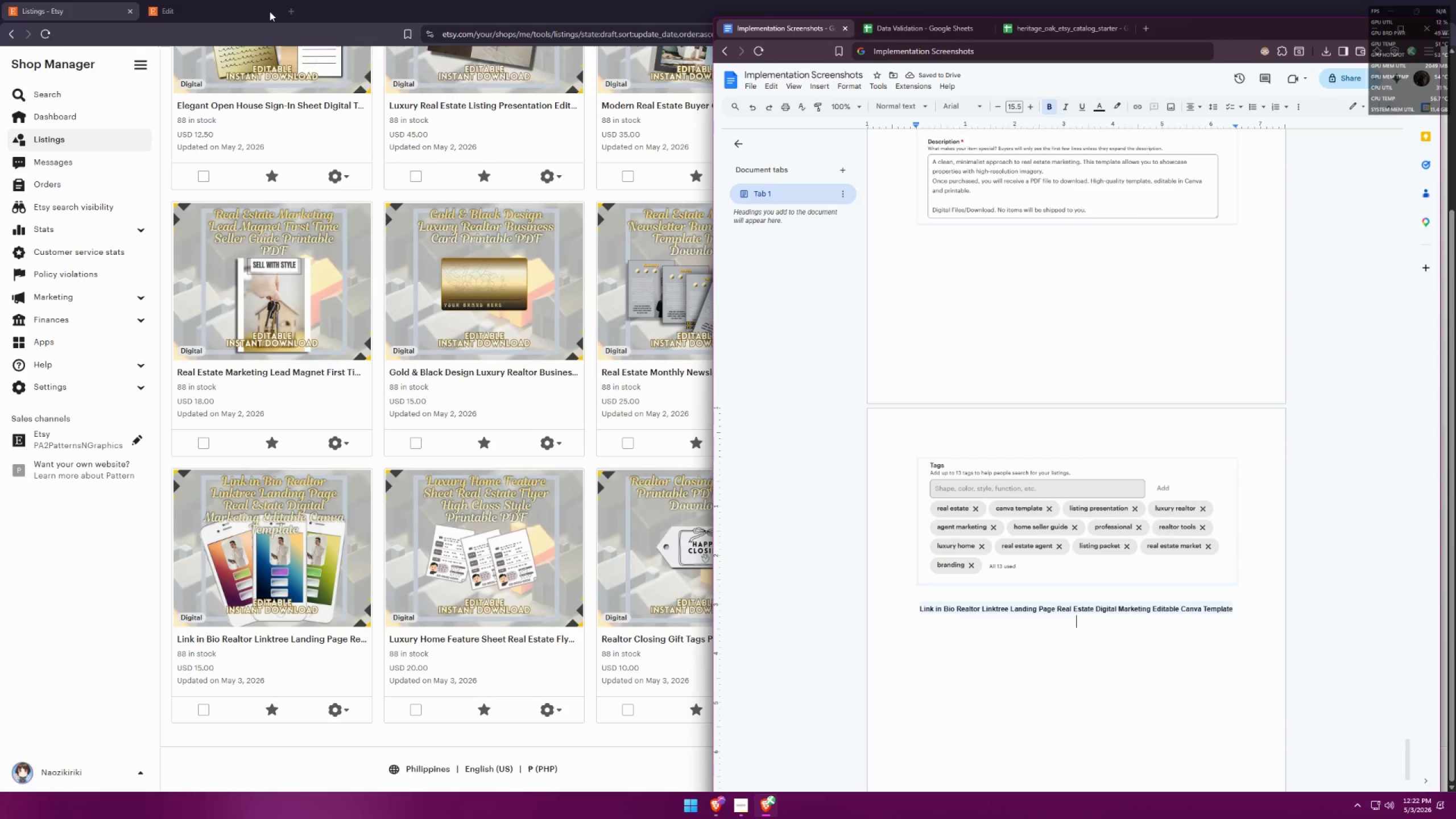 
key(Alt+AltLeft)
 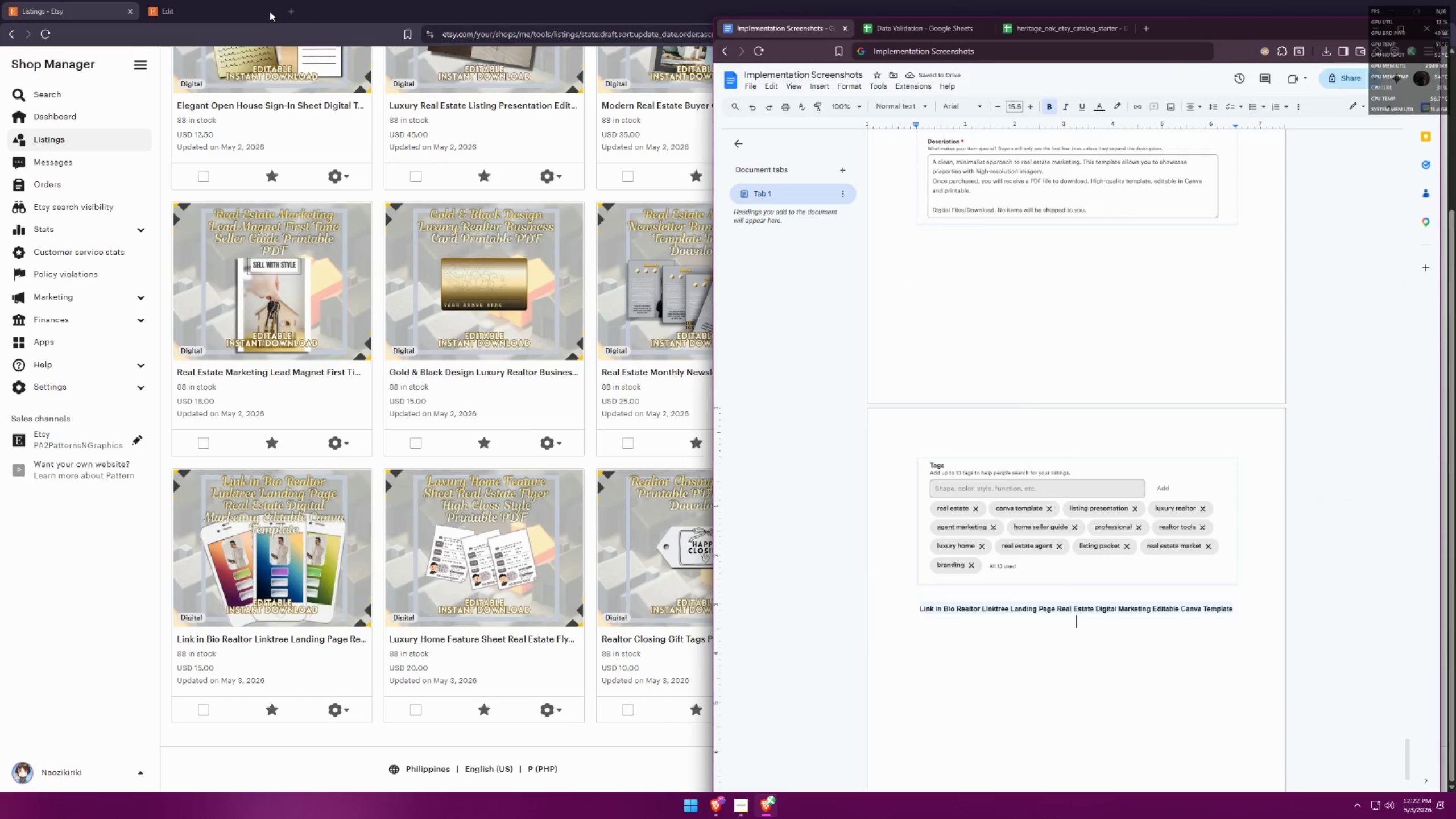 
key(Alt+Tab)
 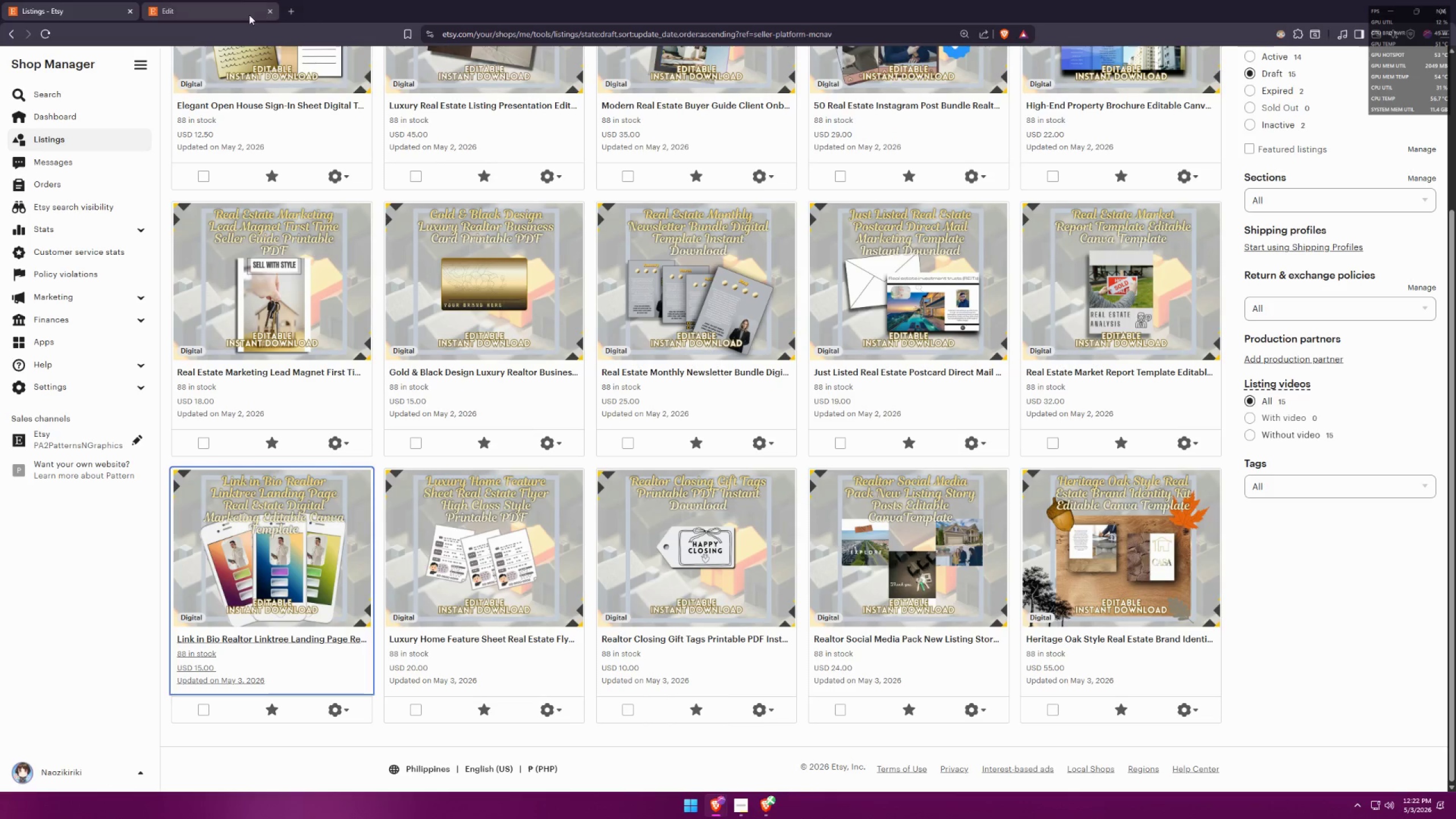 
left_click([225, 13])
 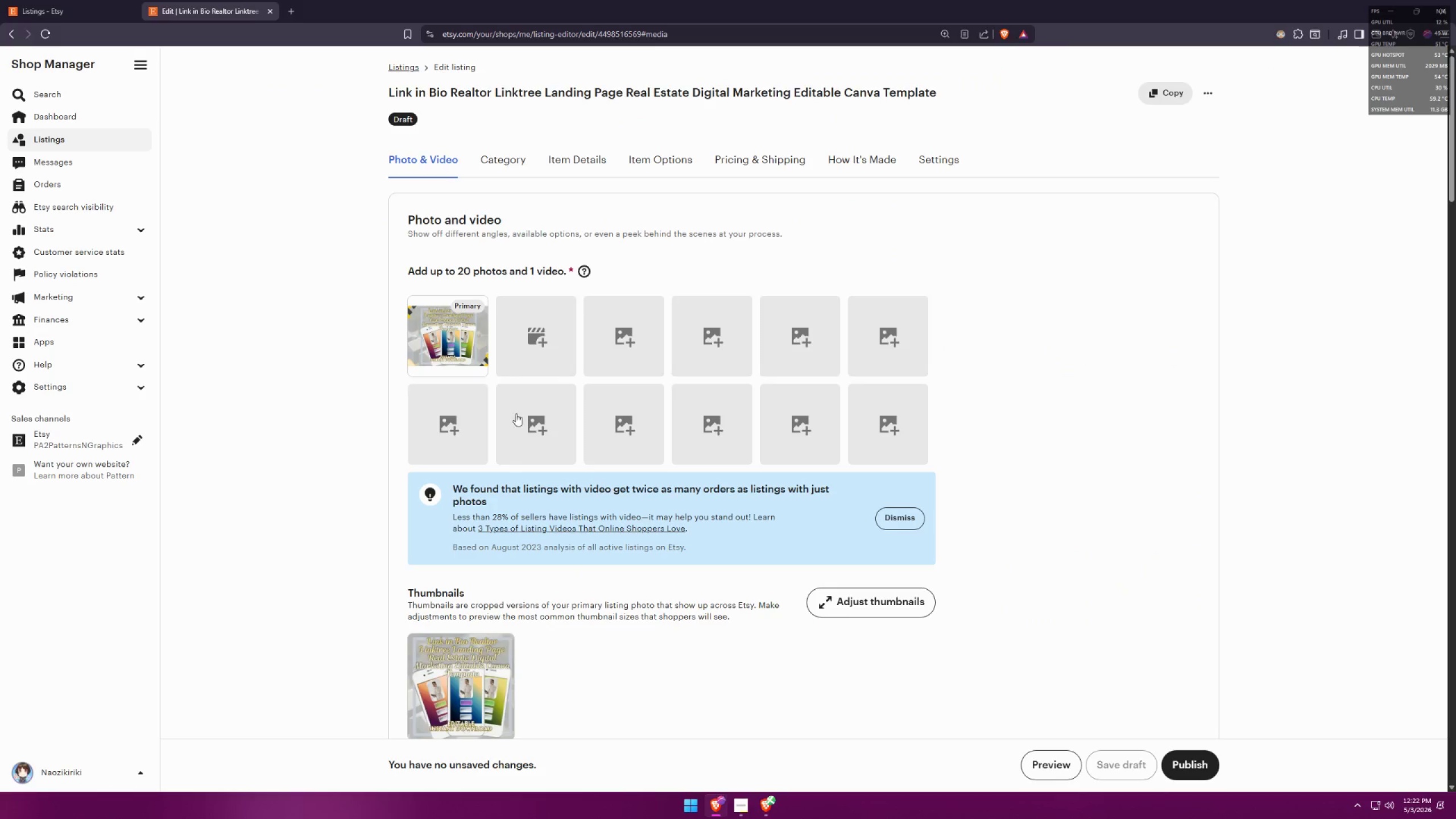 
scroll: coordinate [624, 358], scroll_direction: down, amount: 14.0
 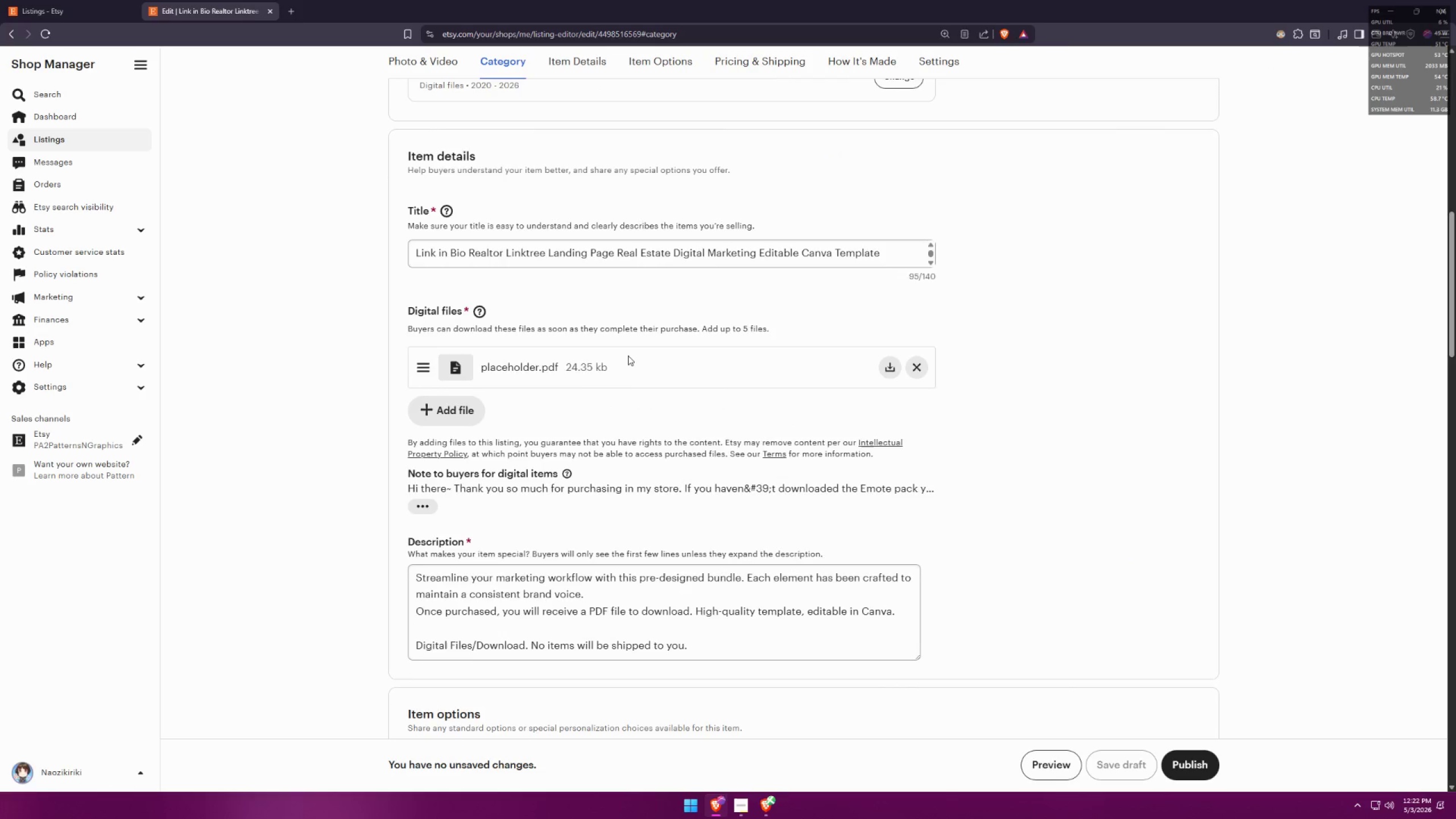 
key(Meta+MetaLeft)
 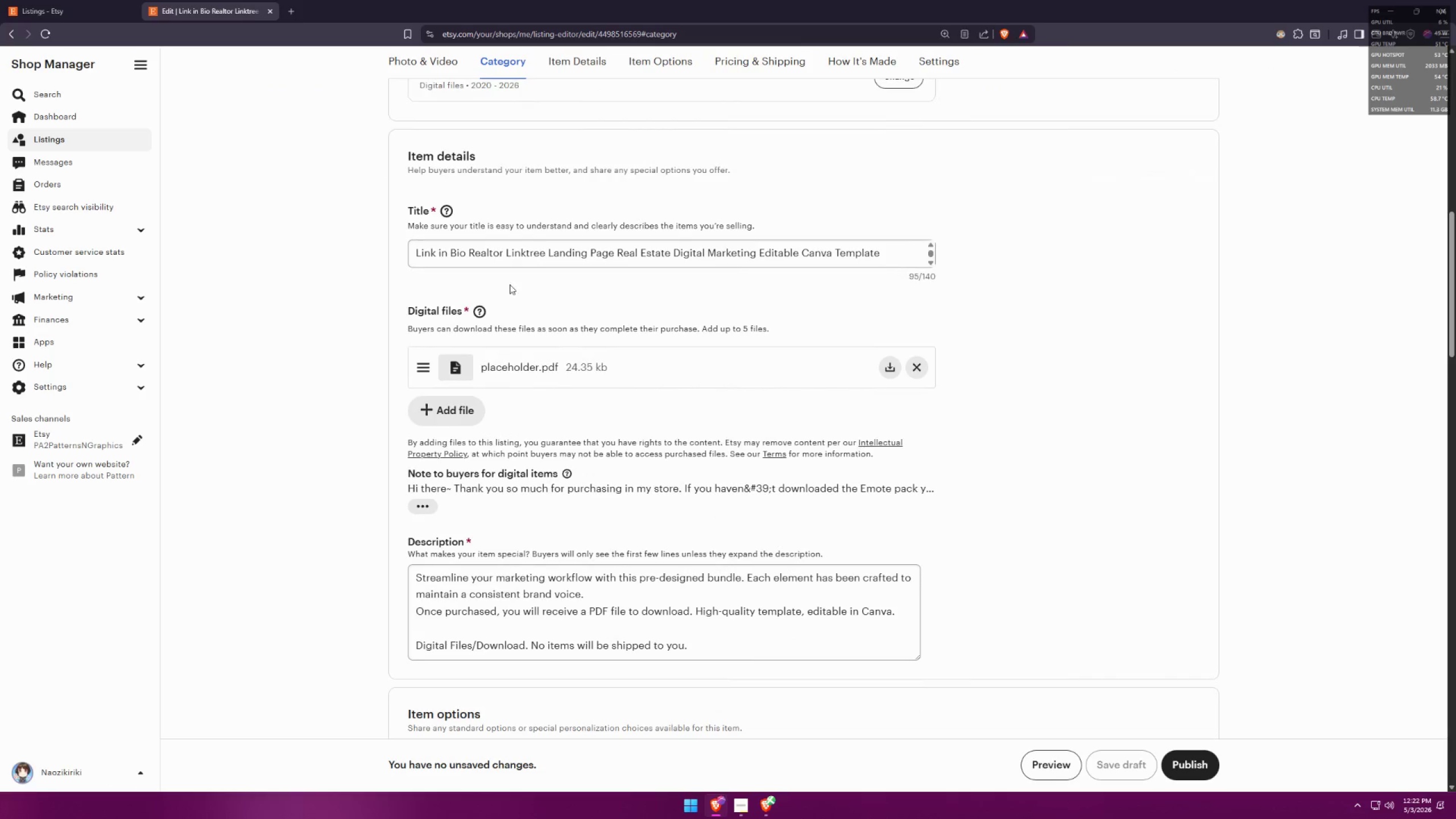 
key(Meta+Shift+ShiftLeft)
 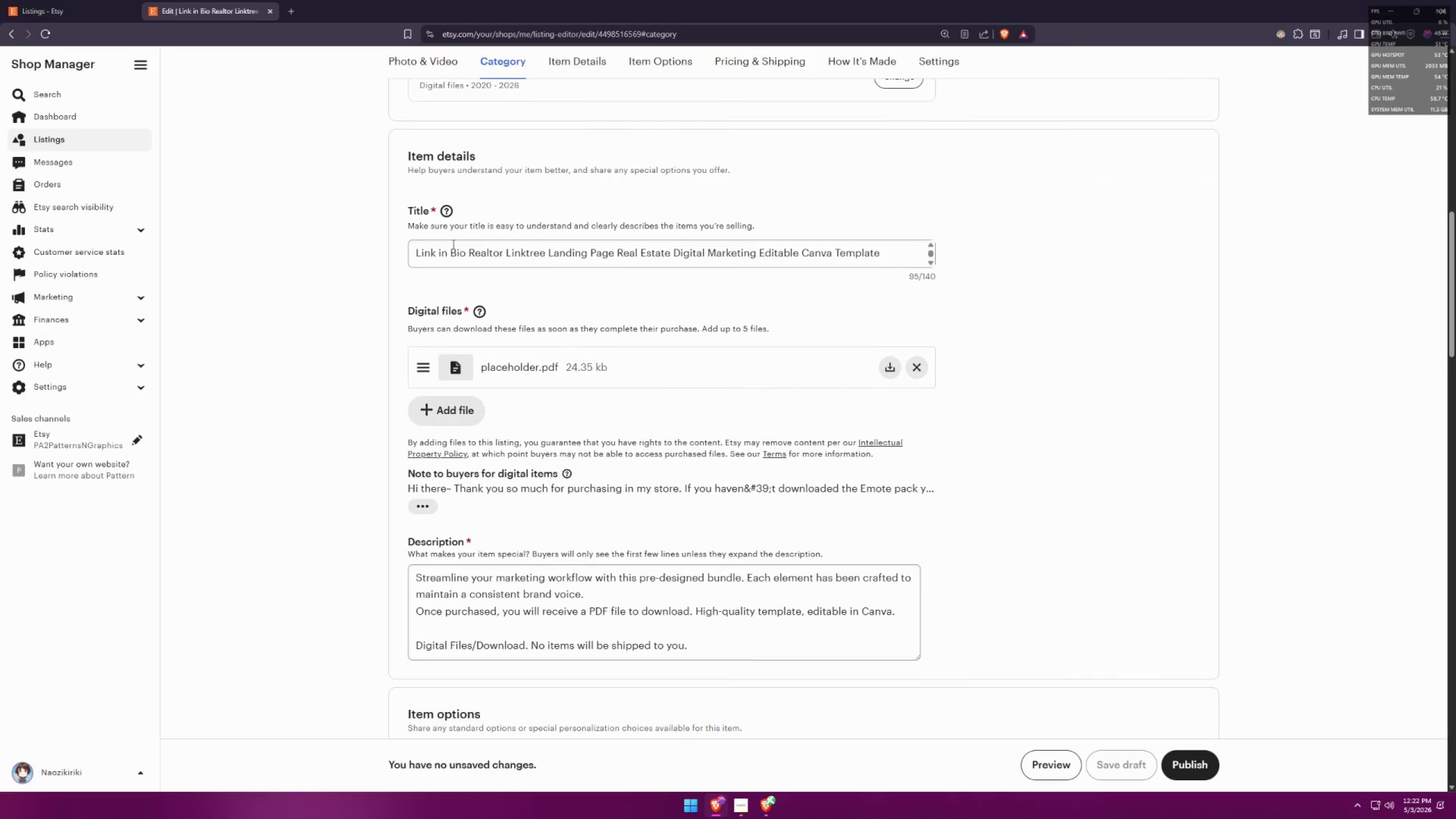 
key(Meta+Shift+S)
 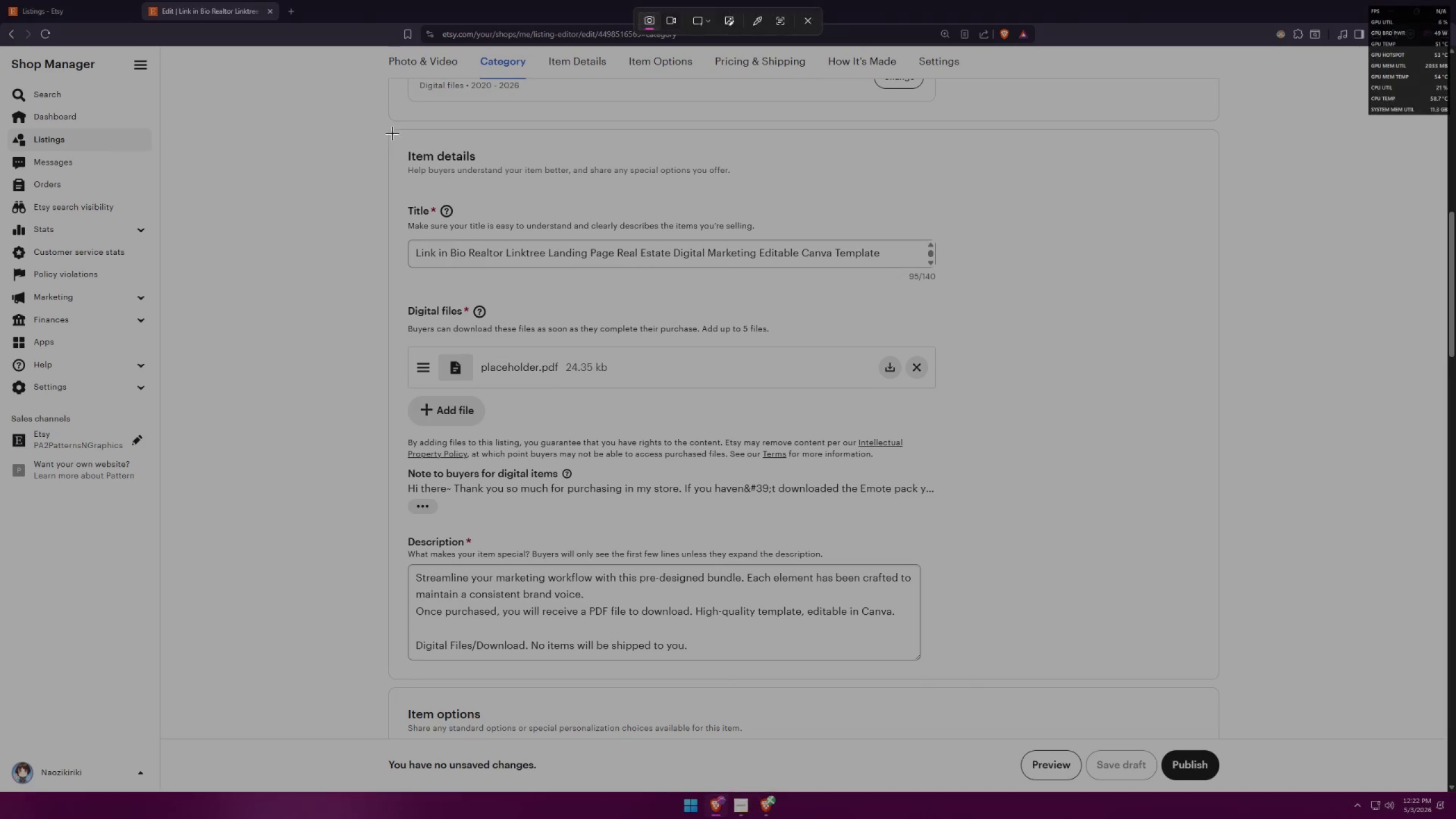 
scroll: coordinate [622, 355], scroll_direction: none, amount: 0.0
 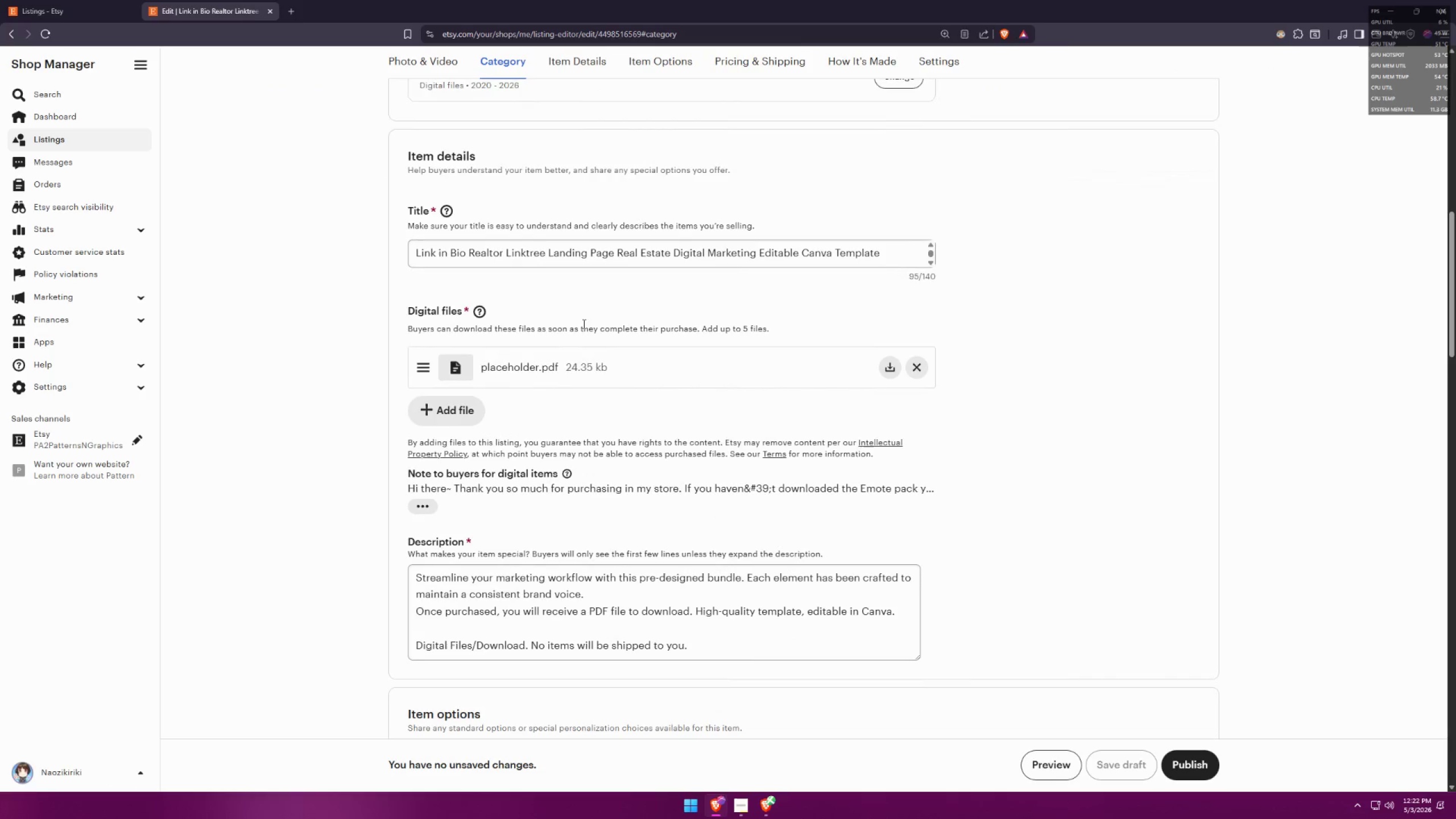 
left_click_drag(start_coordinate=[391, 136], to_coordinate=[1004, 674])
 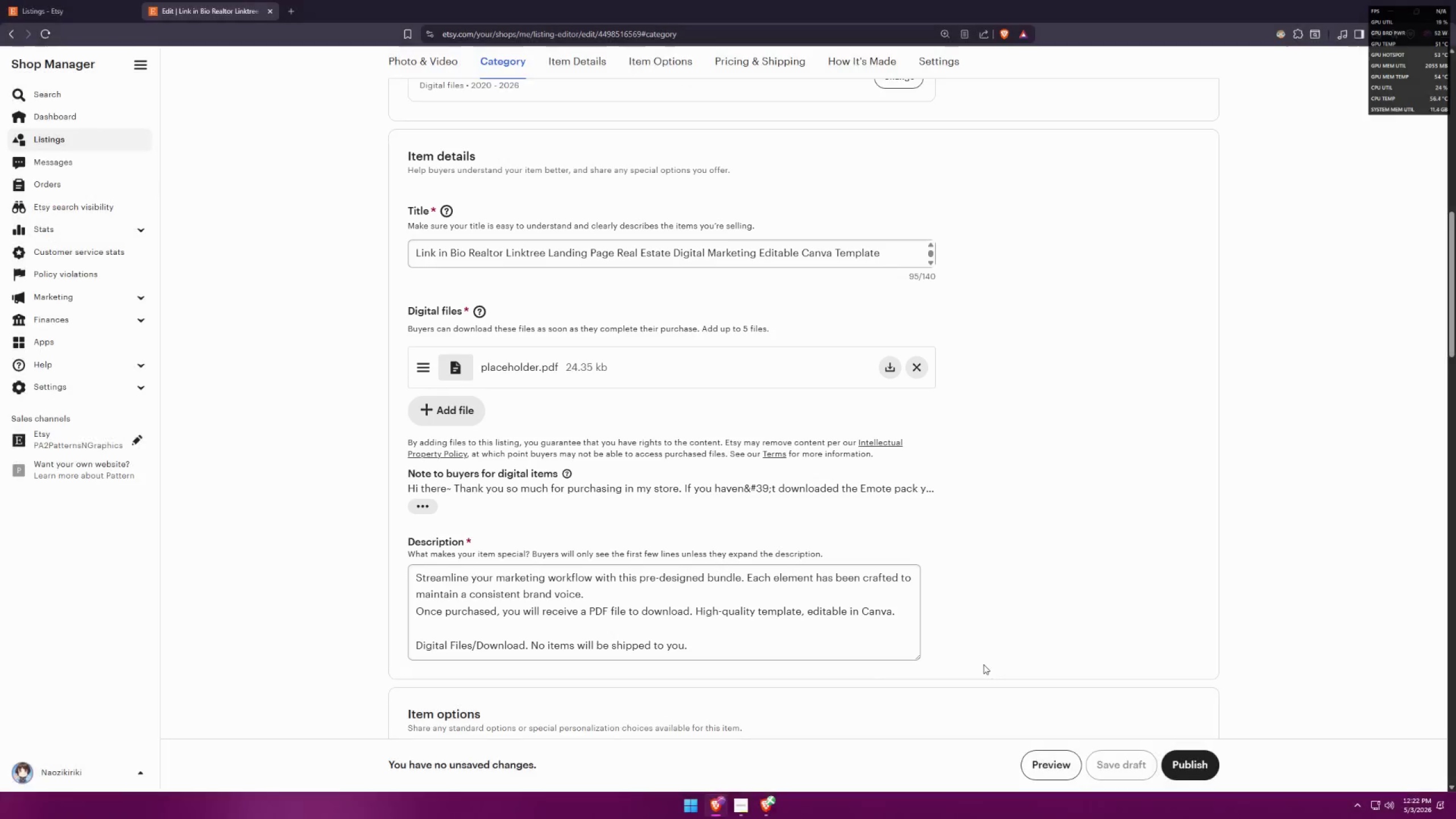 
key(Alt+AltLeft)
 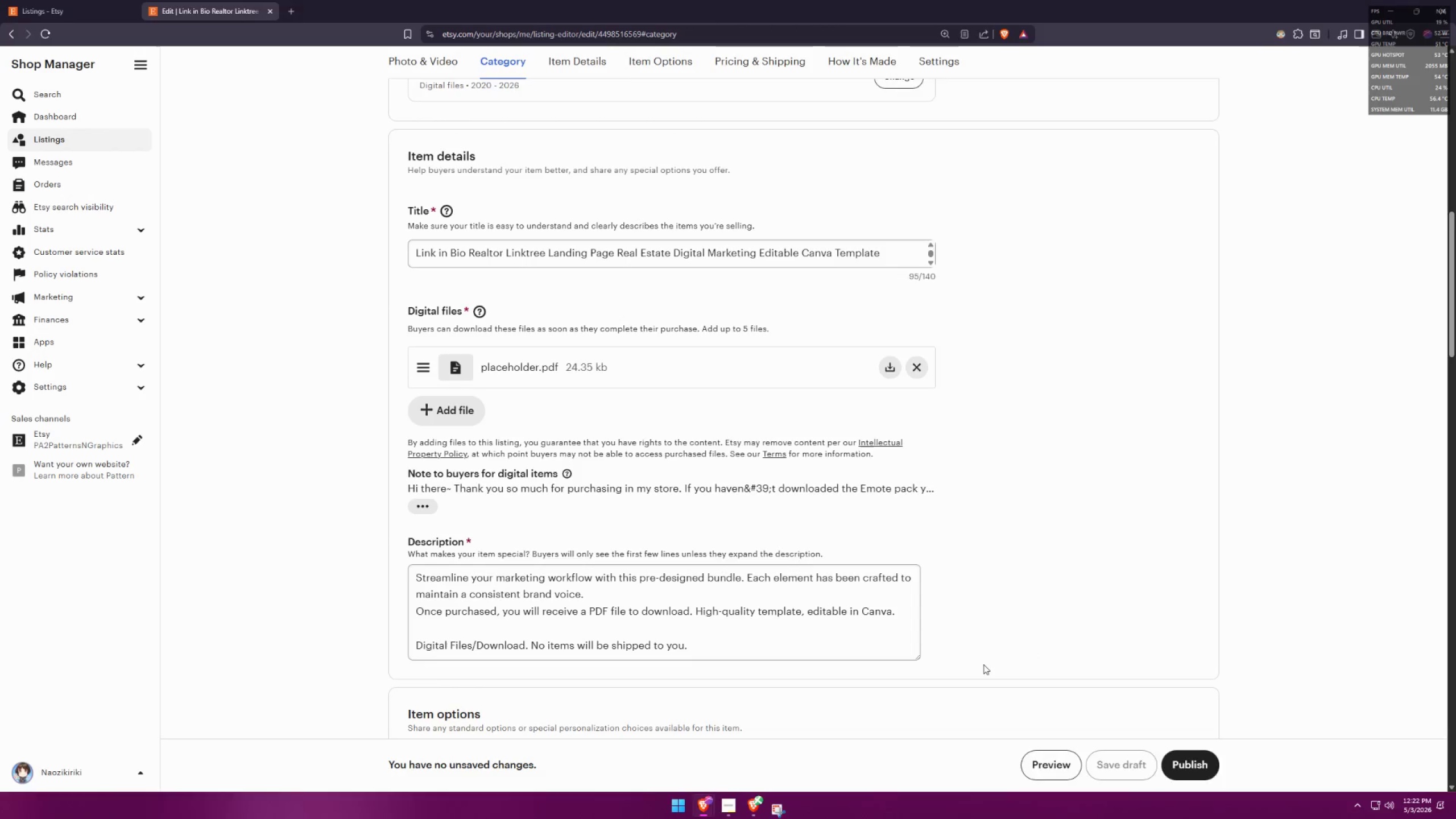 
key(Alt+Tab)
 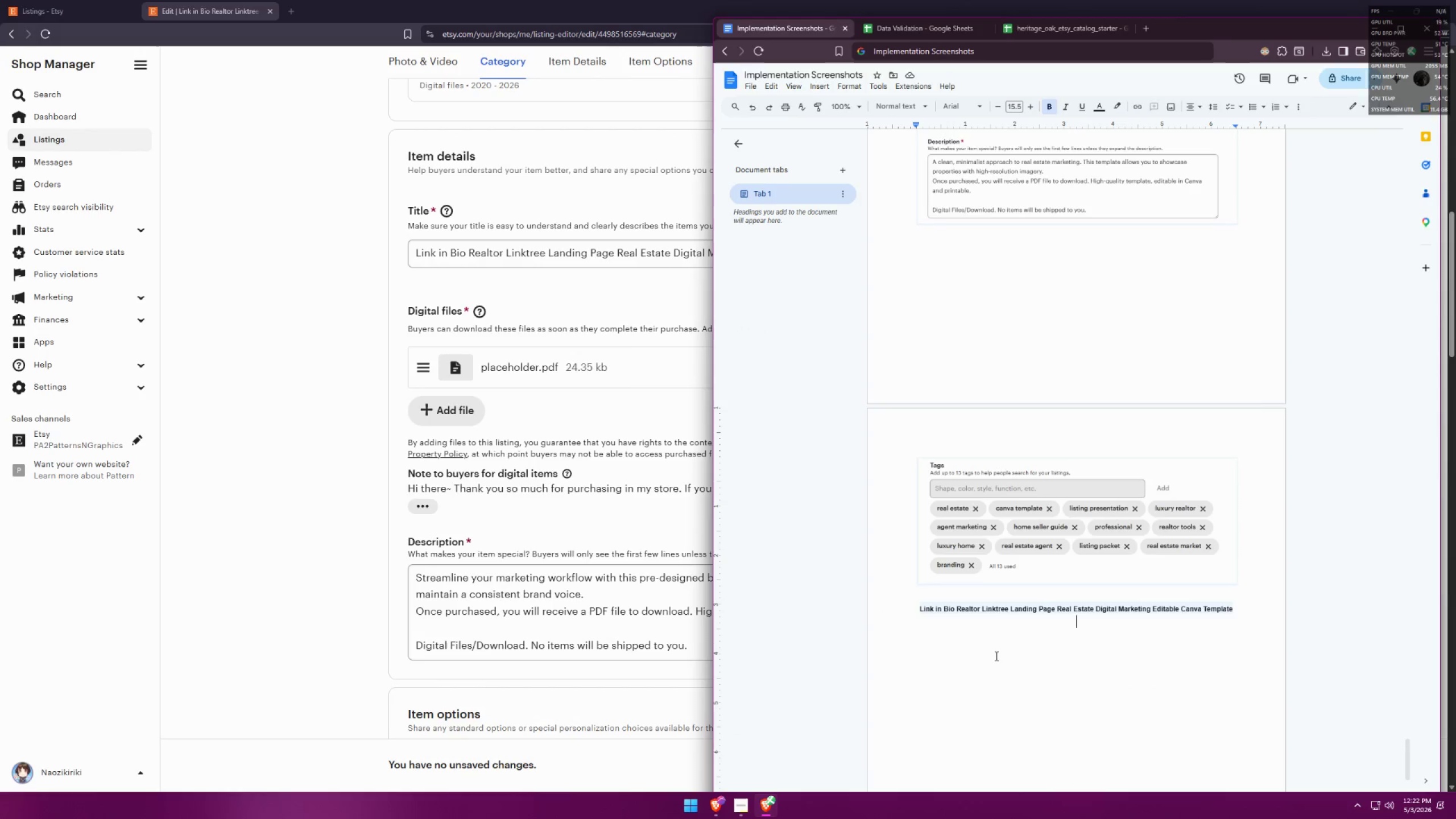 
key(Control+ControlLeft)
 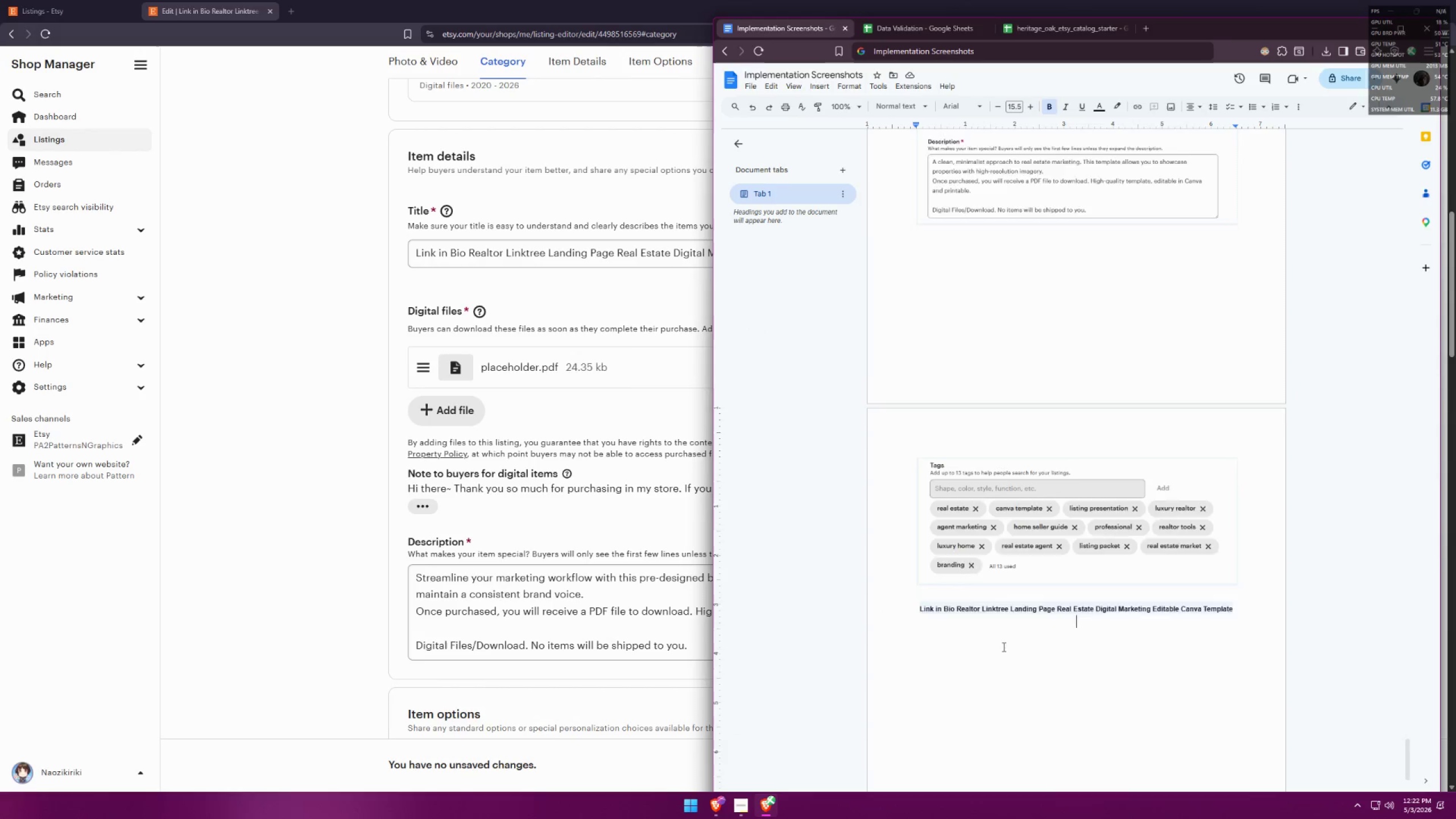 
key(Control+V)
 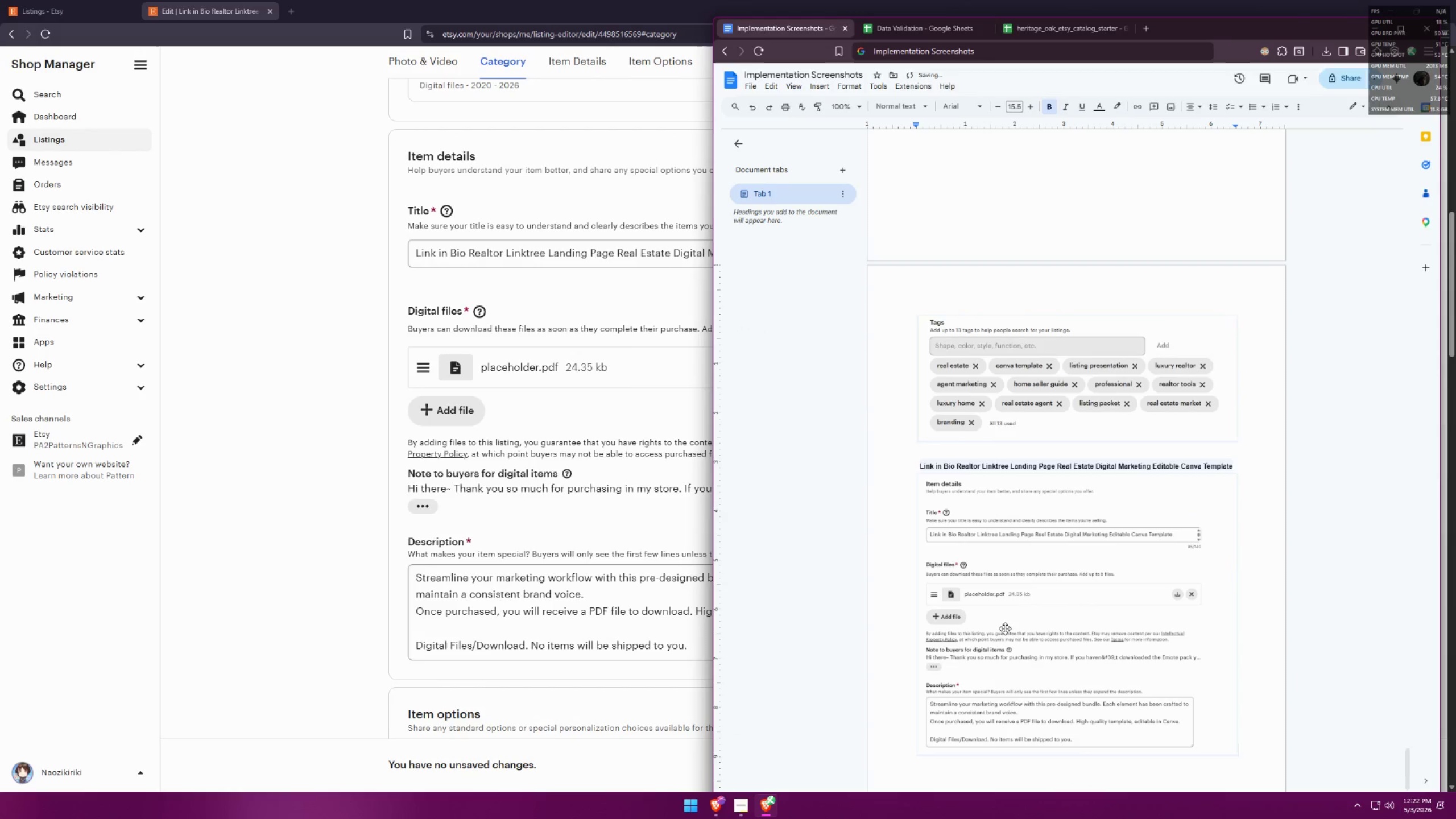 
key(Enter)
 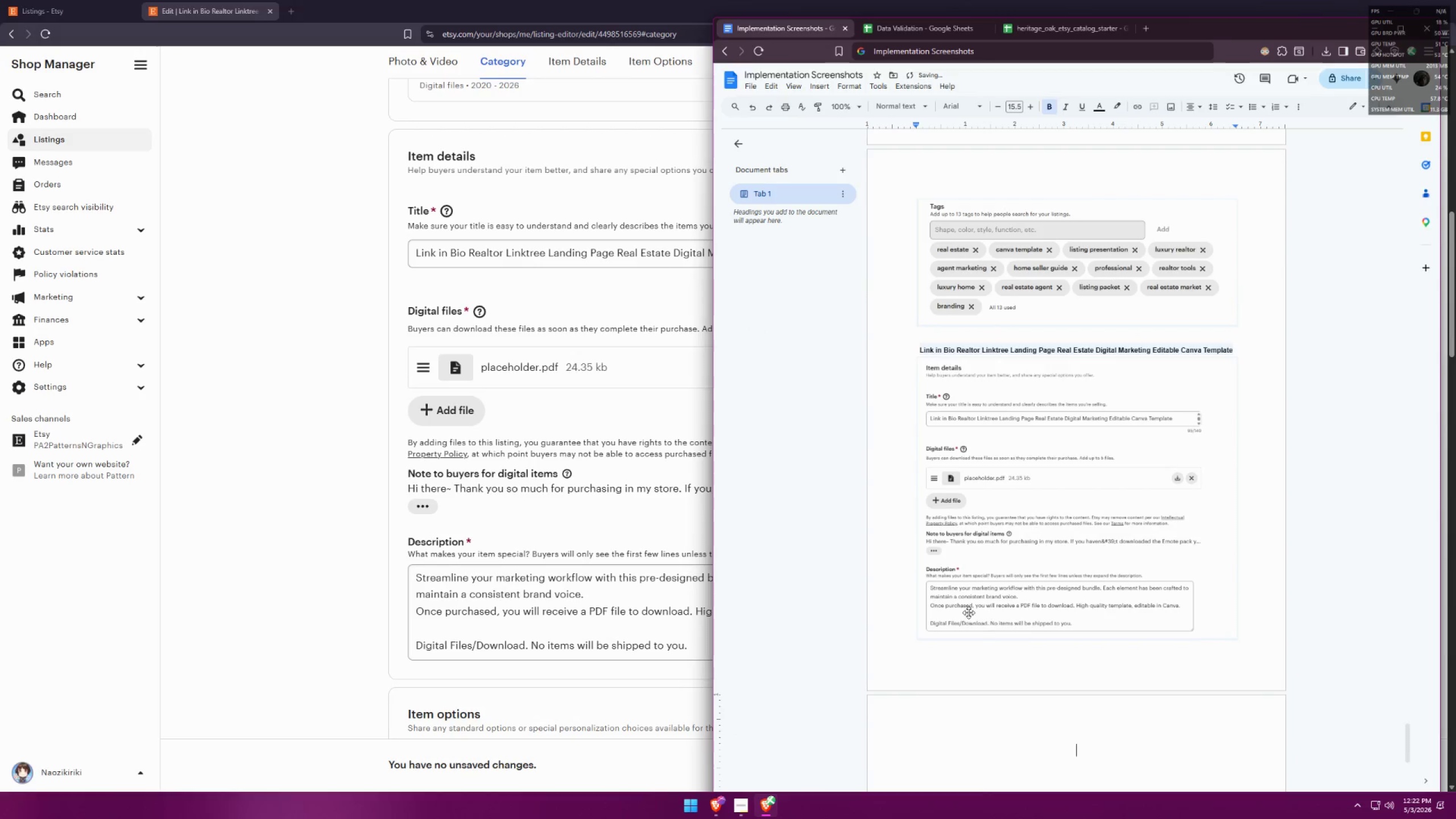 
key(Alt+AltLeft)
 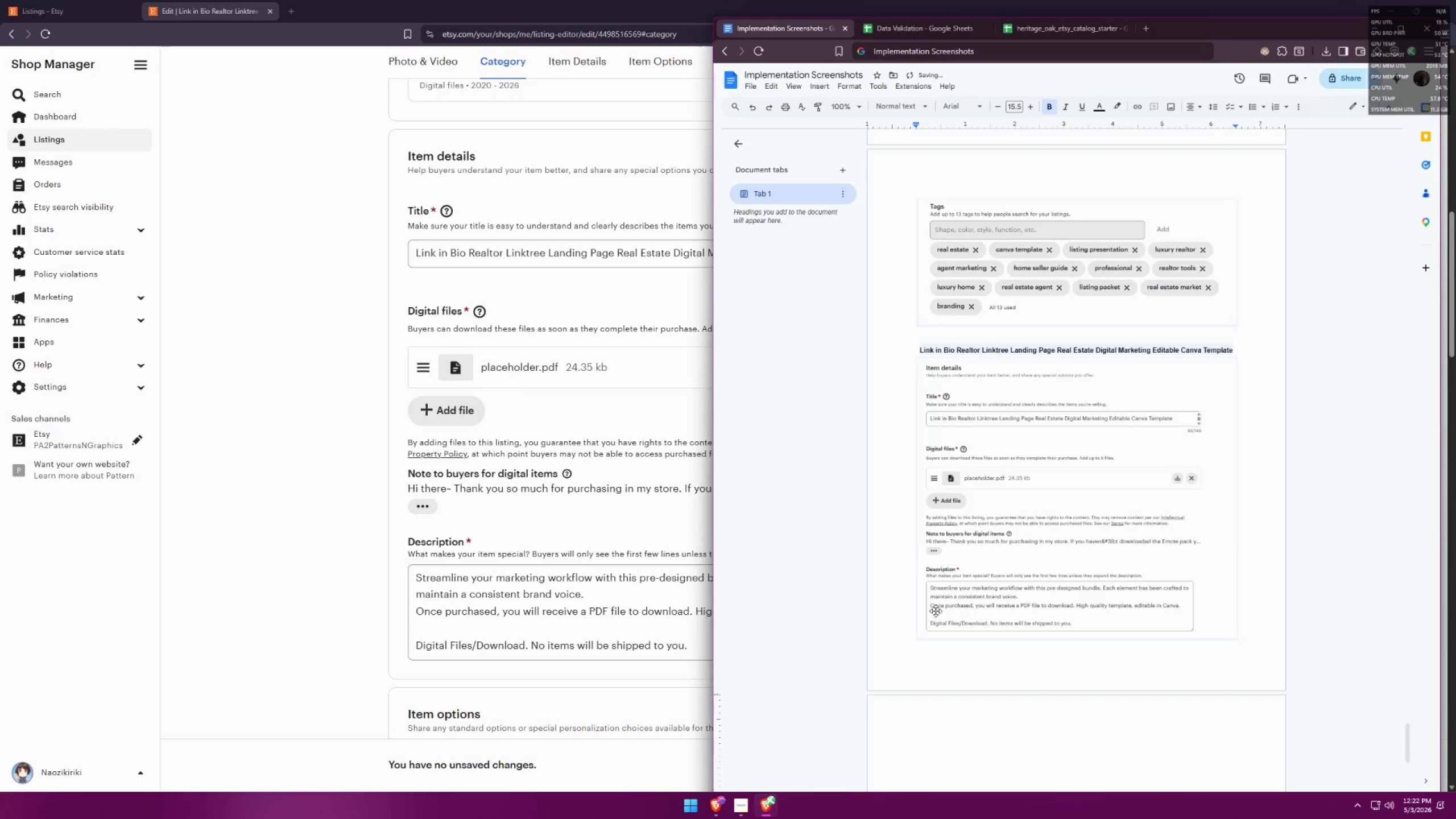 
key(Alt+Tab)
 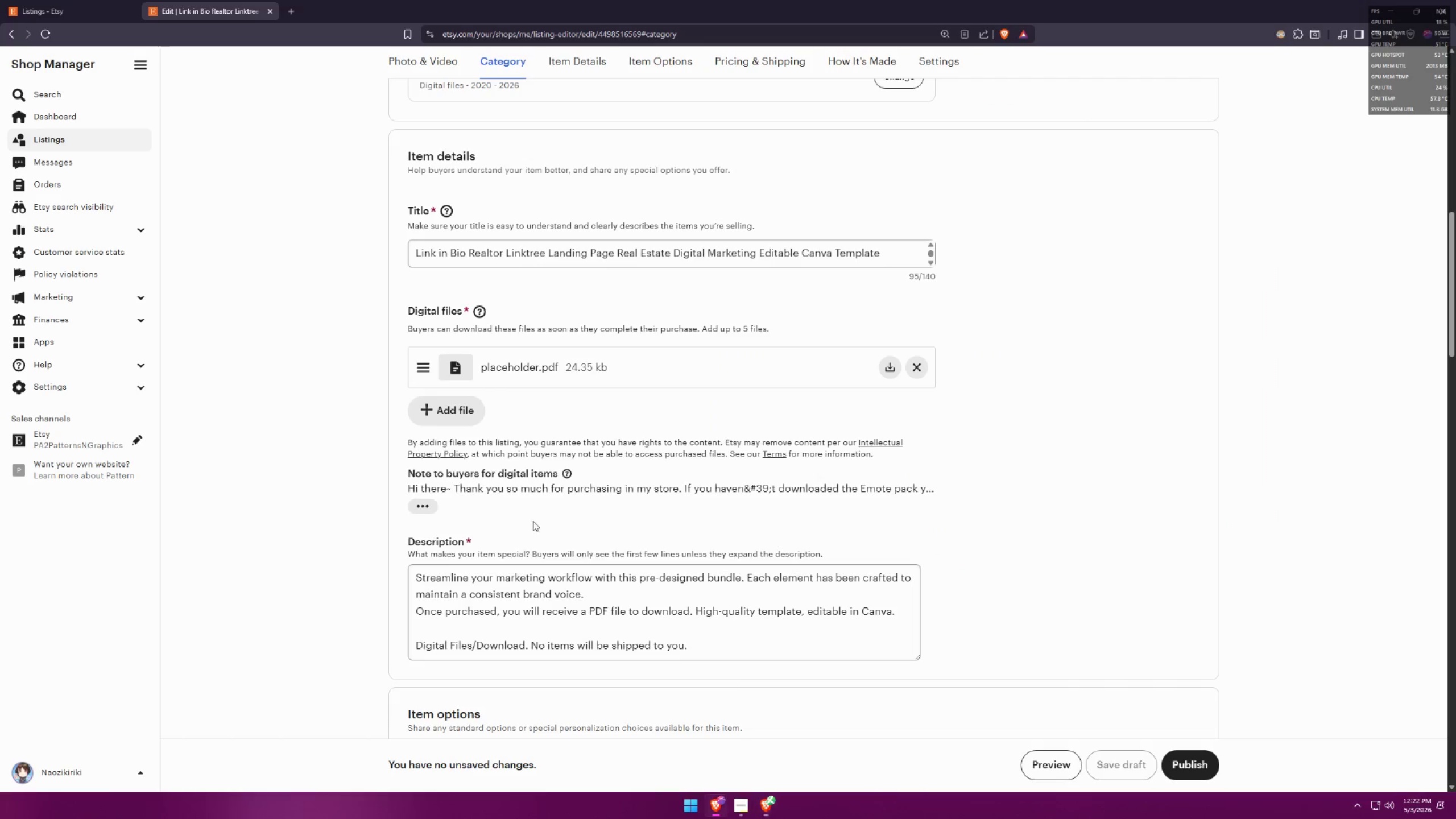 
key(Meta+MetaLeft)
 